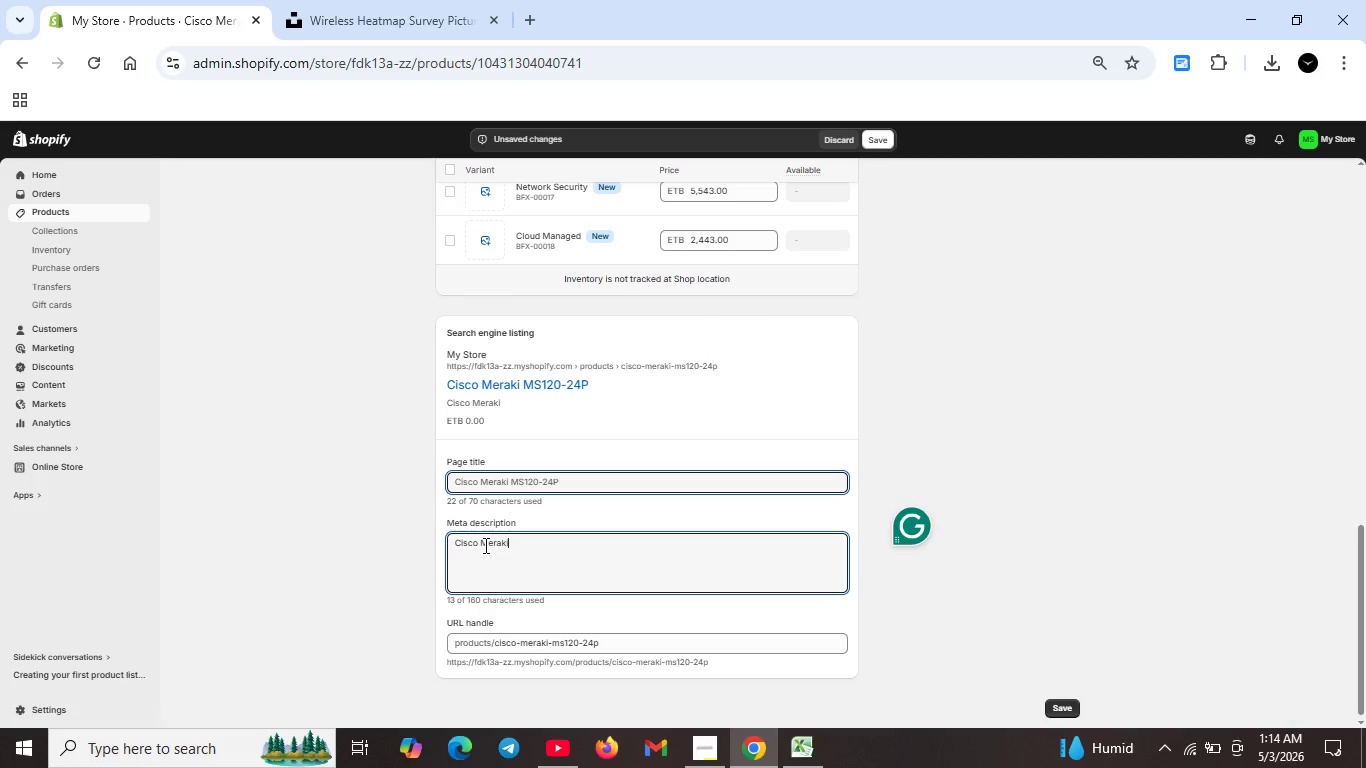 
key(ArrowRight)
 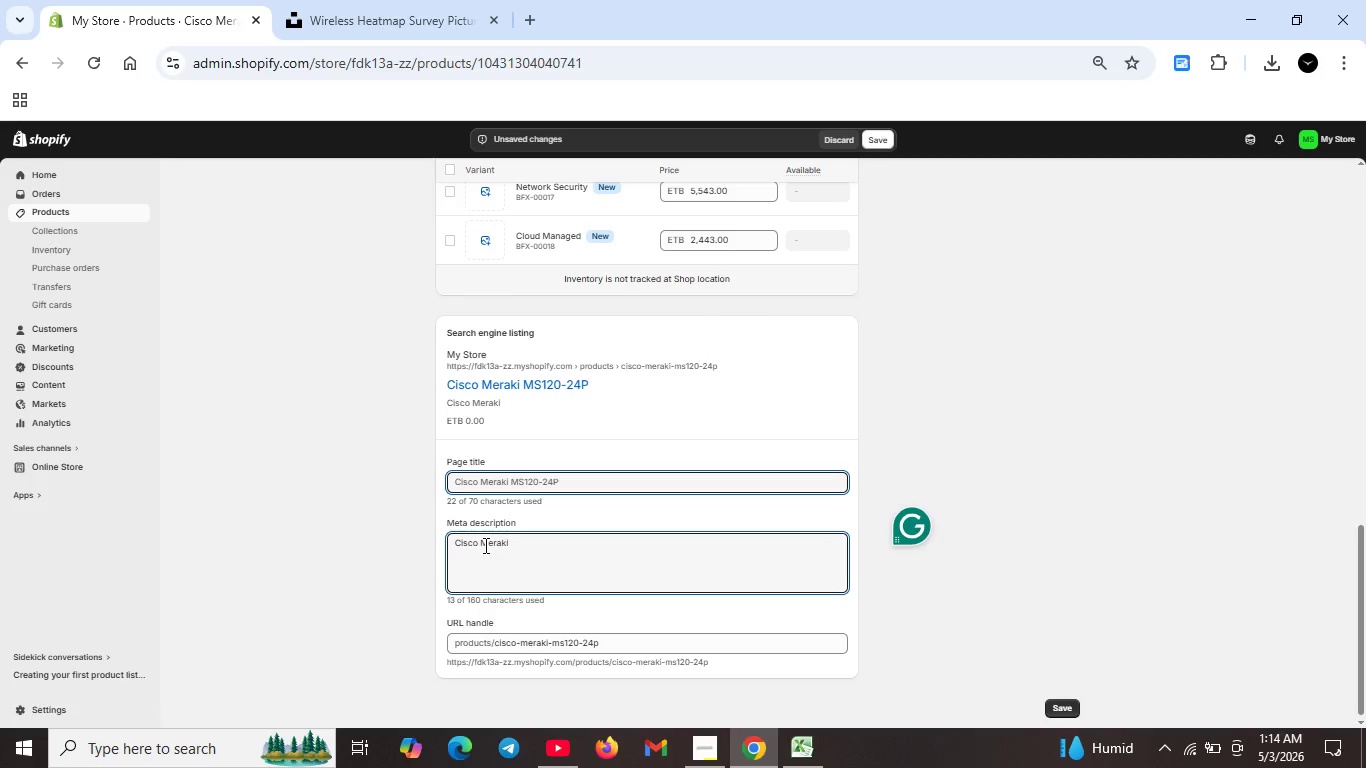 
type( ms120-24p CLOUD-MANAGED pOe SWU)
key(Backspace)
type(ITCH FOR RNTR)
key(Backspace)
key(Backspace)
key(Backspace)
key(Backspace)
type(ENTERPRISE NETWORKS. Mr)
key(Backspace)
type(eraki dashboard managmenr)
key(Backspace)
type(t. Multiple configurations  available.)
 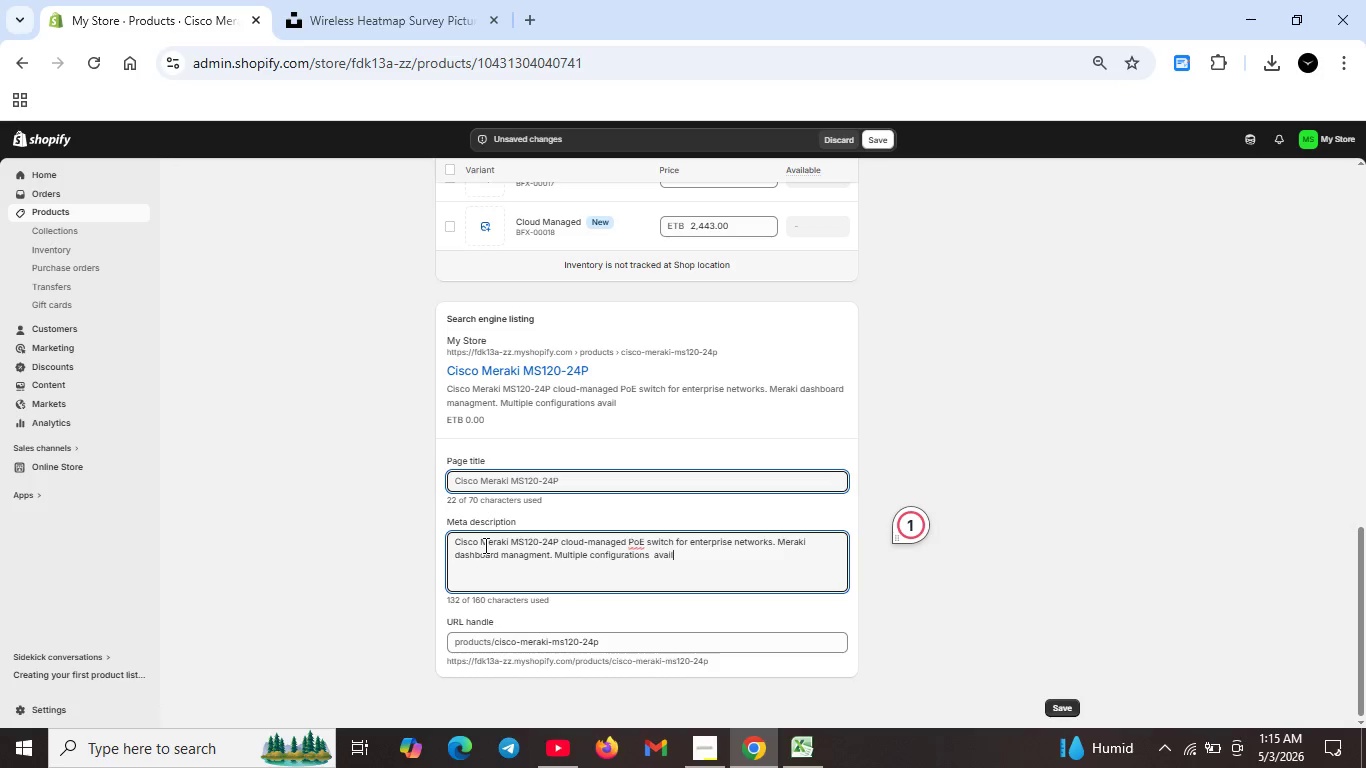 
hold_key(key=CapsLock, duration=0.42)
 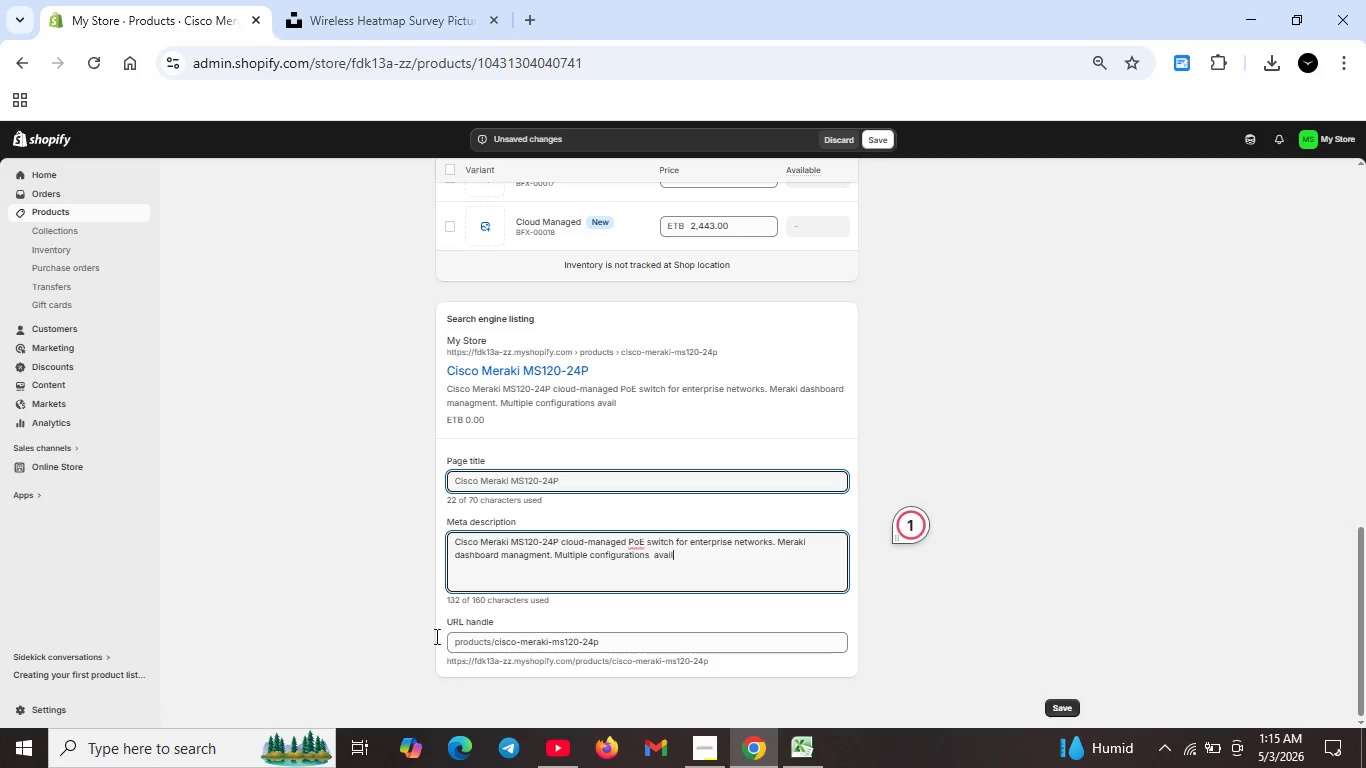 
wait(5.88)
 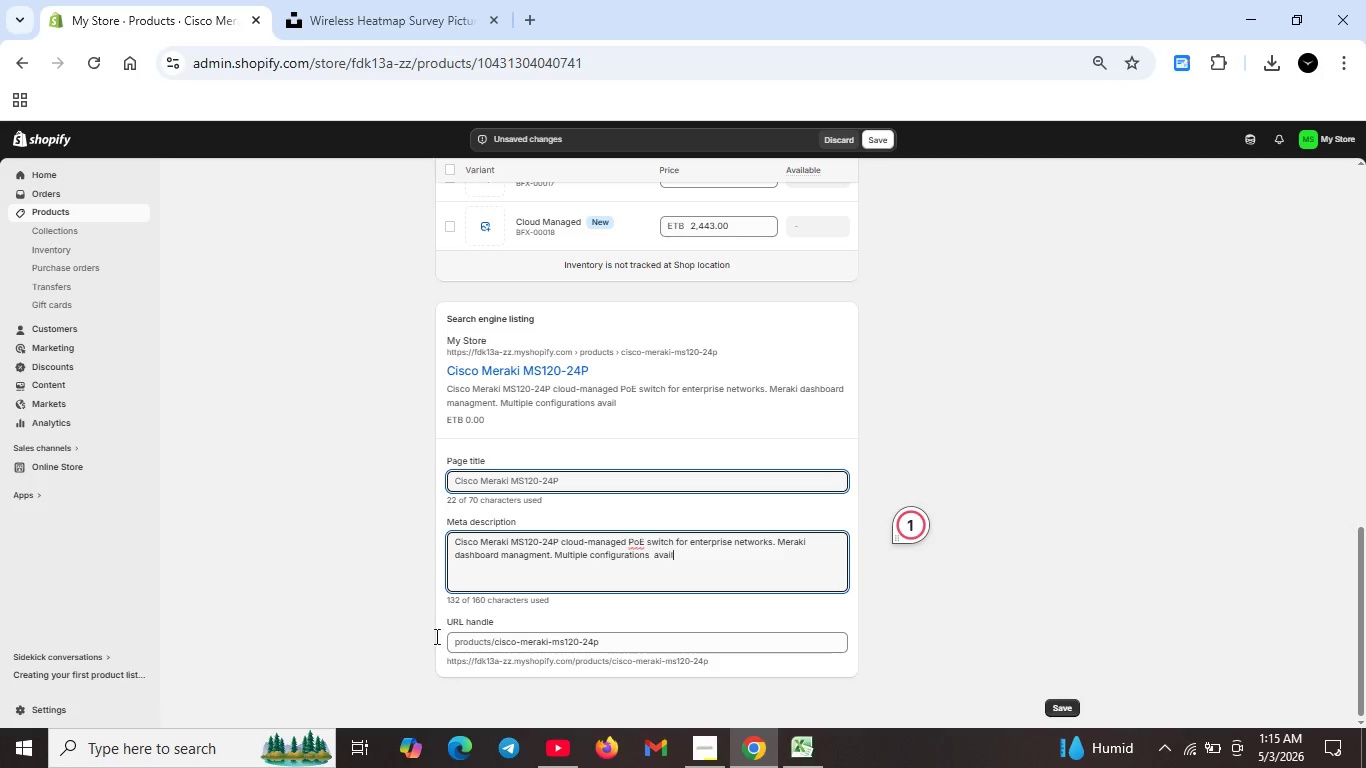 
left_click([540, 555])
 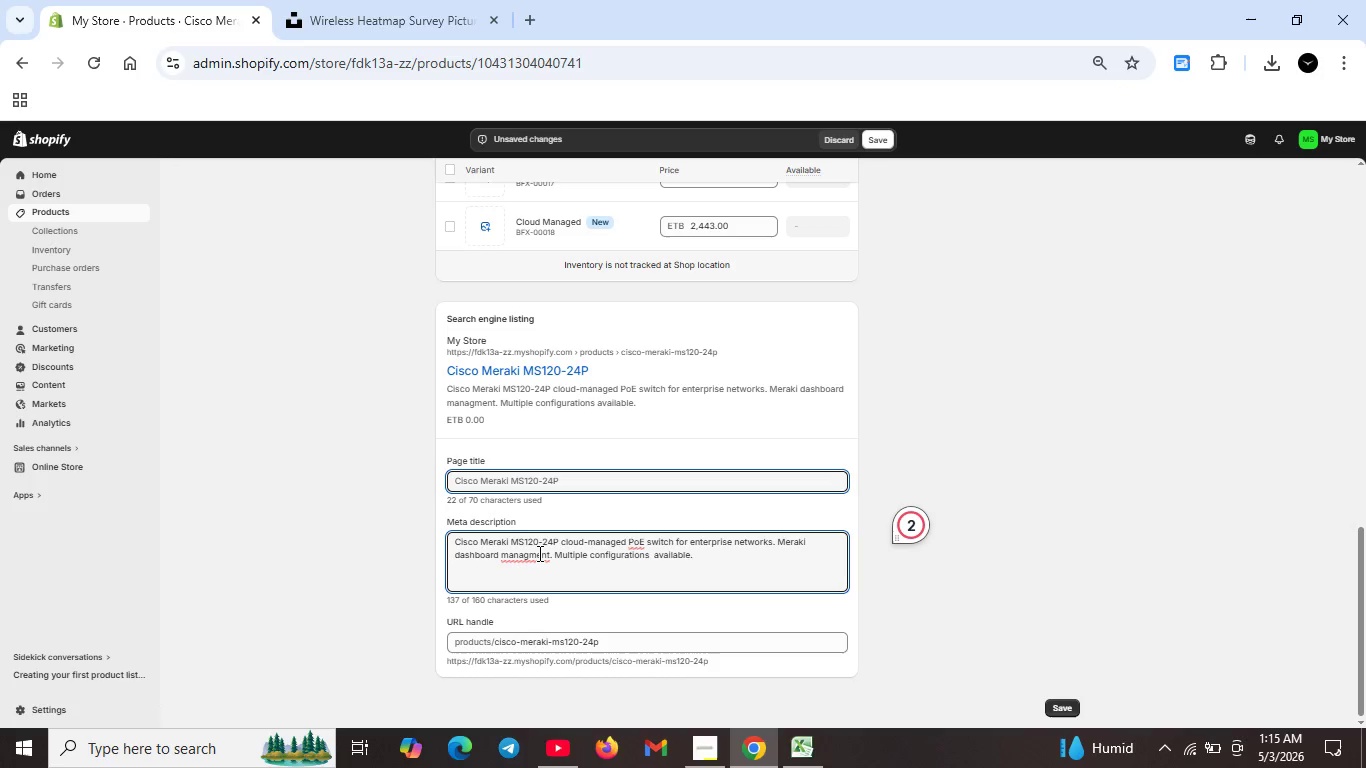 
left_click([538, 553])
 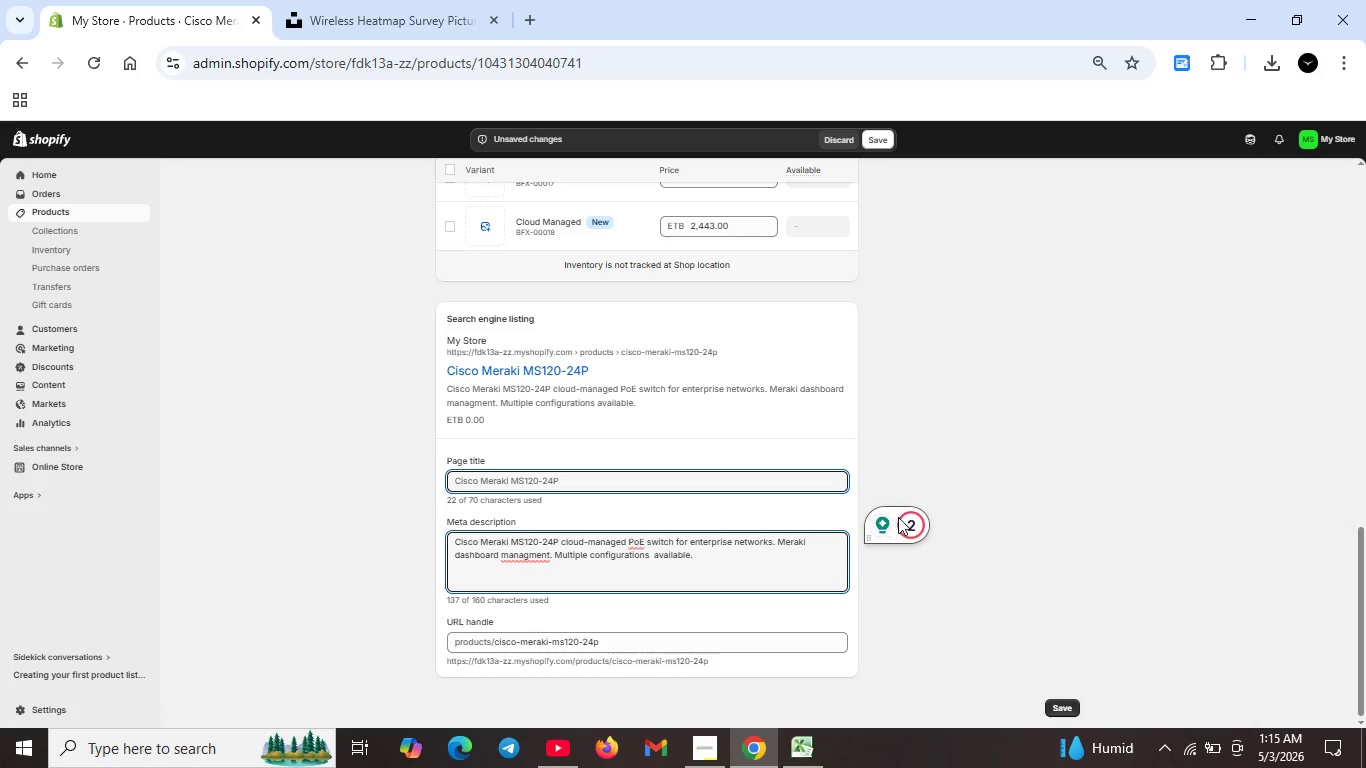 
left_click([898, 517])
 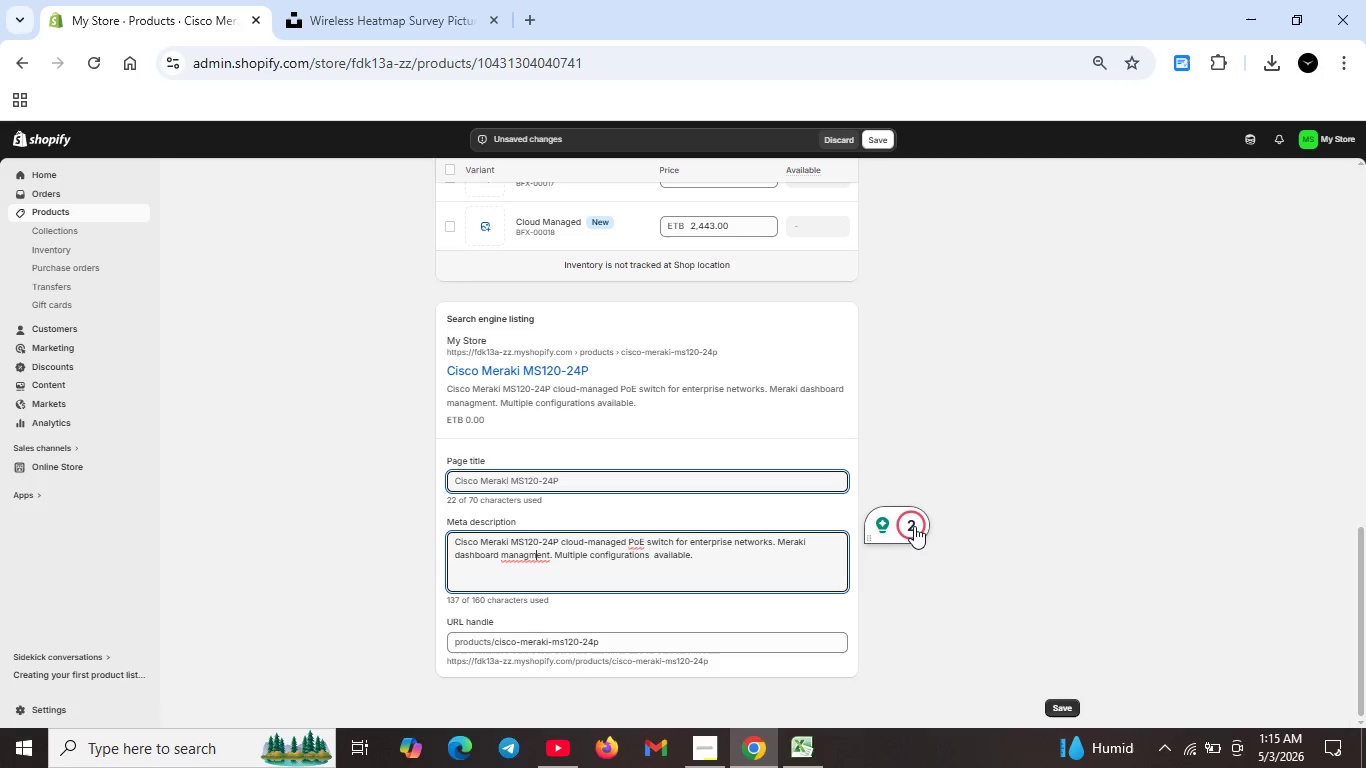 
left_click([914, 526])
 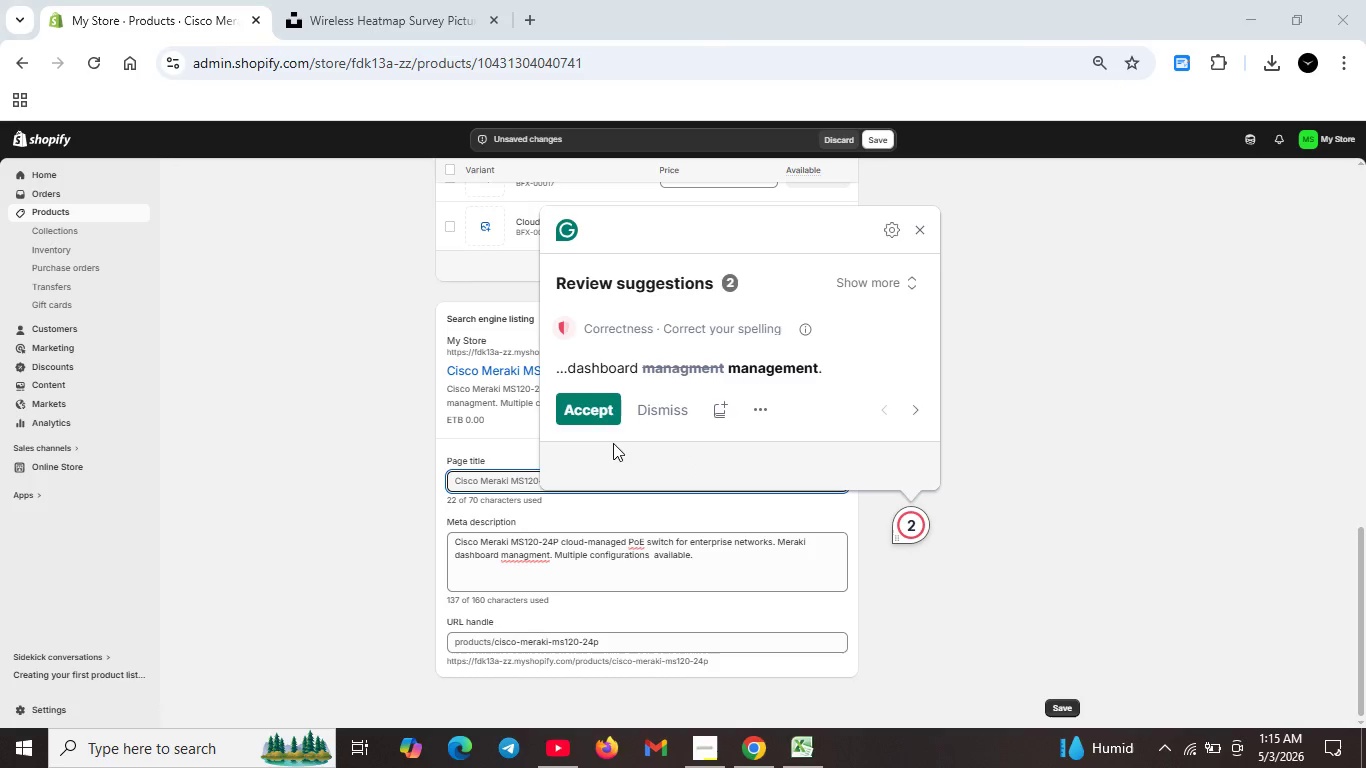 
left_click([599, 405])
 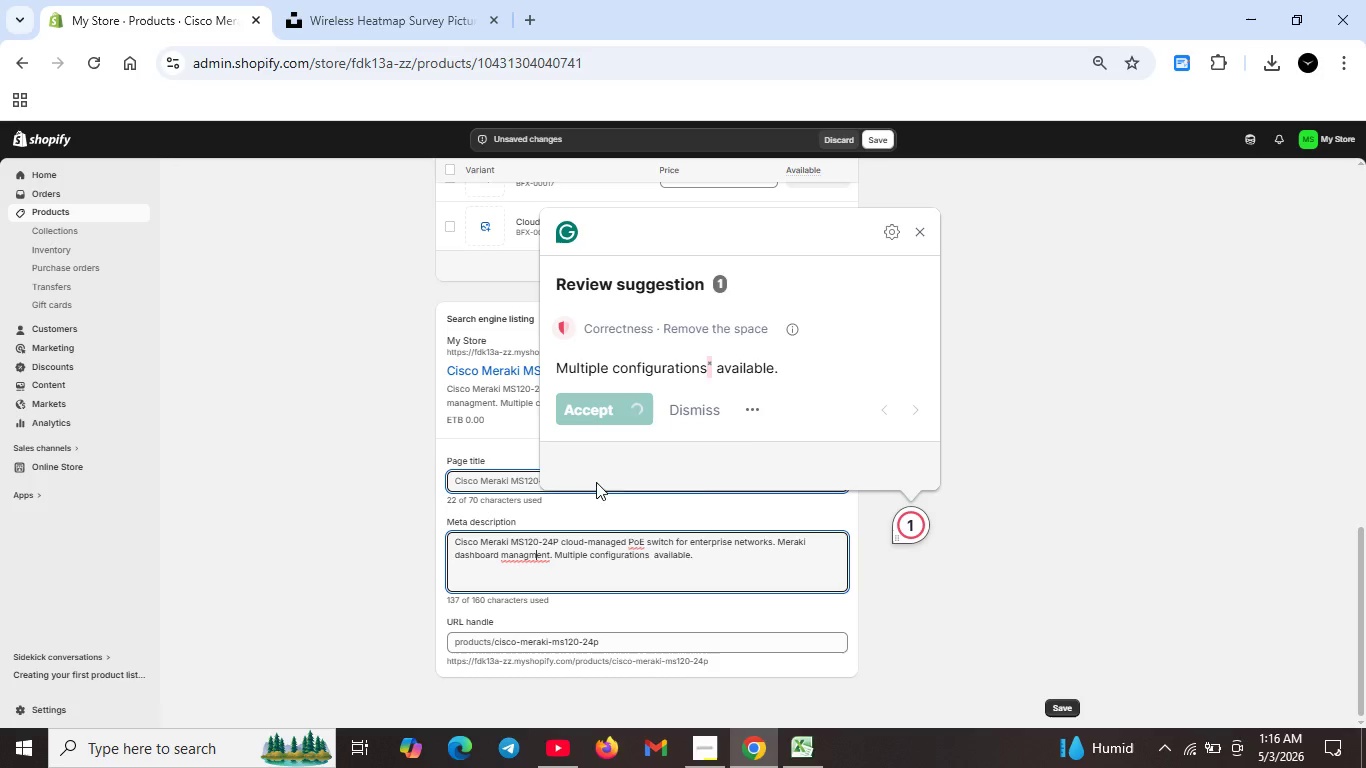 
key(Unknown)
 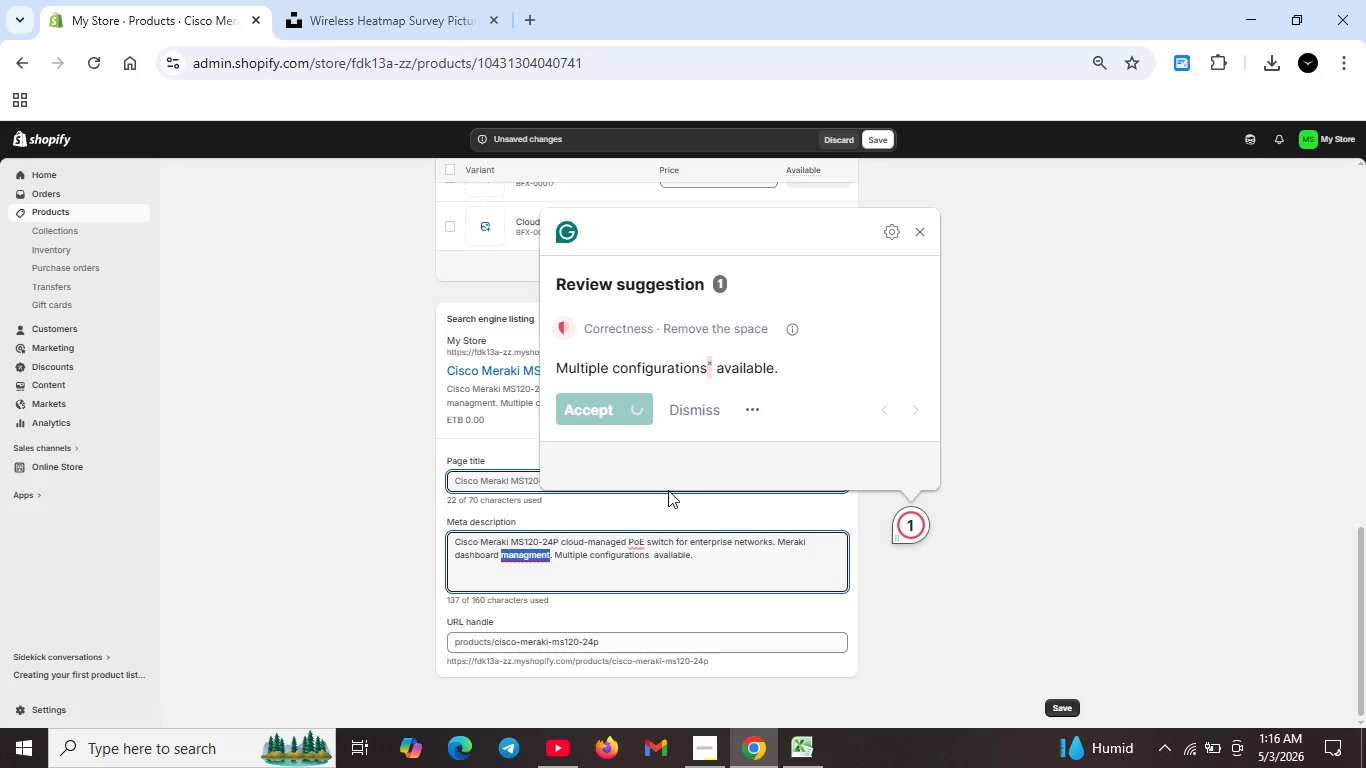 
key(Unknown)
 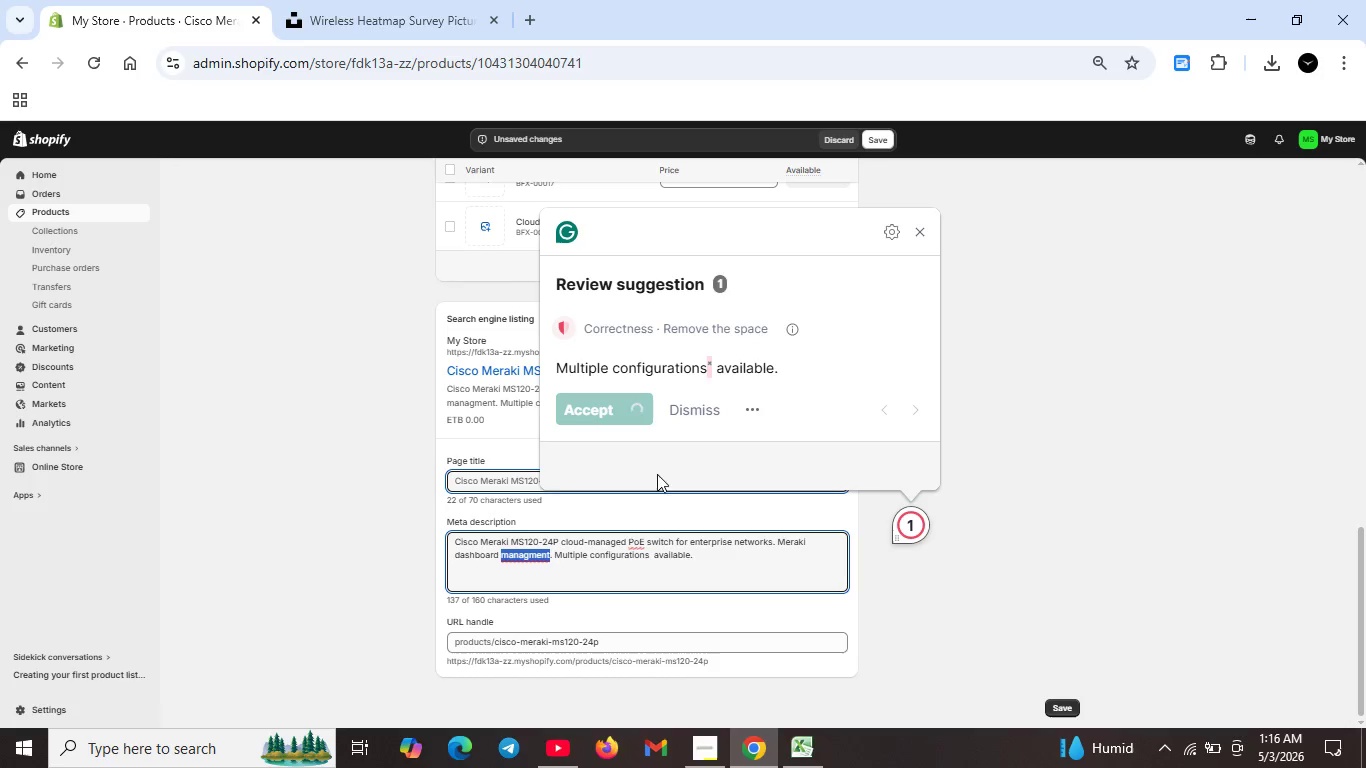 
key(Unknown)
 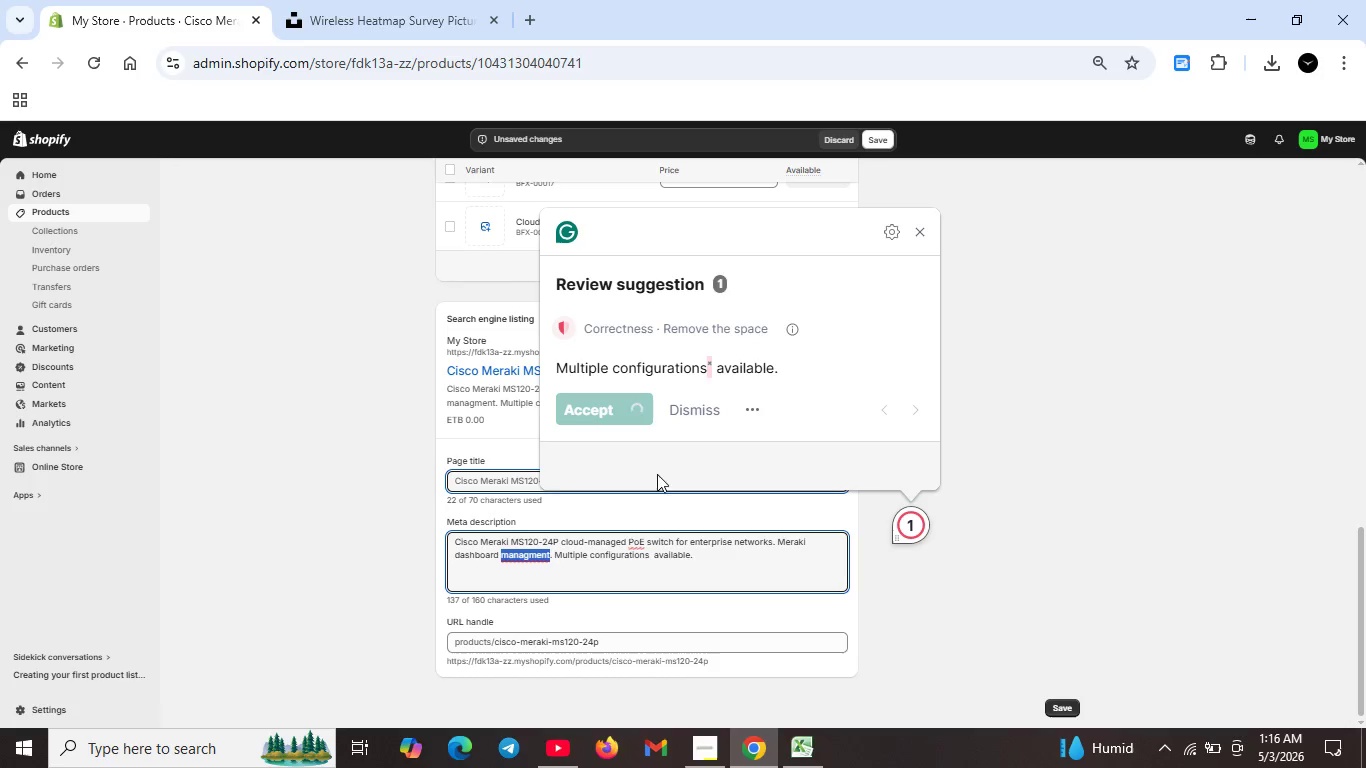 
key(Unknown)
 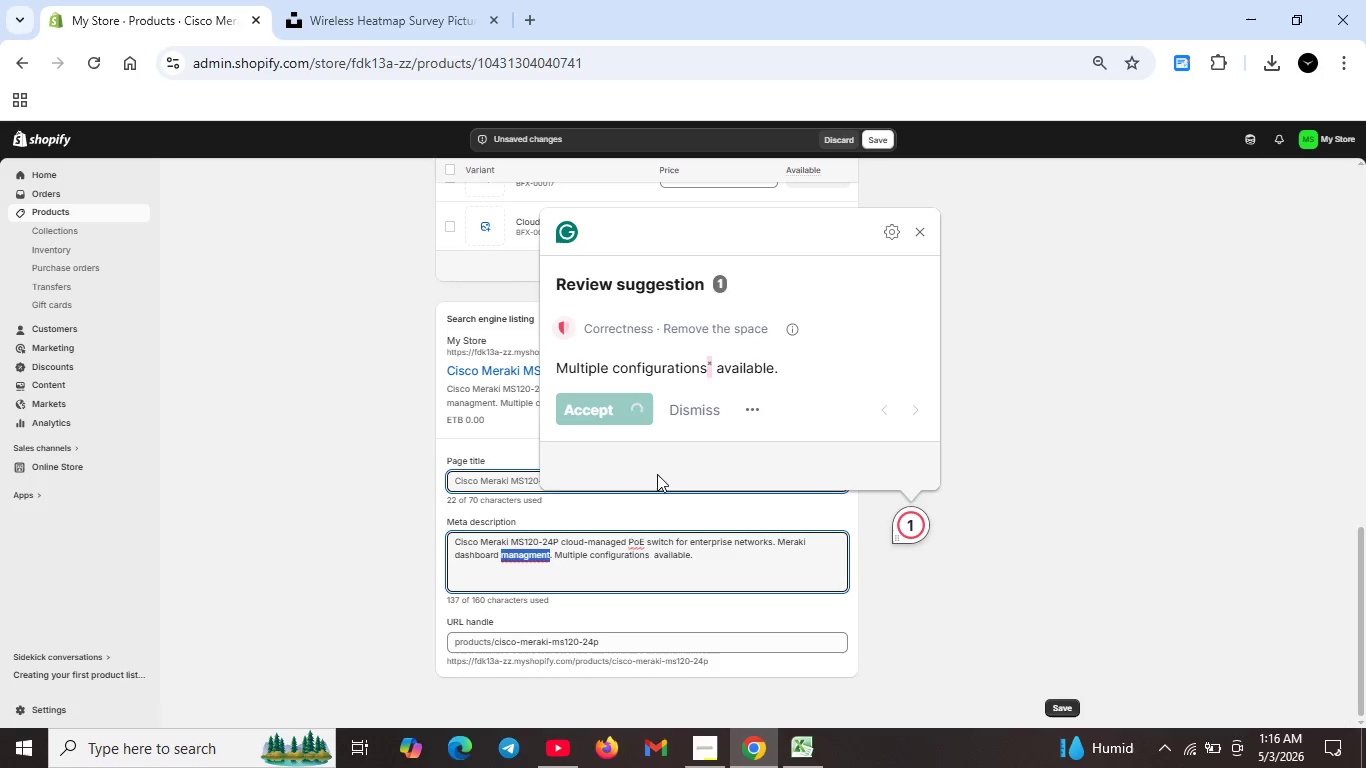 
key(Unknown)
 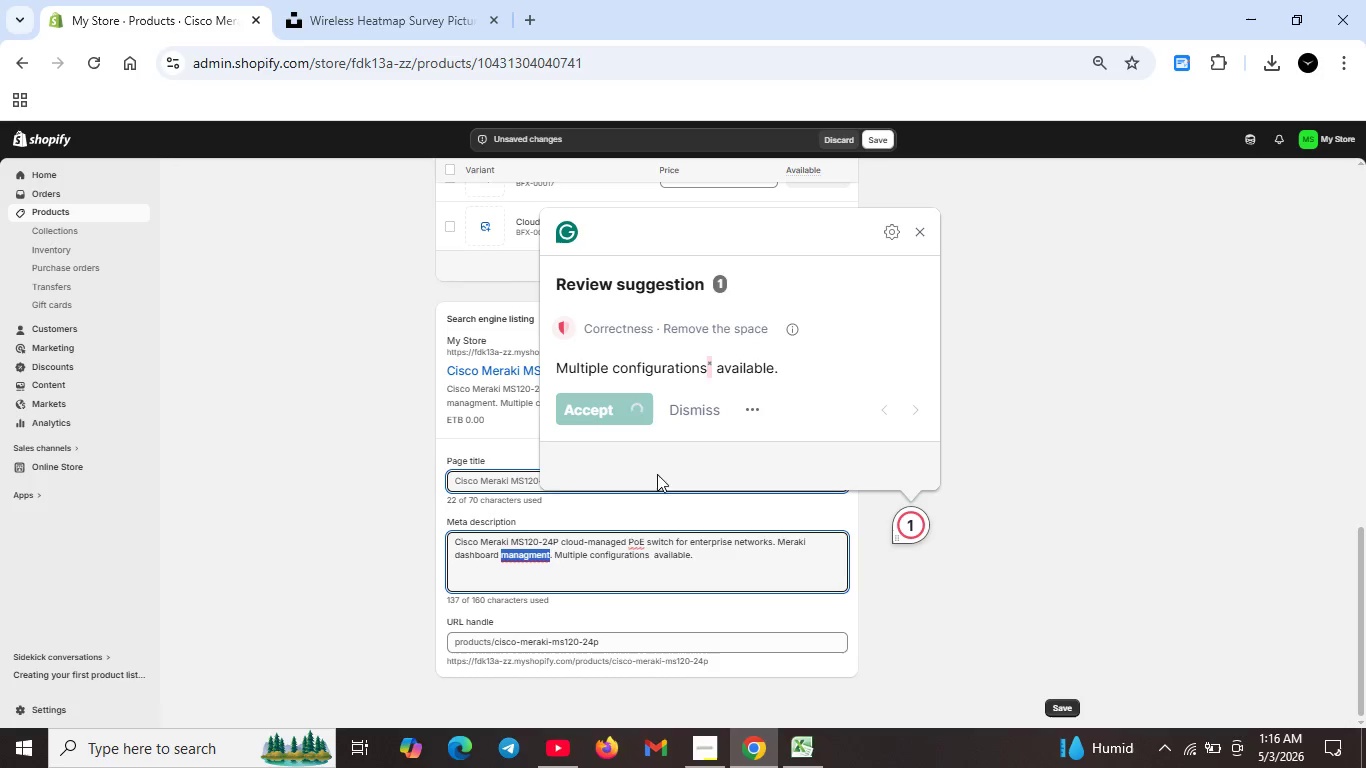 
key(Unknown)
 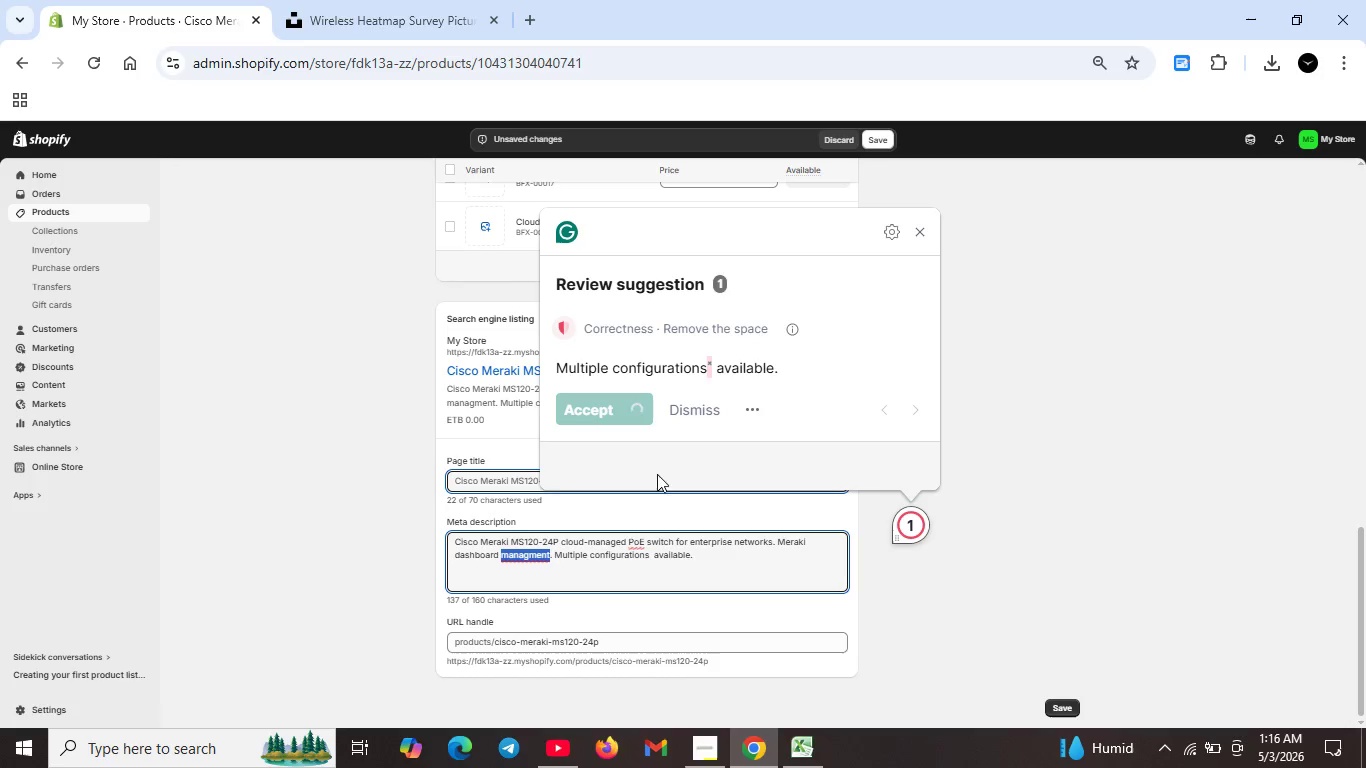 
key(Unknown)
 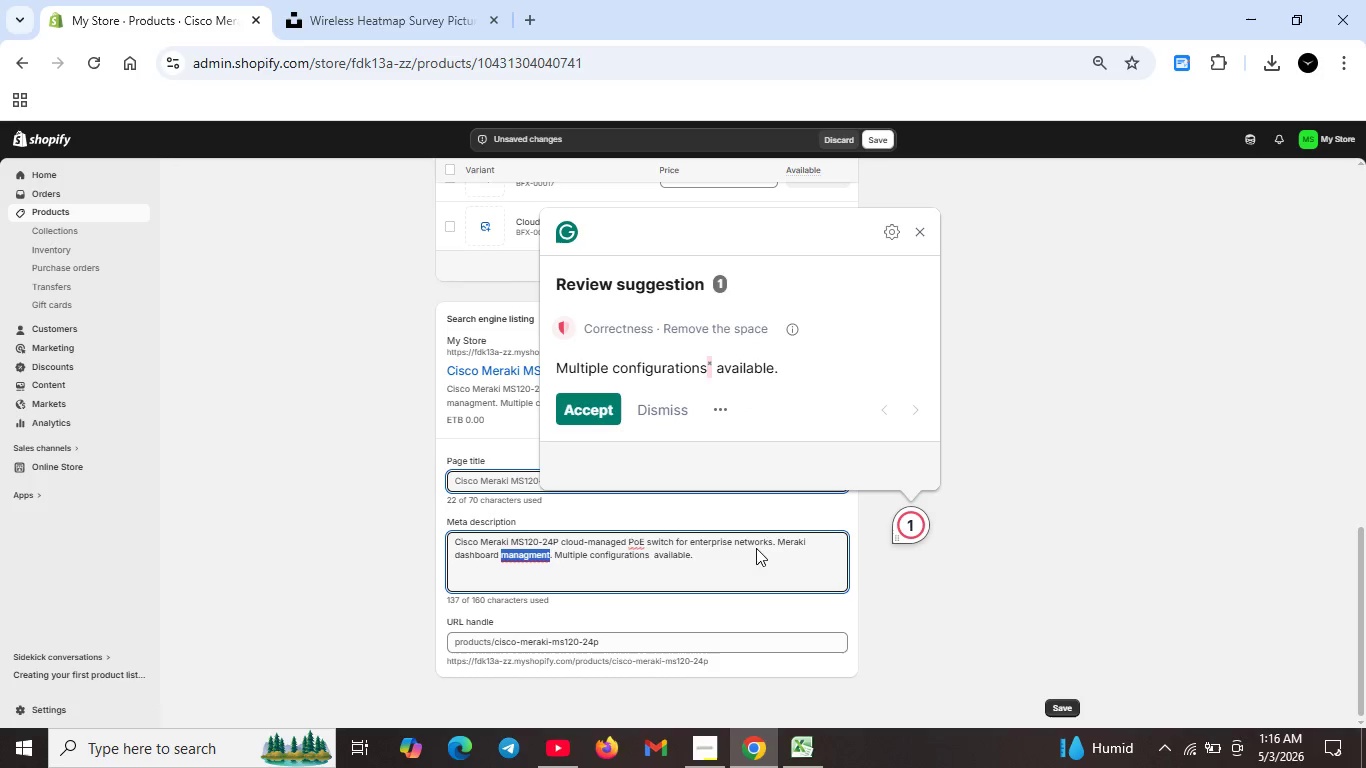 
key(Unknown)
 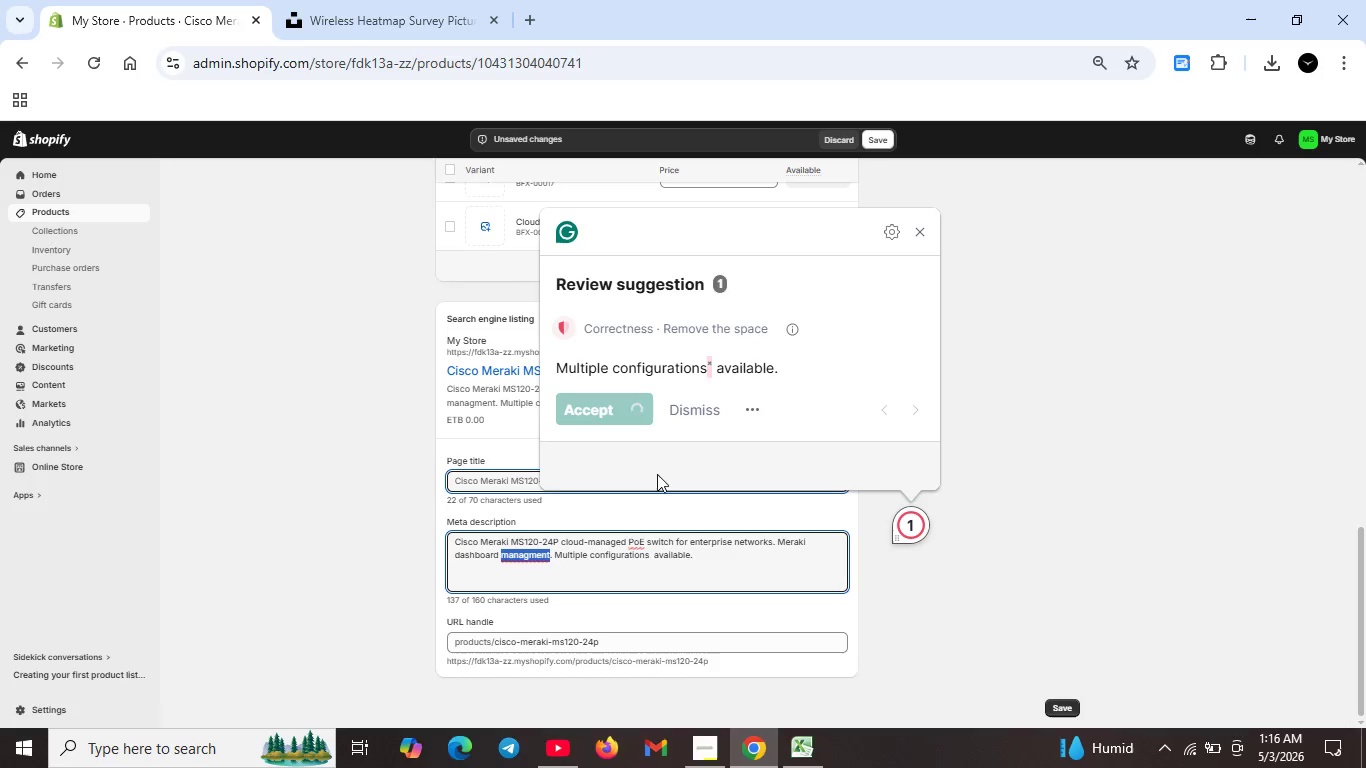 
key(Unknown)
 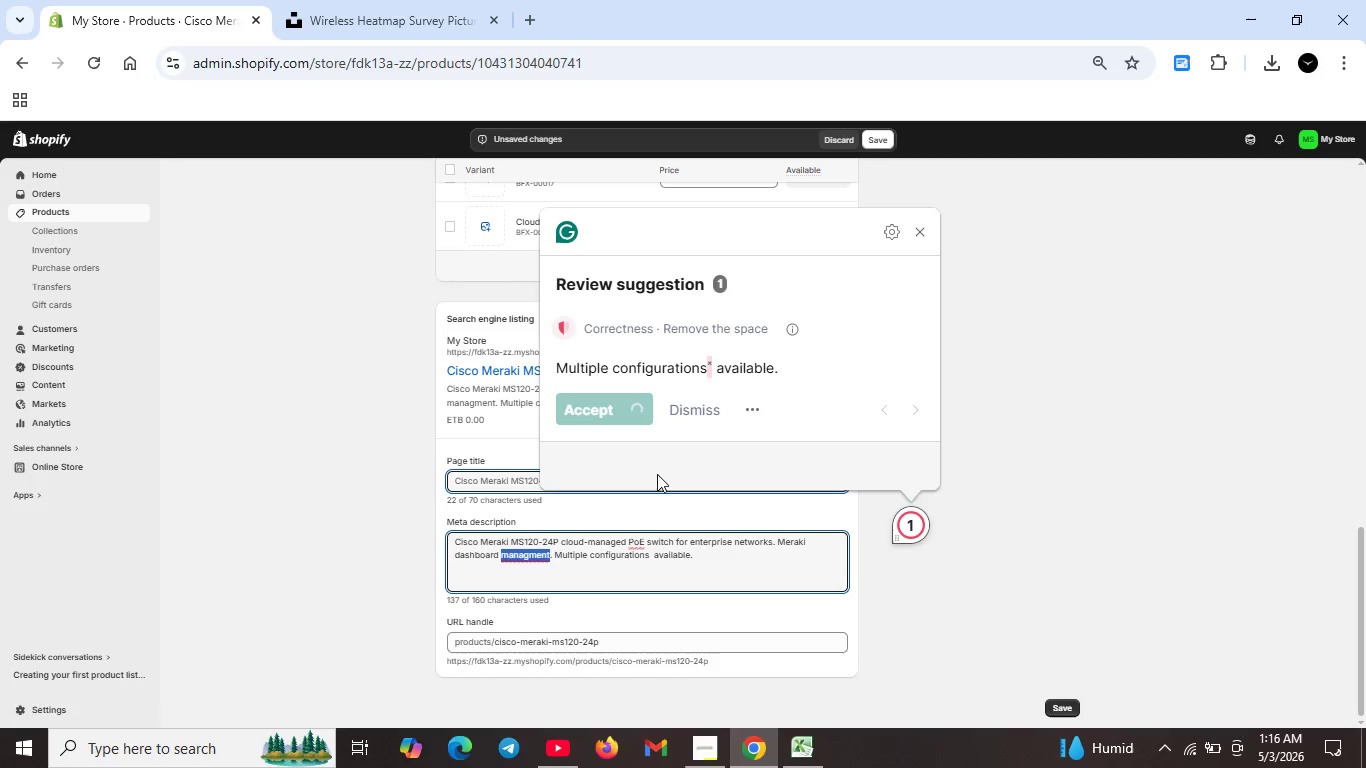 
left_click([568, 405])
 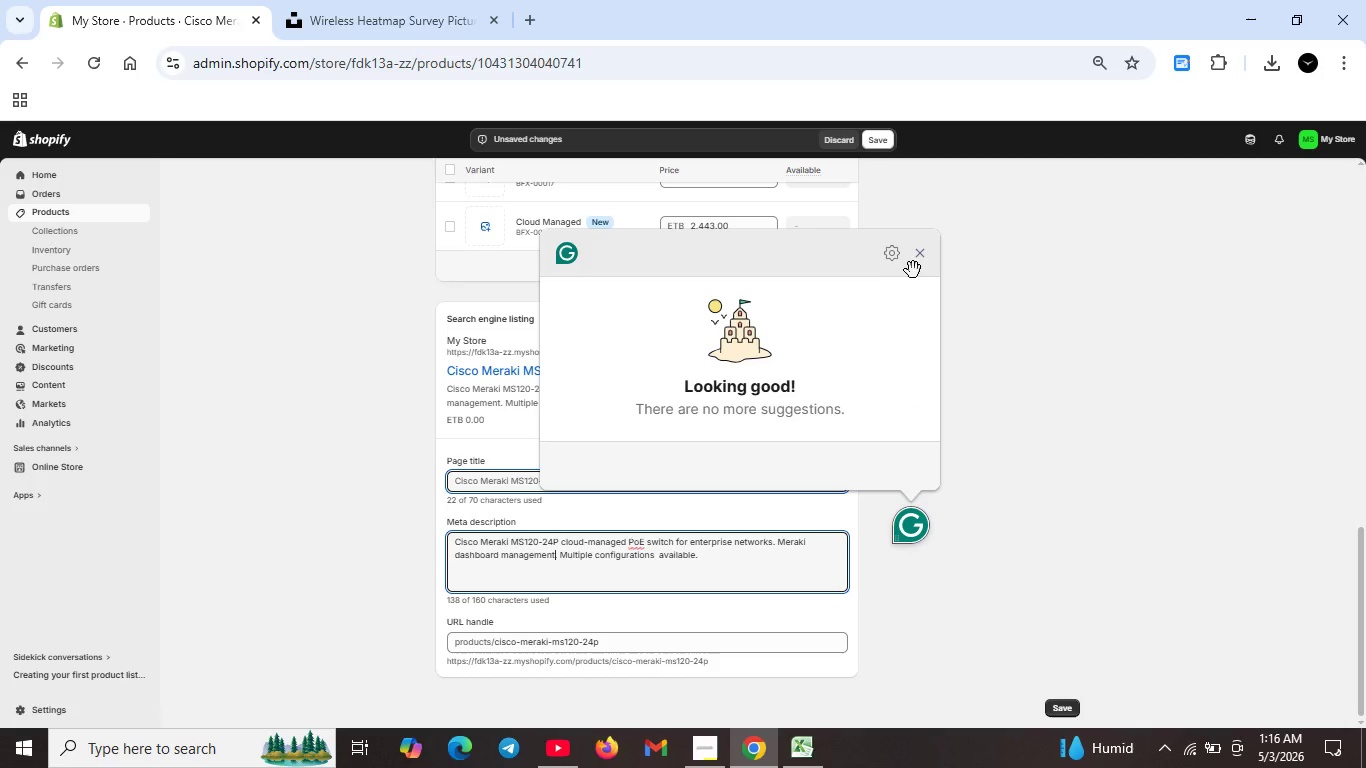 
left_click([913, 258])
 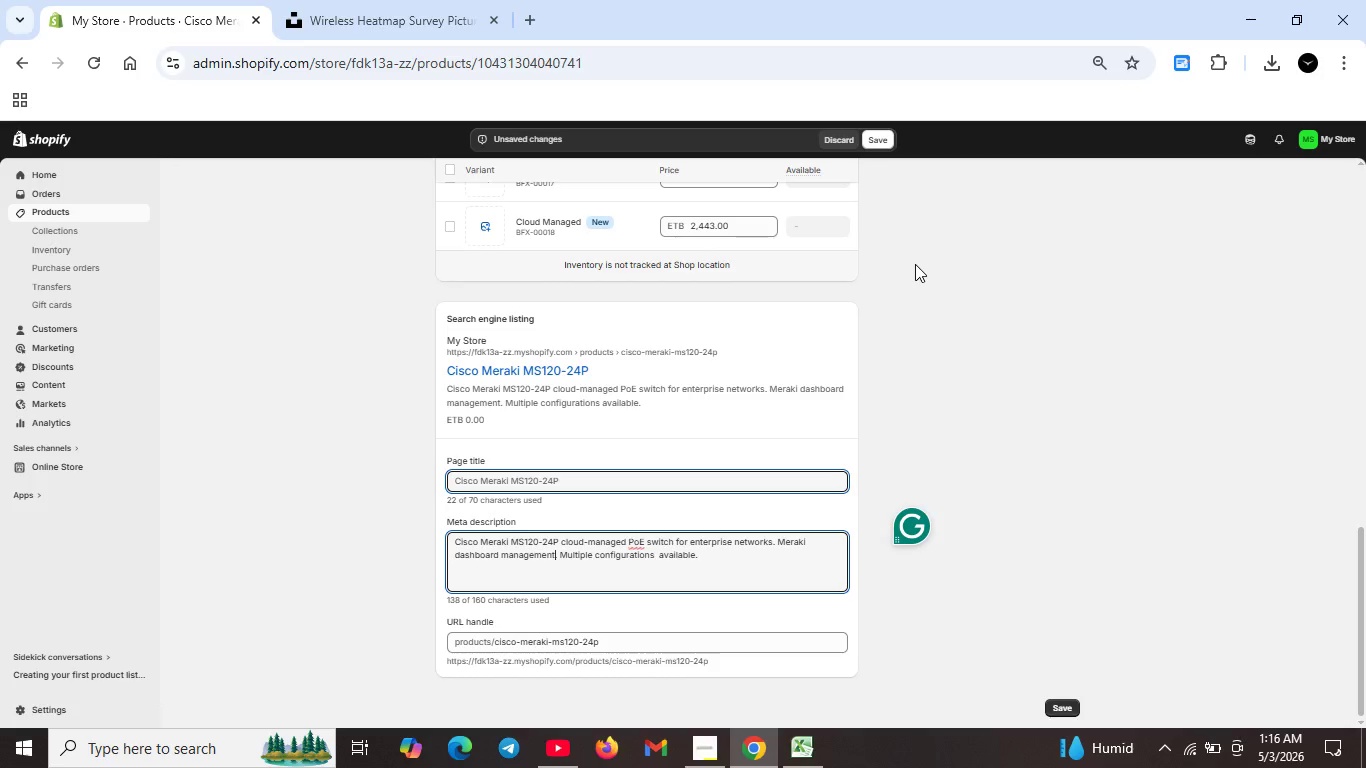 
wait(20.05)
 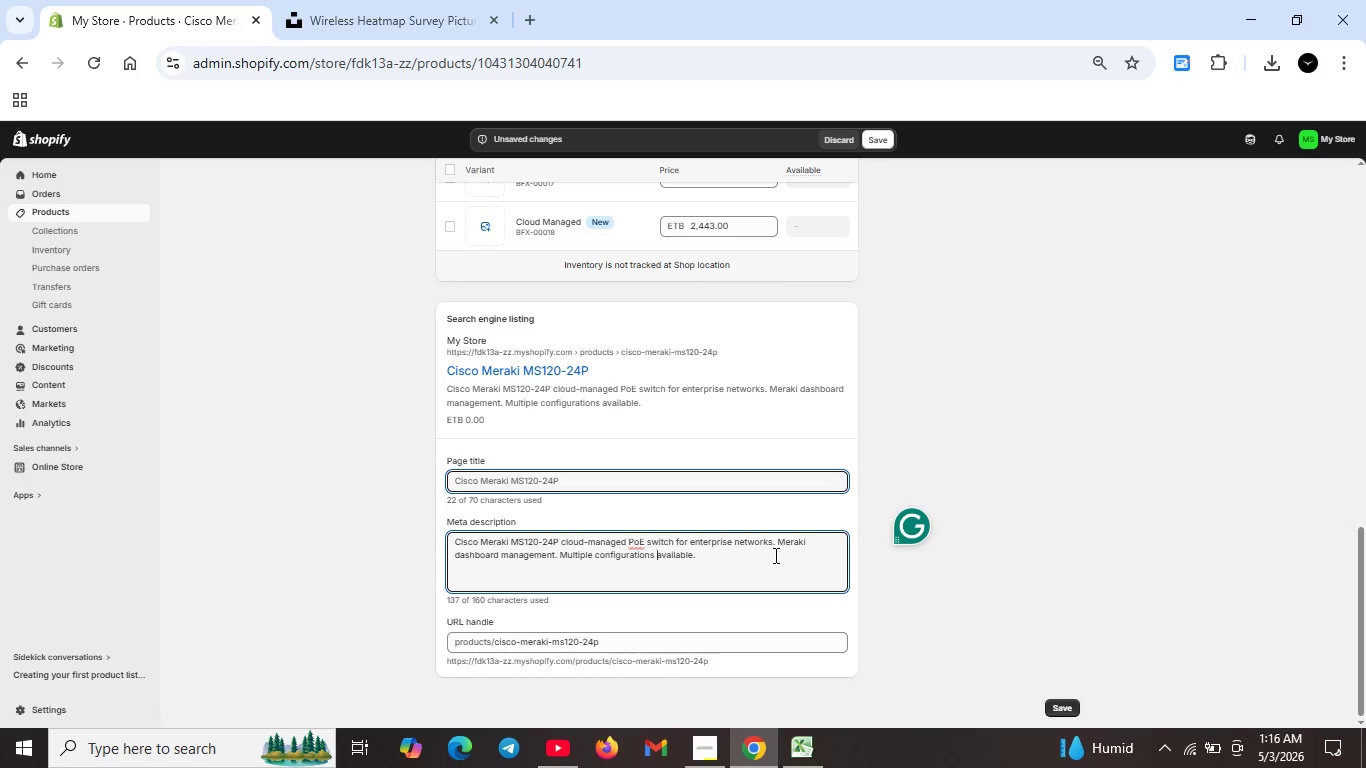 
scroll: coordinate [666, 573], scroll_direction: down, amount: 2.0
 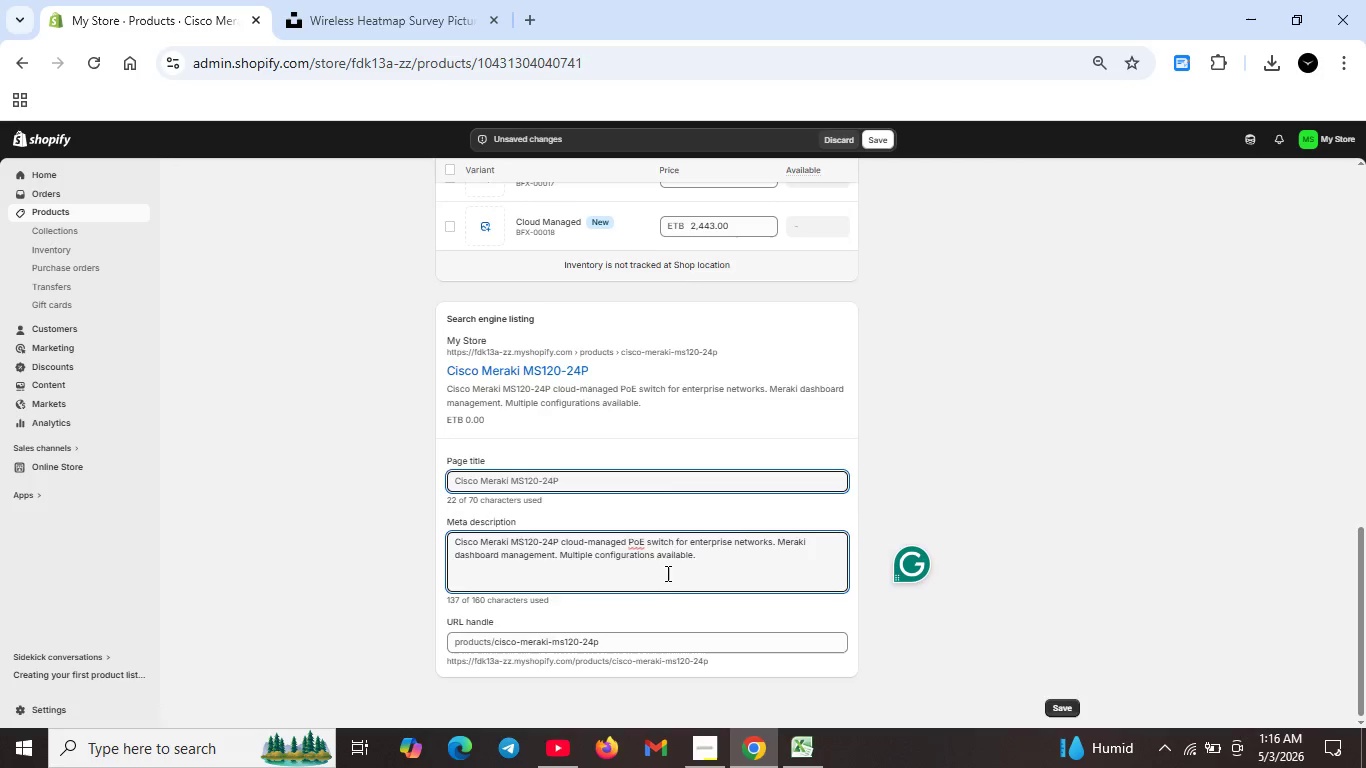 
scroll: coordinate [664, 573], scroll_direction: up, amount: 9.0
 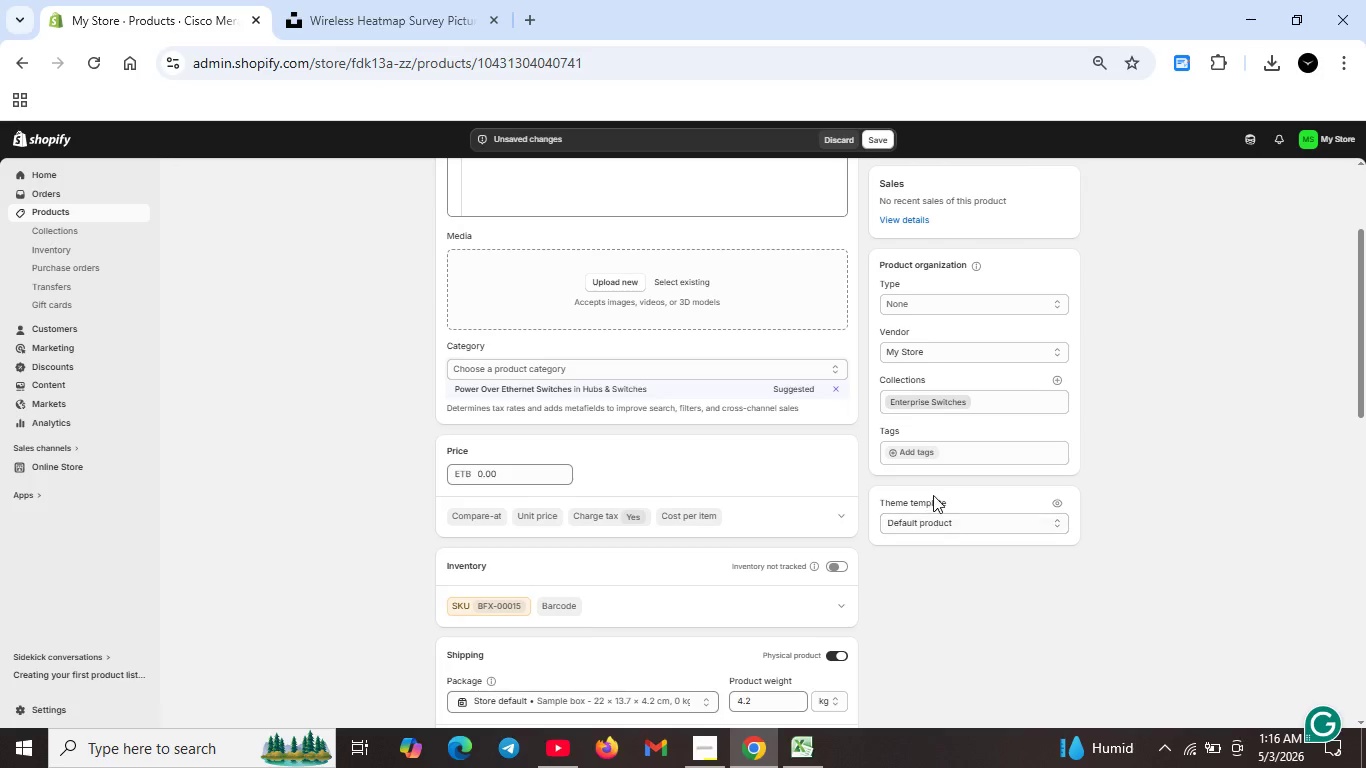 
left_click([892, 457])
 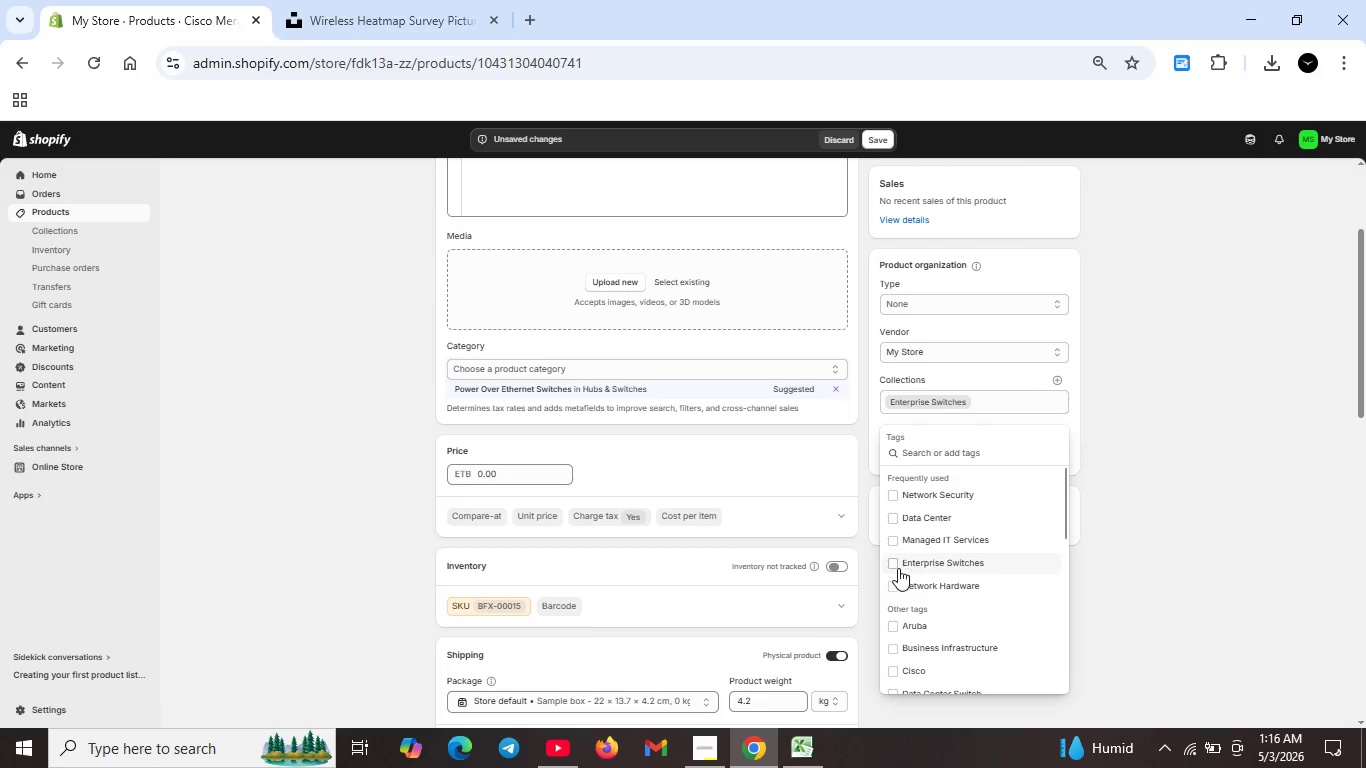 
left_click([894, 564])
 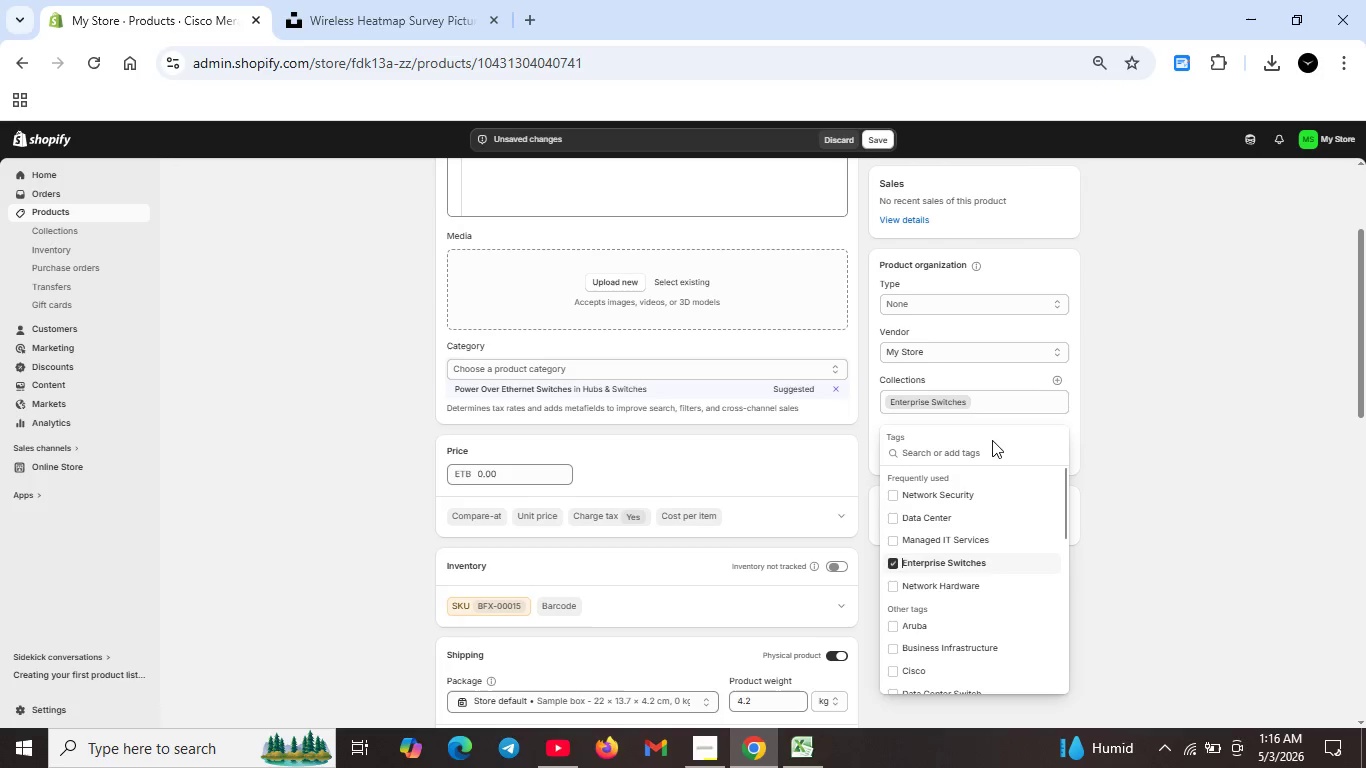 
left_click([932, 453])
 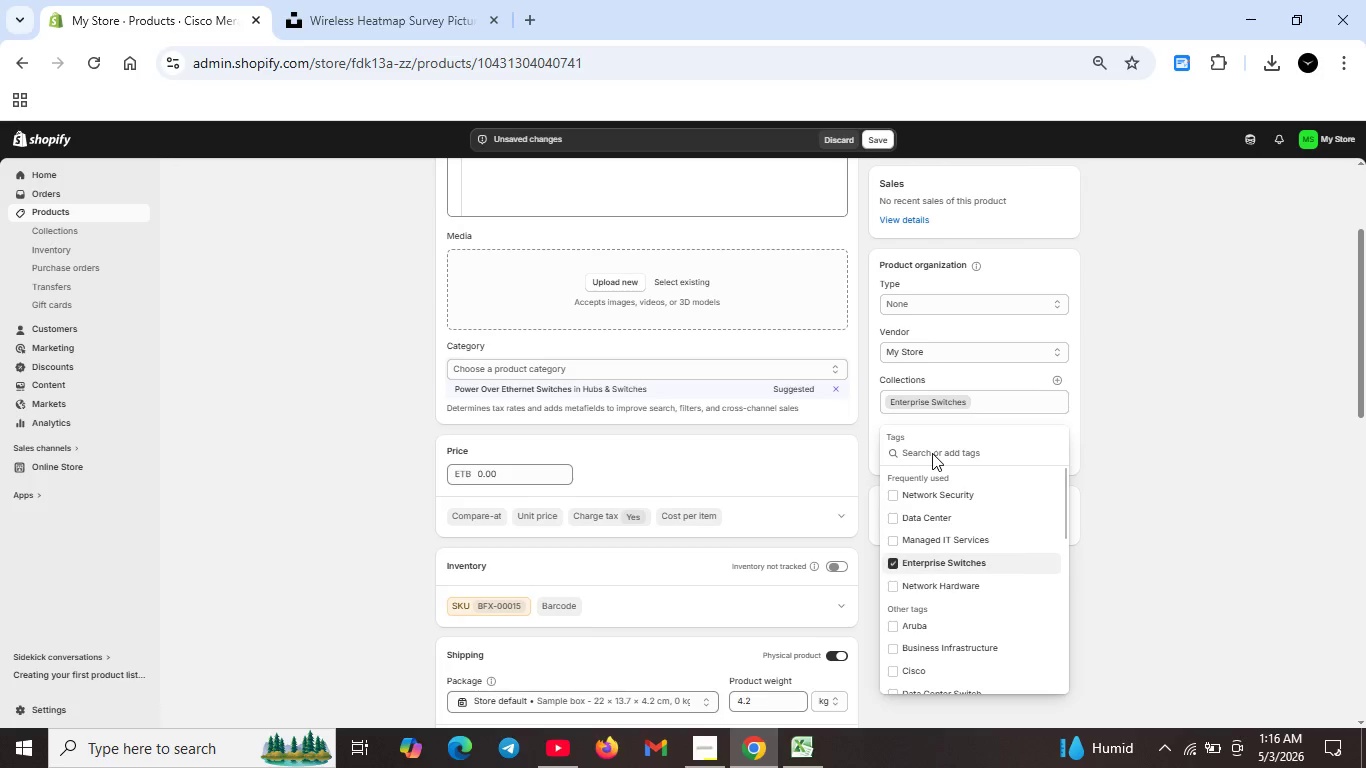 
type(Cisco Meraki)
 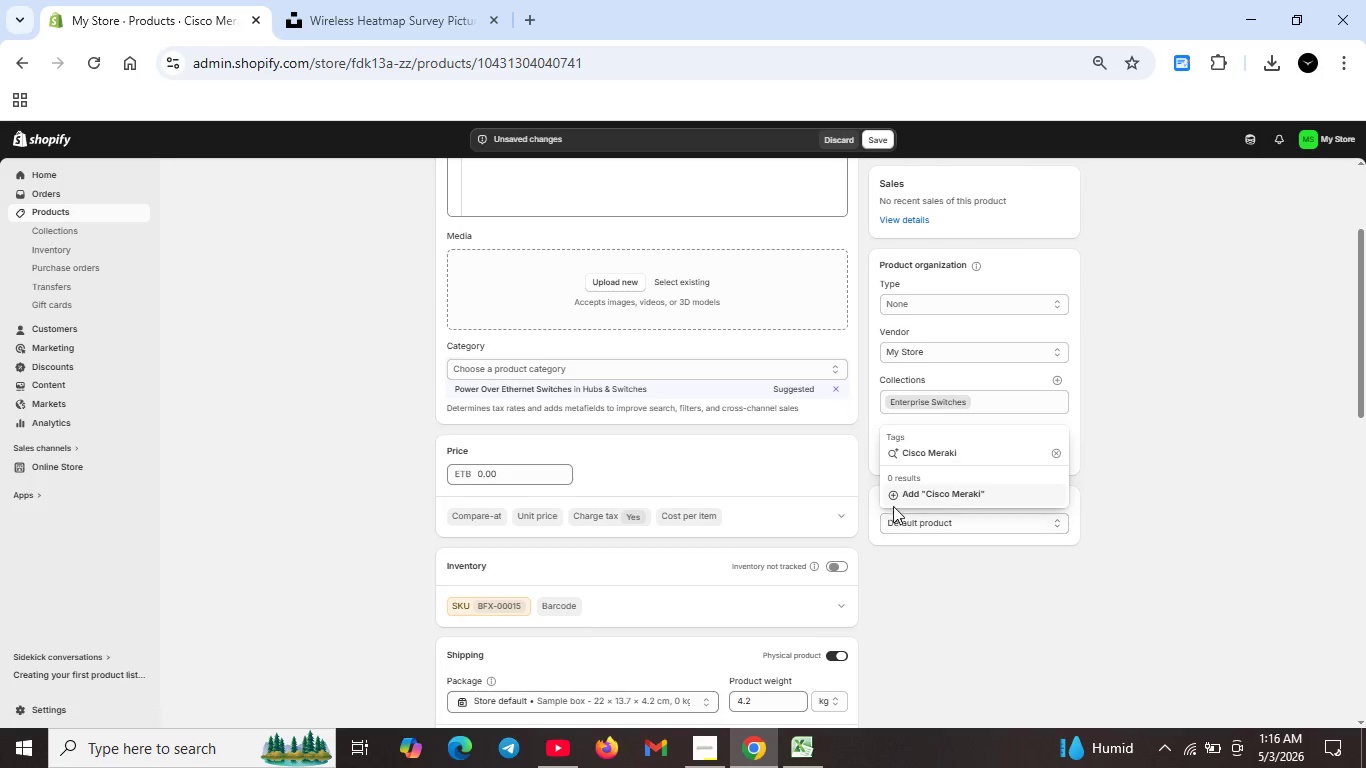 
left_click([894, 495])
 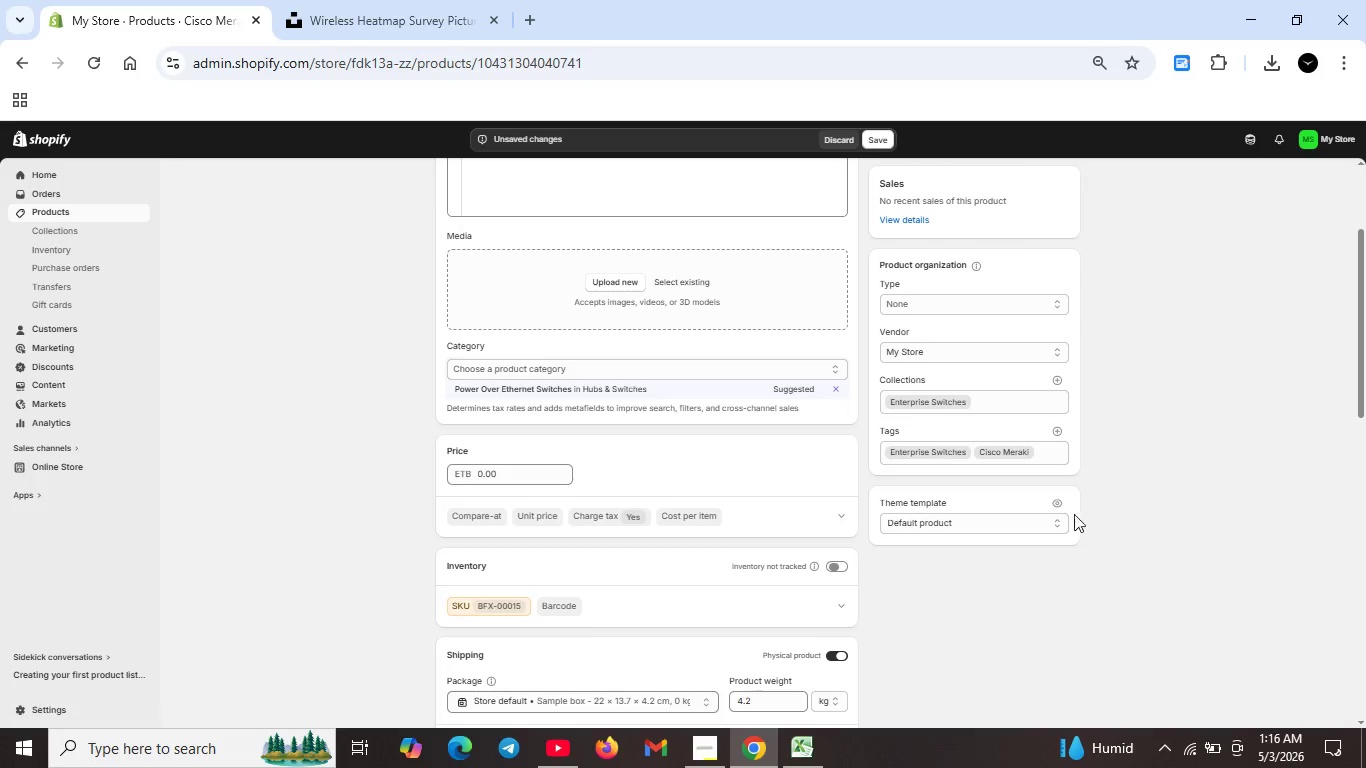 
left_click([1057, 427])
 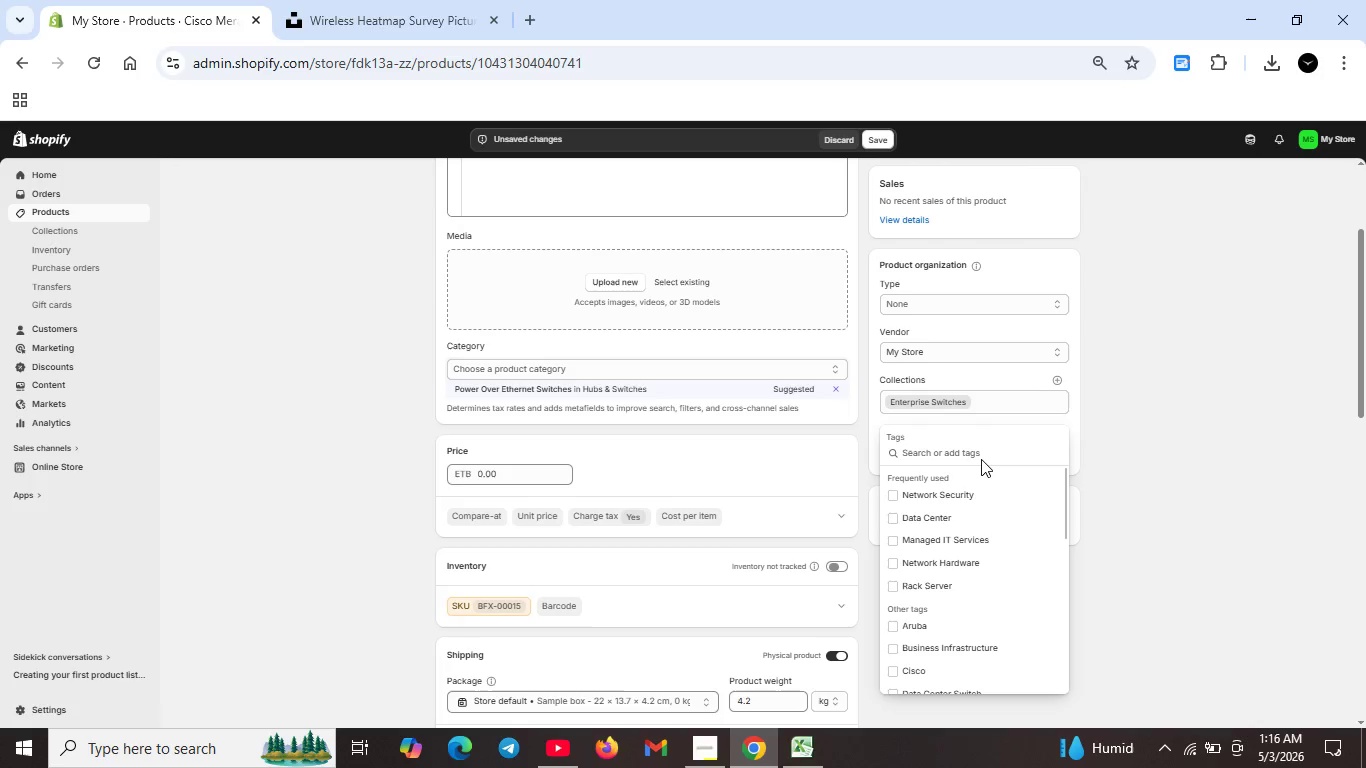 
type(Cloud )
key(Backspace)
type(-mANAGED)
key(Backspace)
key(Backspace)
key(Backspace)
key(Backspace)
key(Backspace)
key(Backspace)
key(Backspace)
type(Managed)
 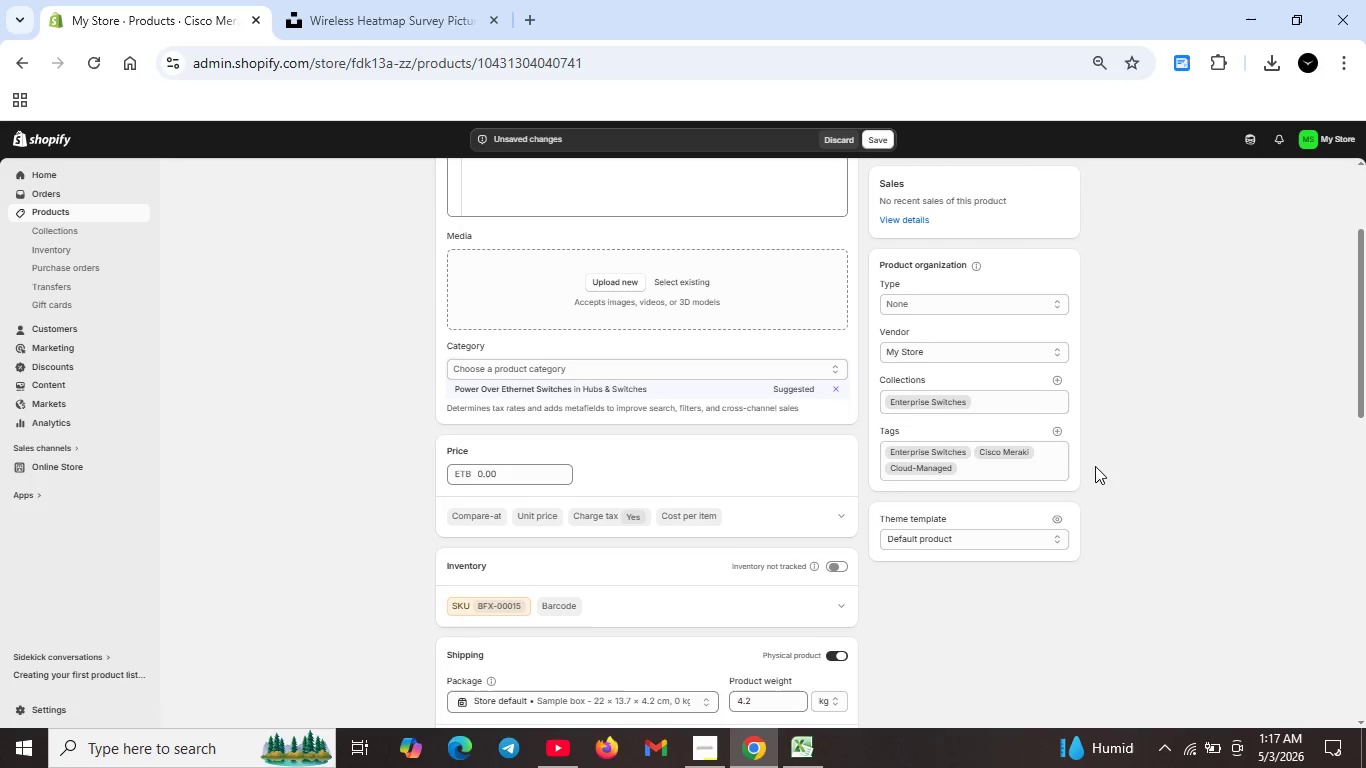 
wait(5.88)
 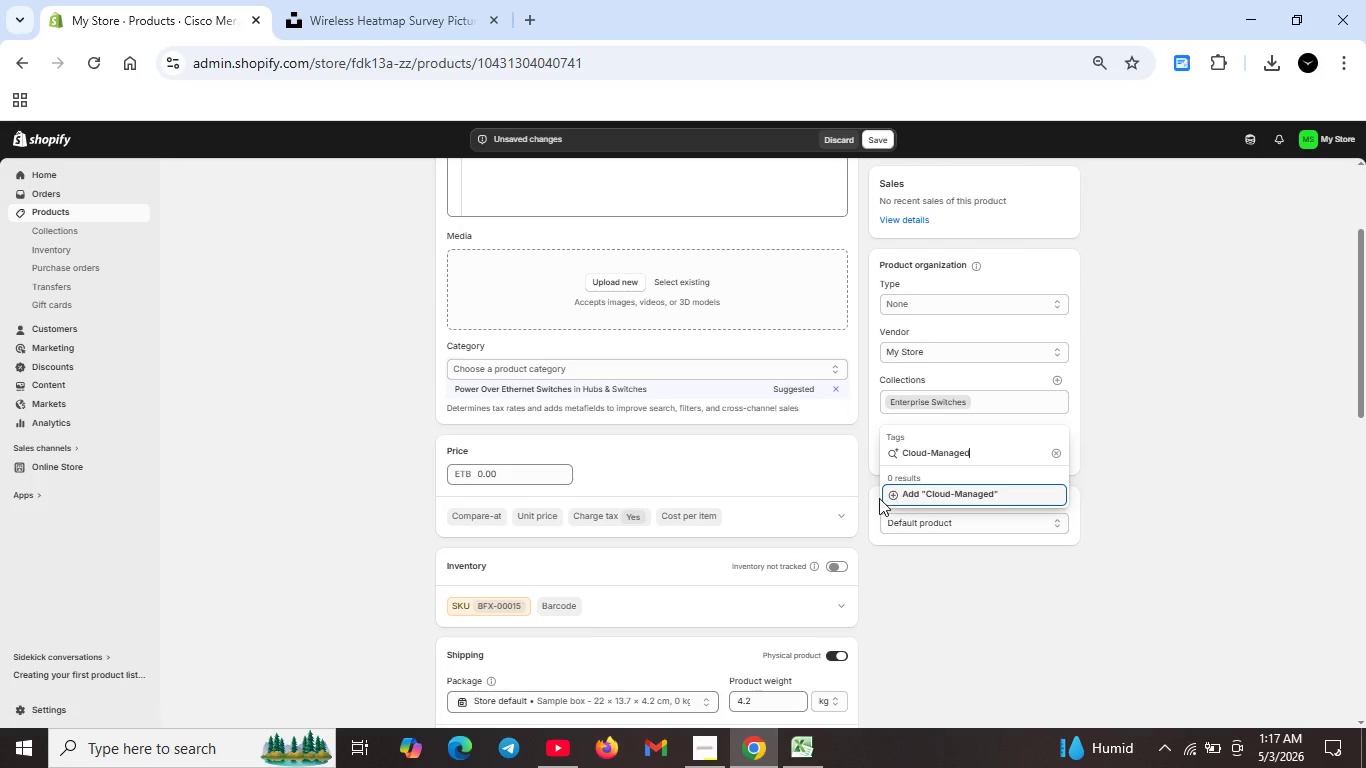 
left_click([1057, 431])
 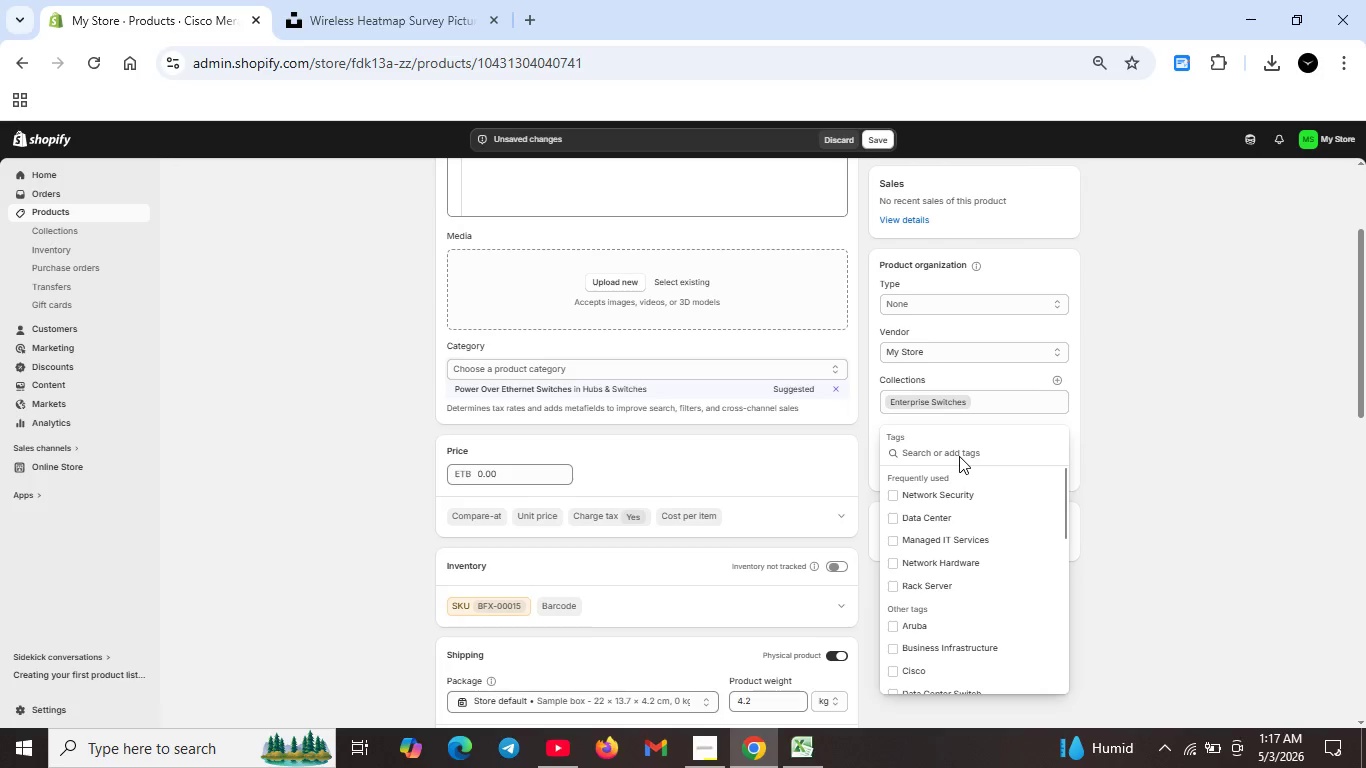 
type(PoE Switch)
 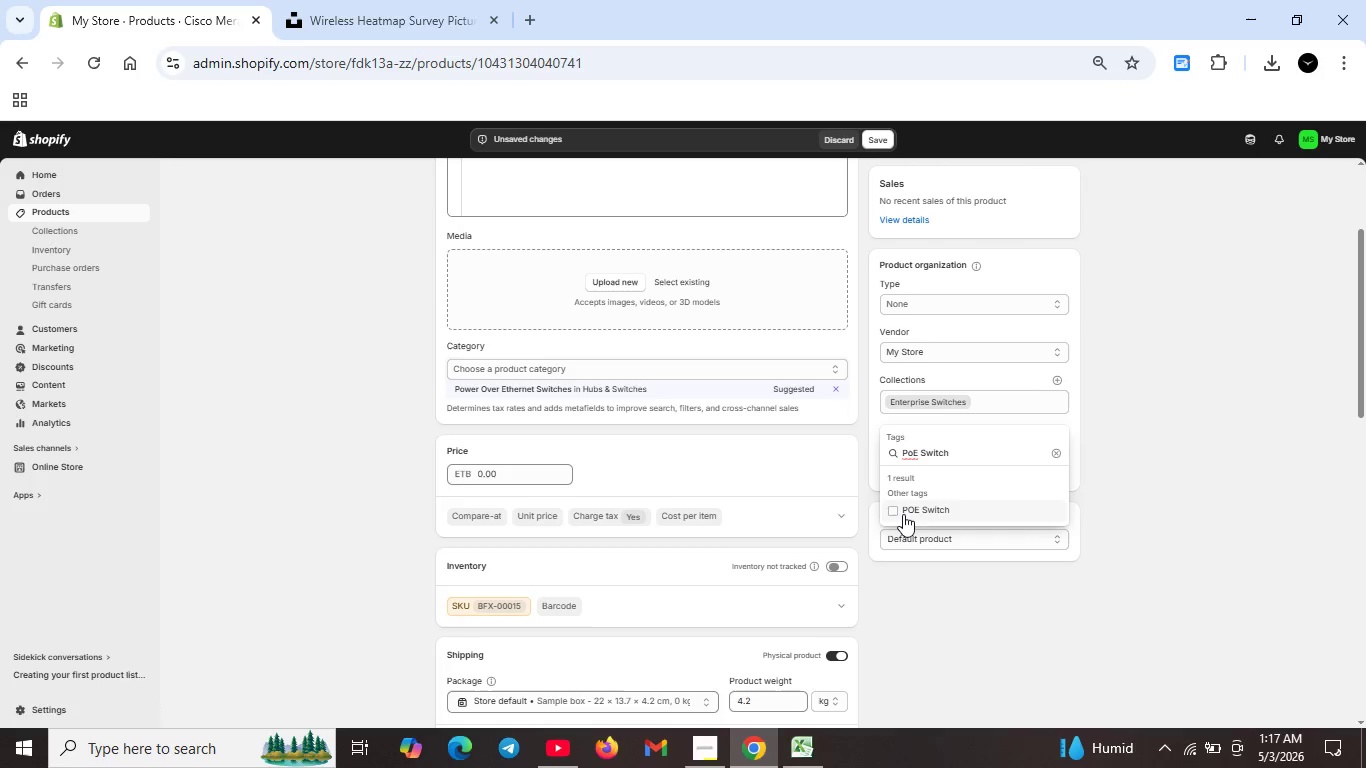 
left_click([895, 513])
 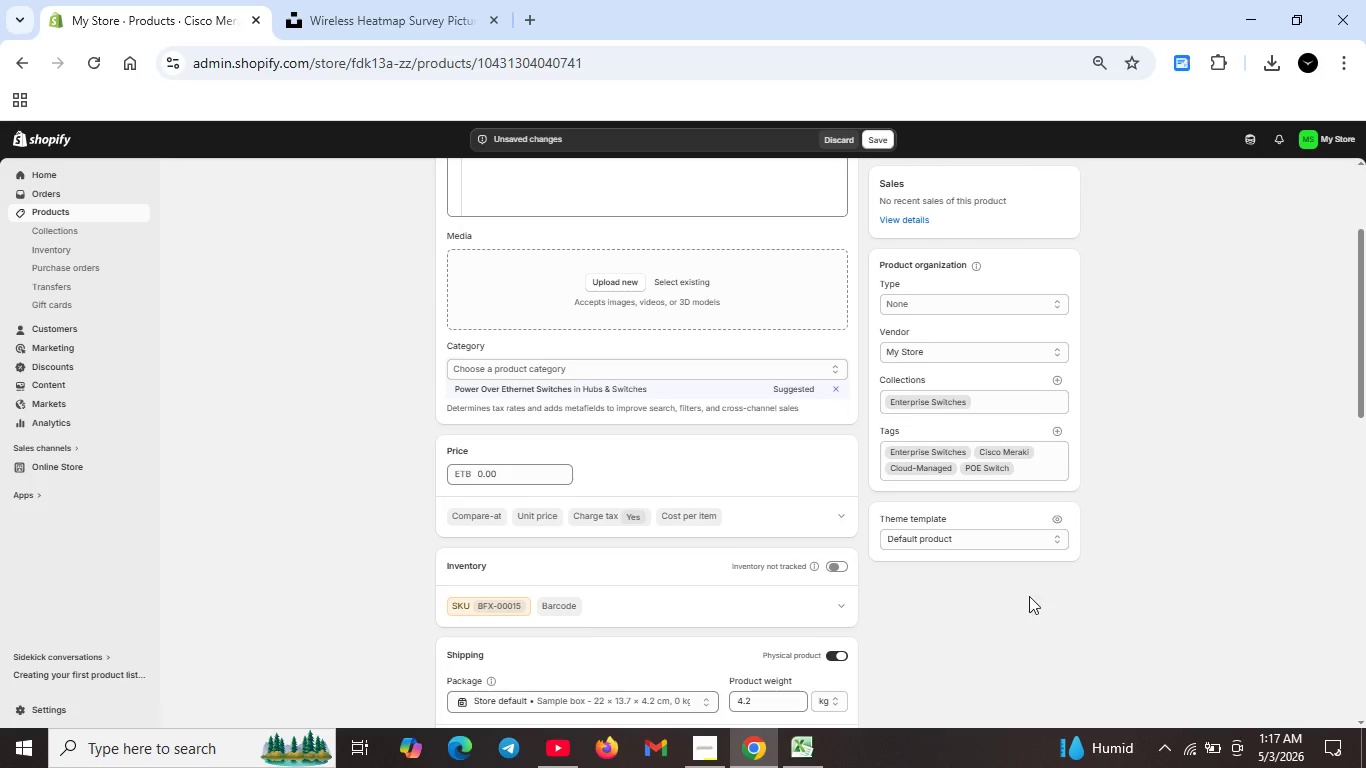 
scroll: coordinate [748, 598], scroll_direction: down, amount: 6.0
 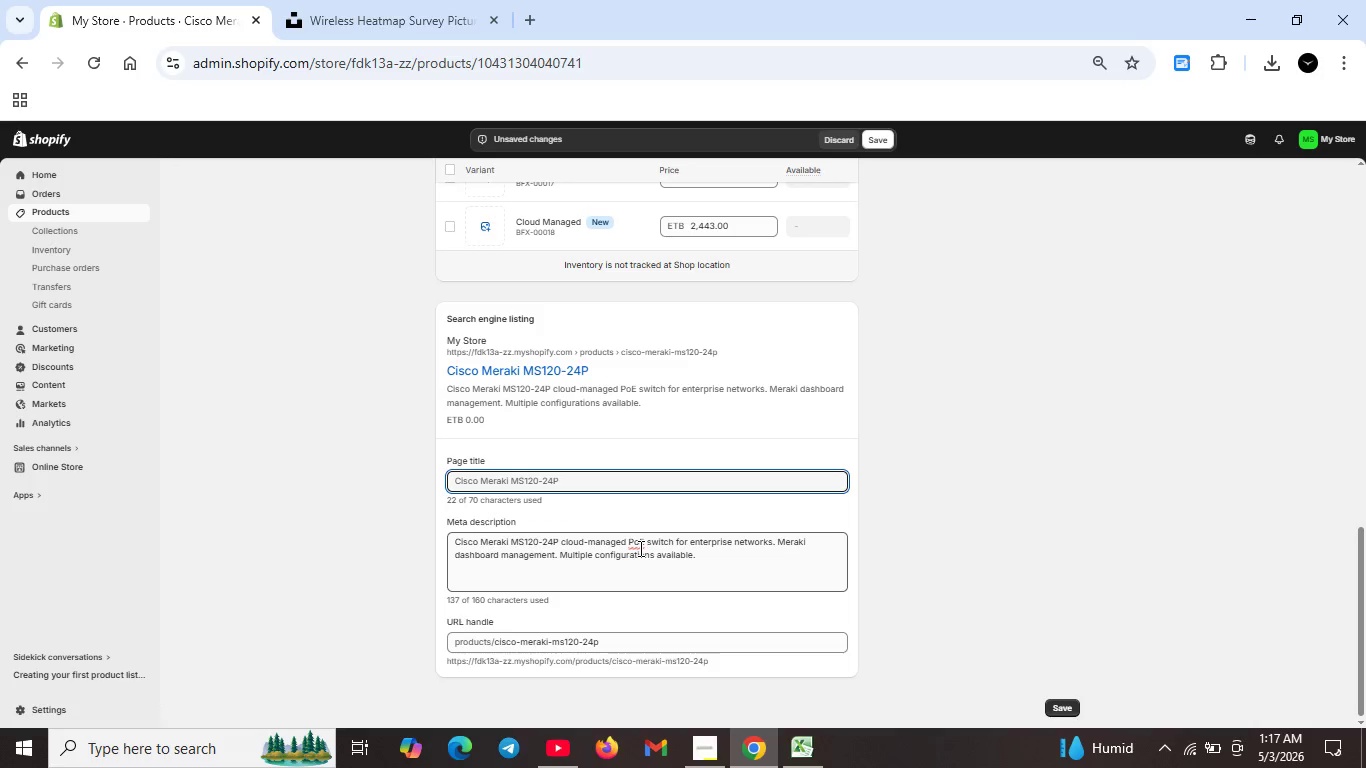 
scroll: coordinate [707, 557], scroll_direction: up, amount: 2.0
 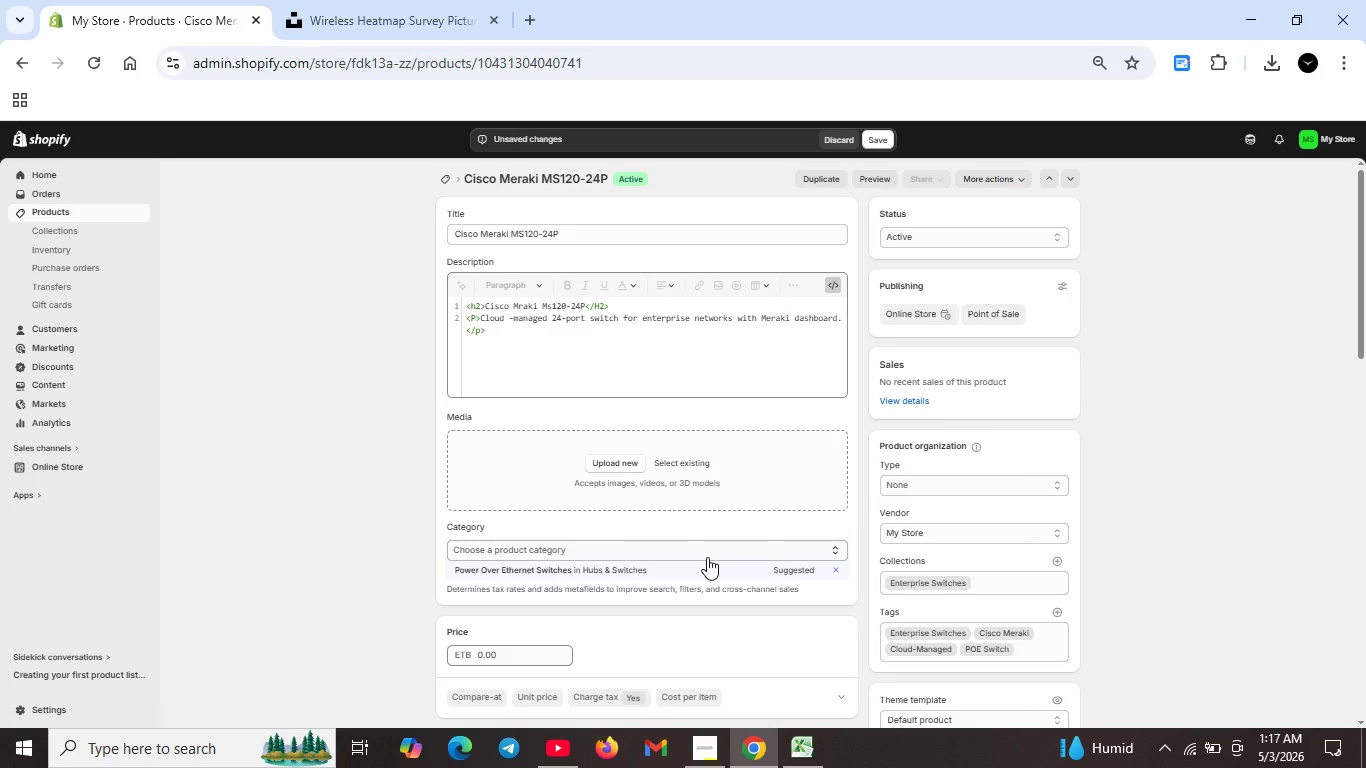 
wait(8.59)
 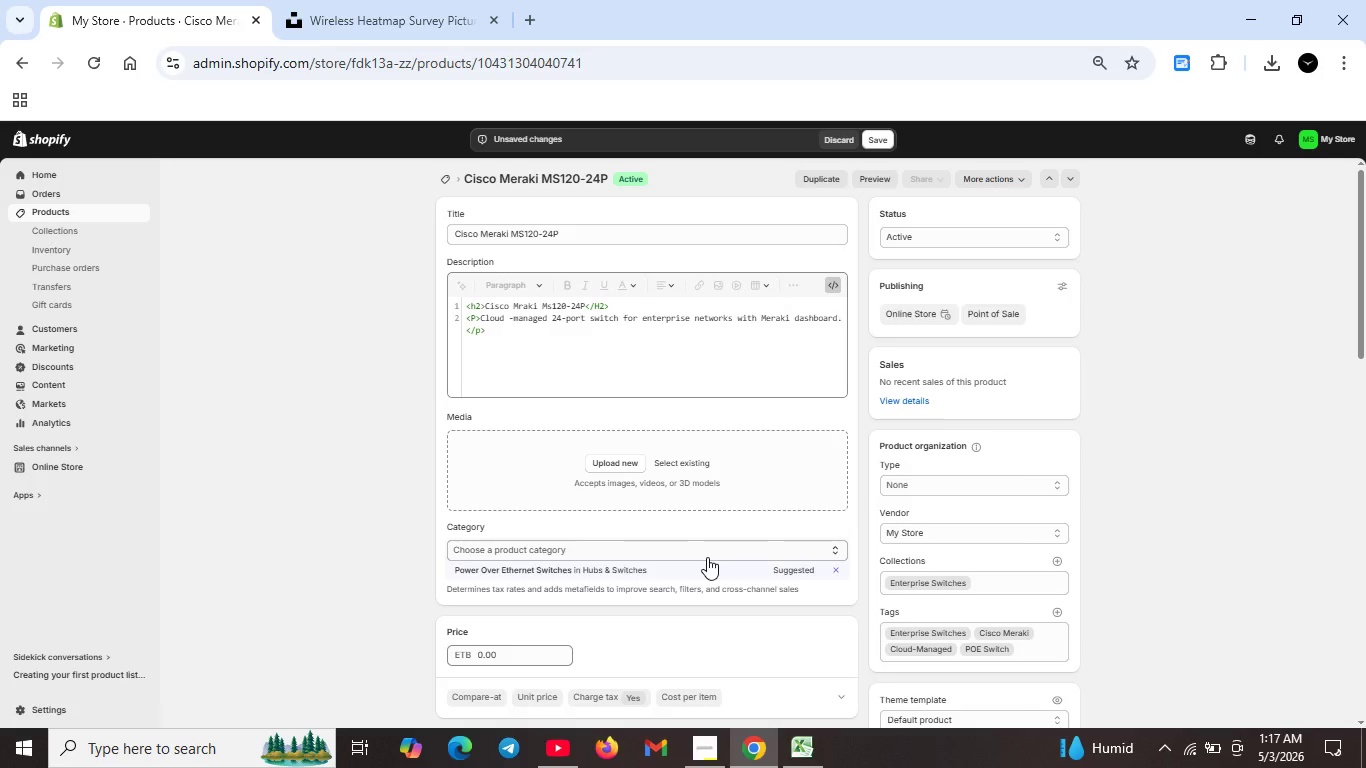 
scroll: coordinate [656, 569], scroll_direction: up, amount: 7.0
 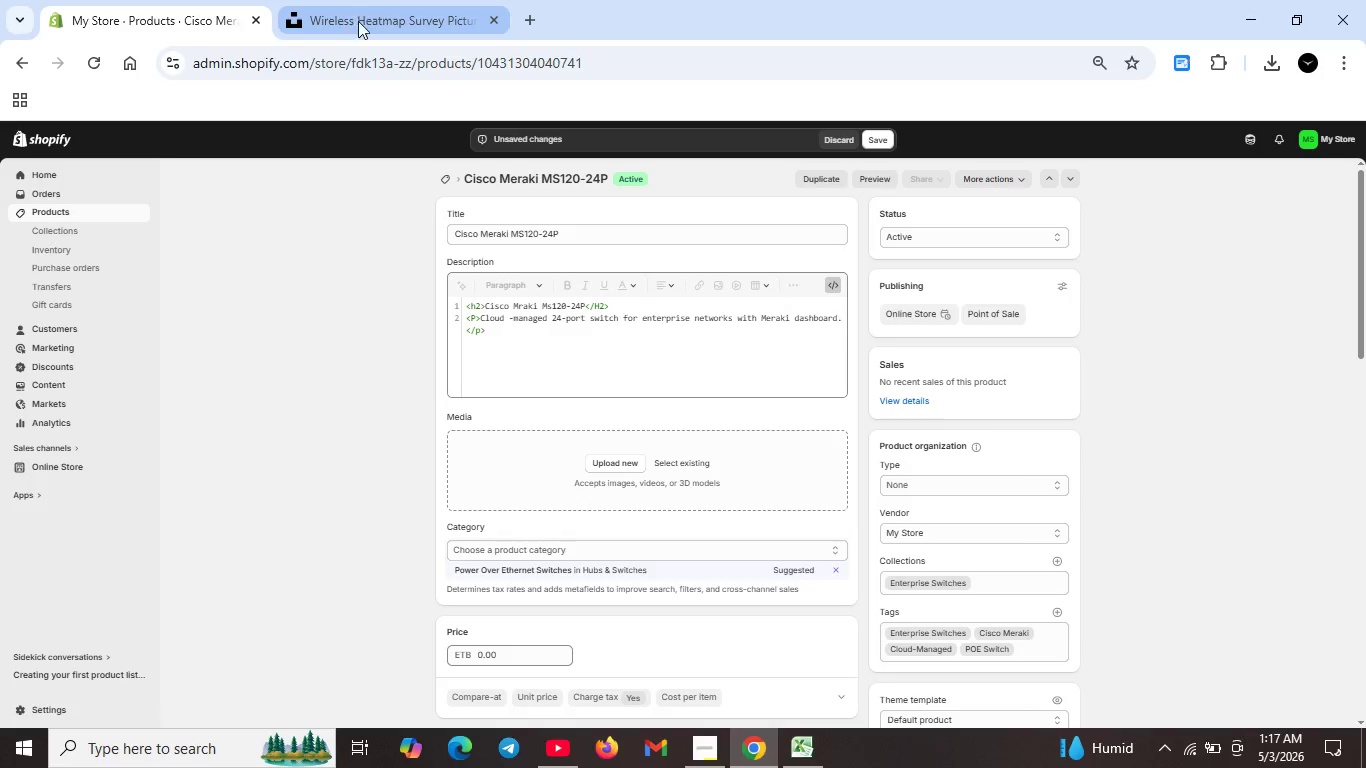 
left_click([361, 22])
 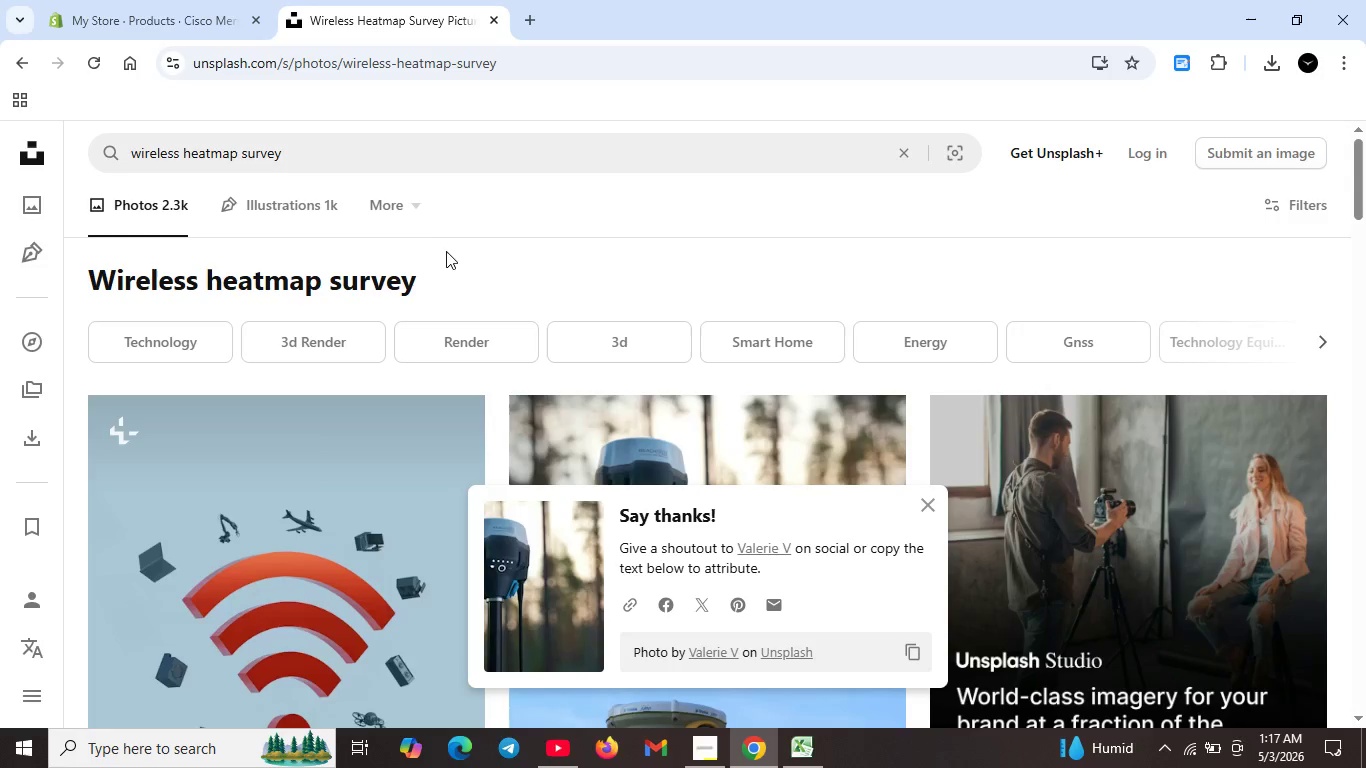 
left_click([348, 149])
 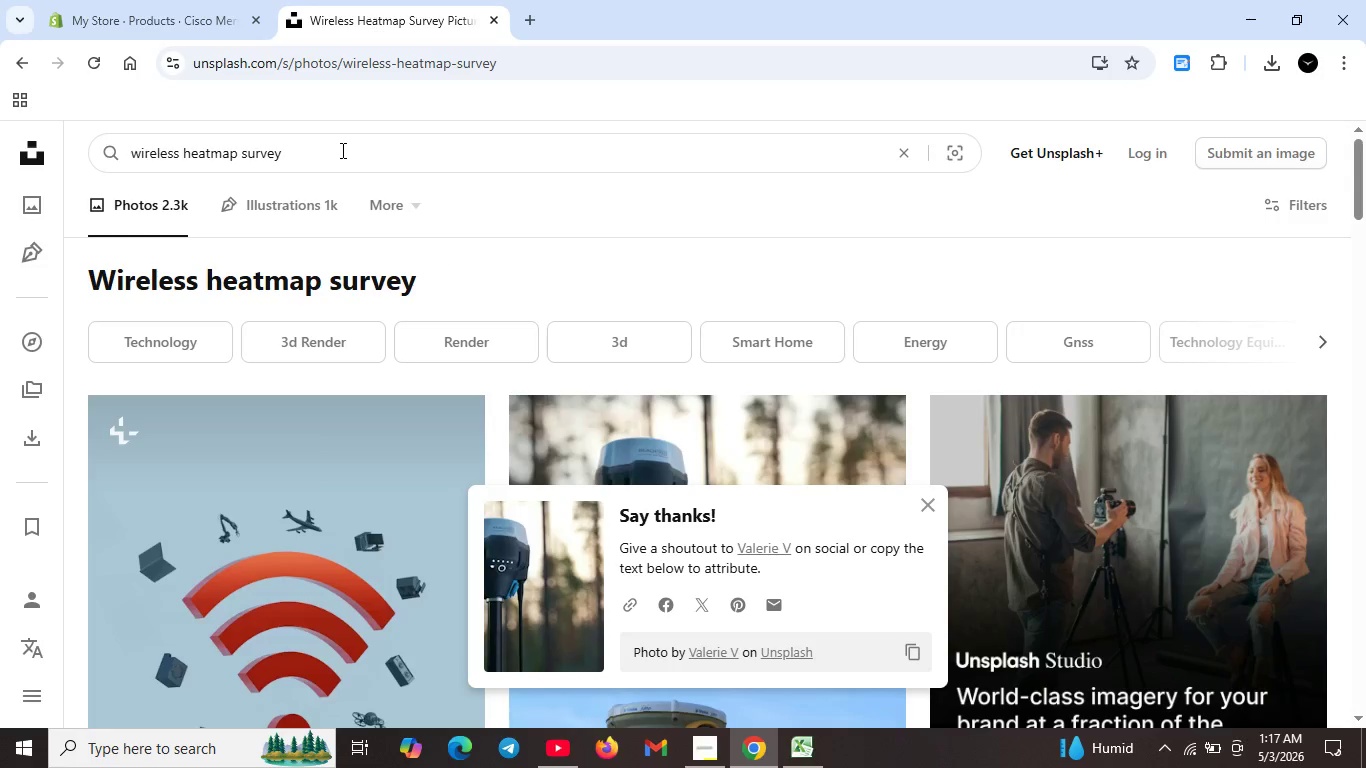 
scroll: coordinate [446, 251], scroll_direction: up, amount: 3.0
 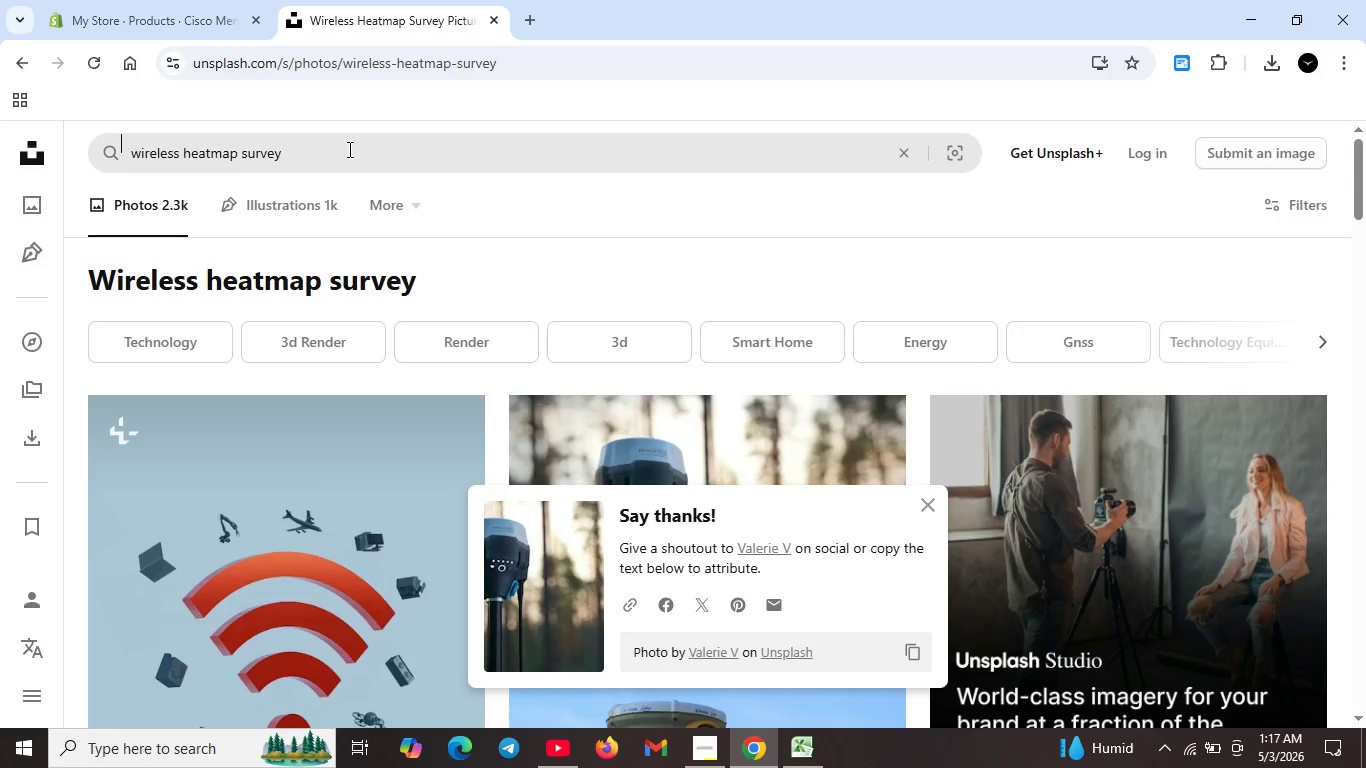 
key(Control+A)
 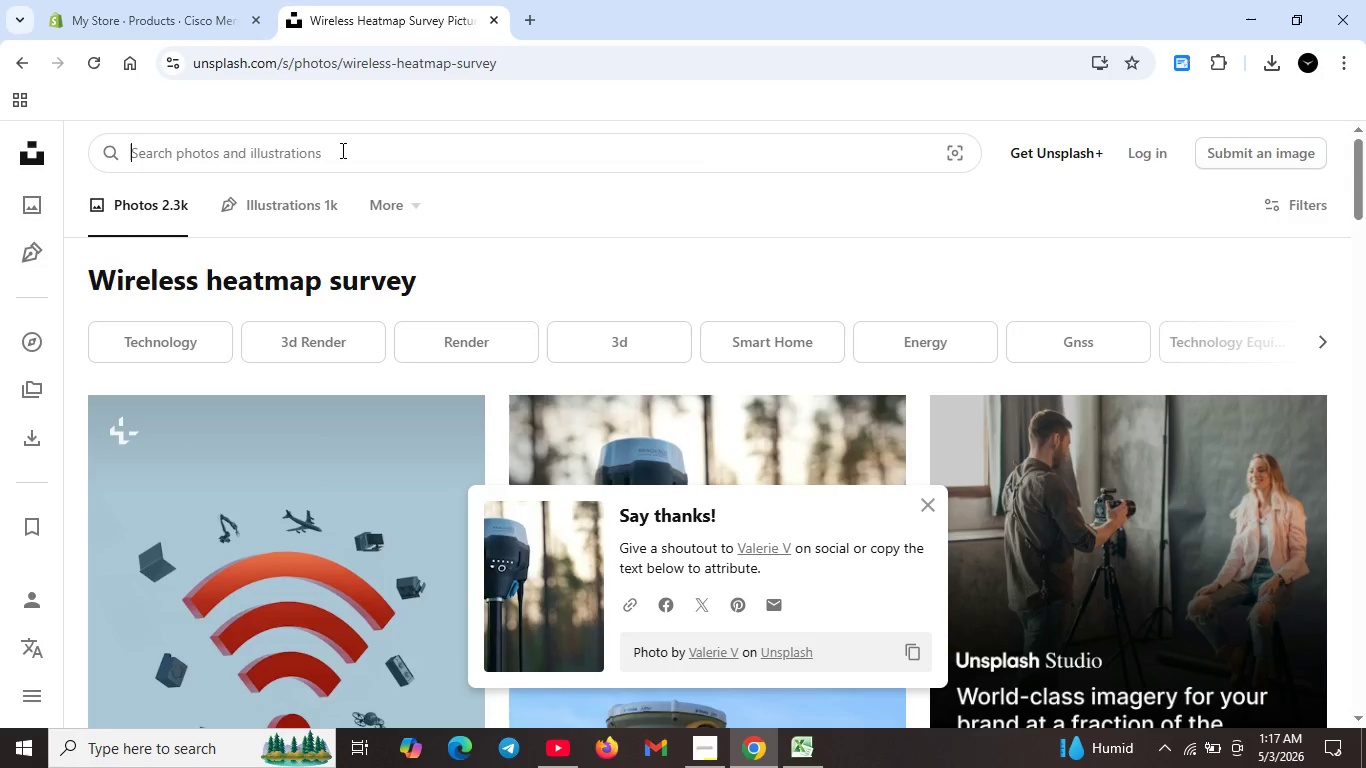 
key(Backspace)
type(cisco meri switch rack)
 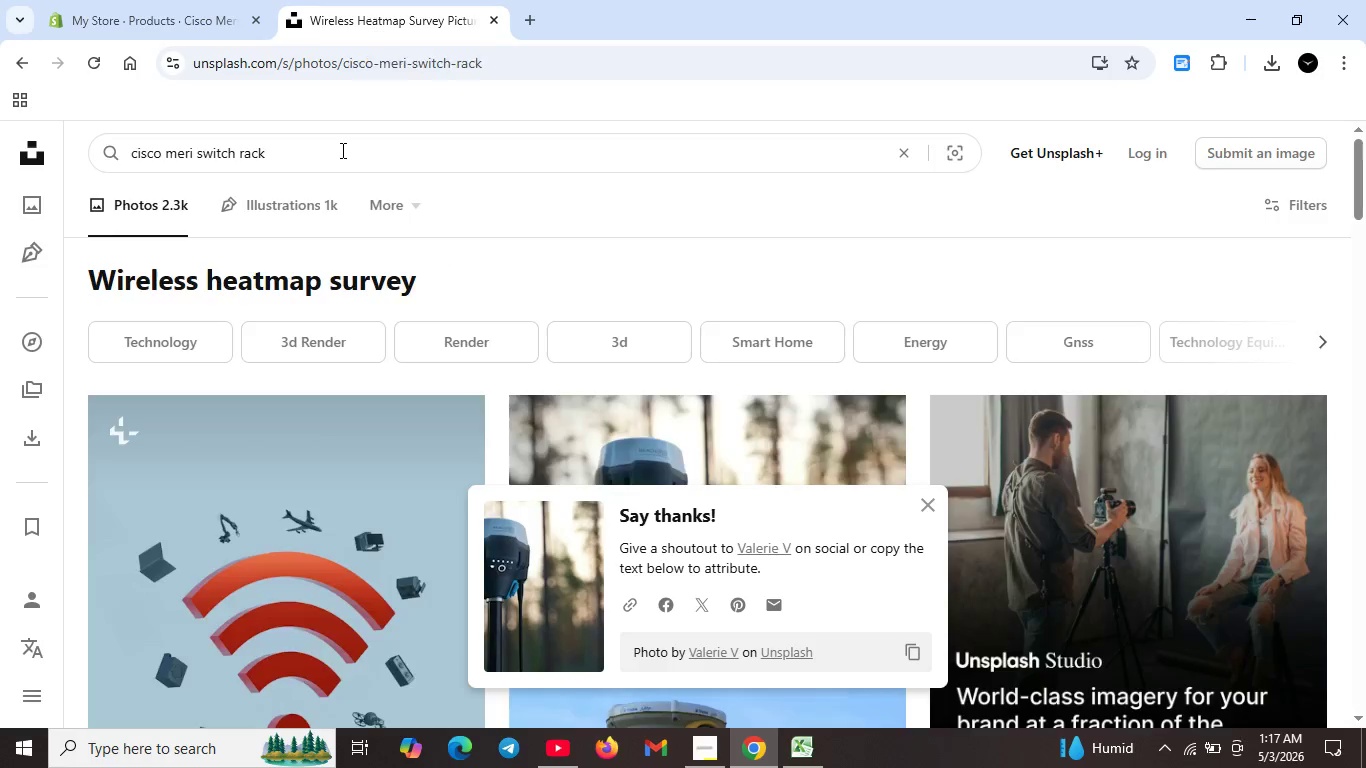 
key(Enter)
 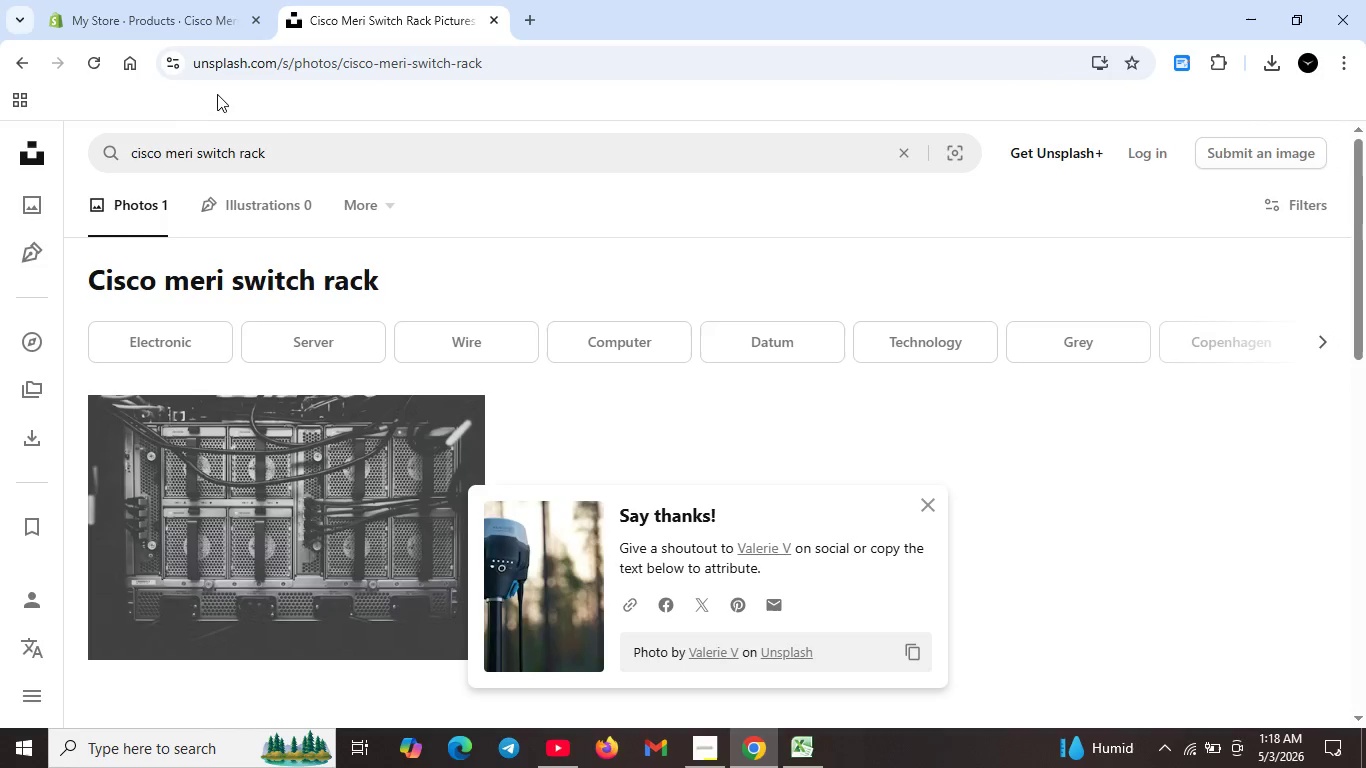 
wait(7.17)
 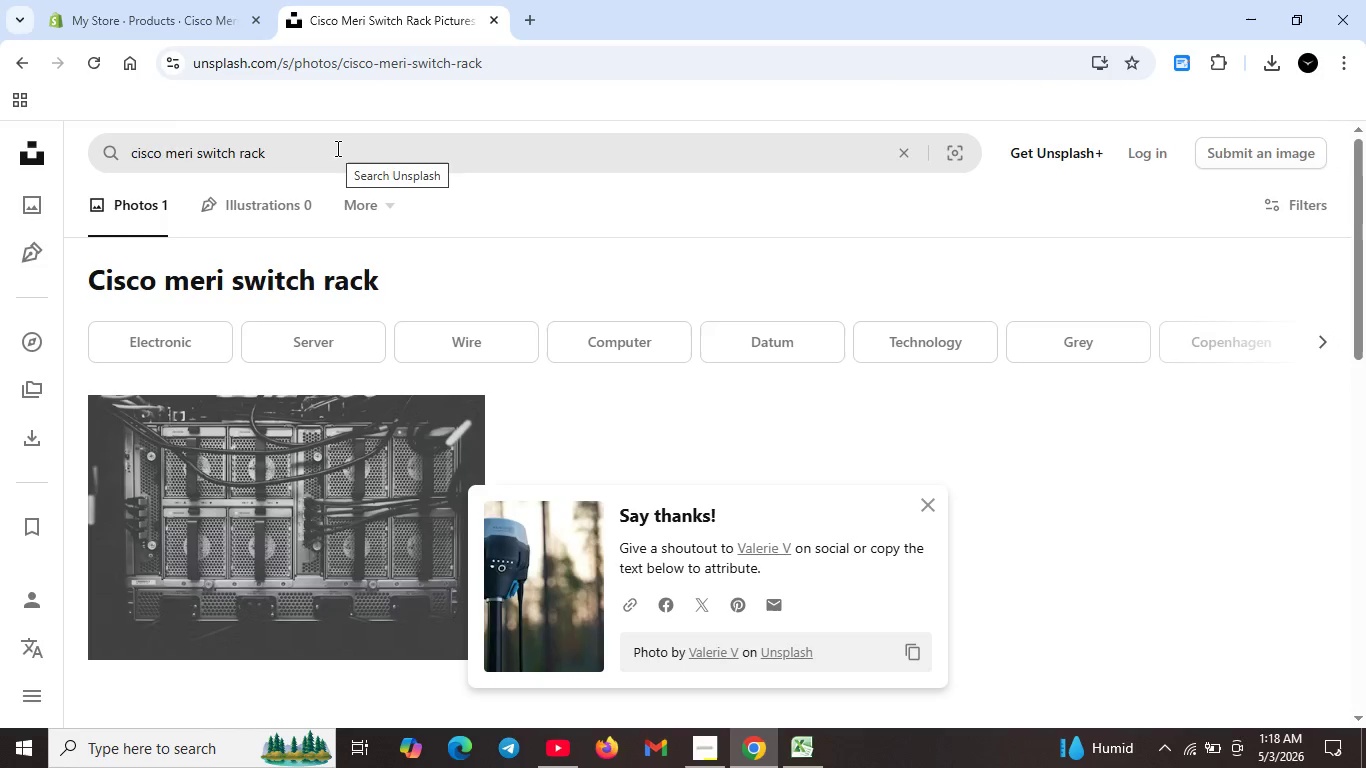 
scroll: coordinate [425, 309], scroll_direction: down, amount: 2.0
 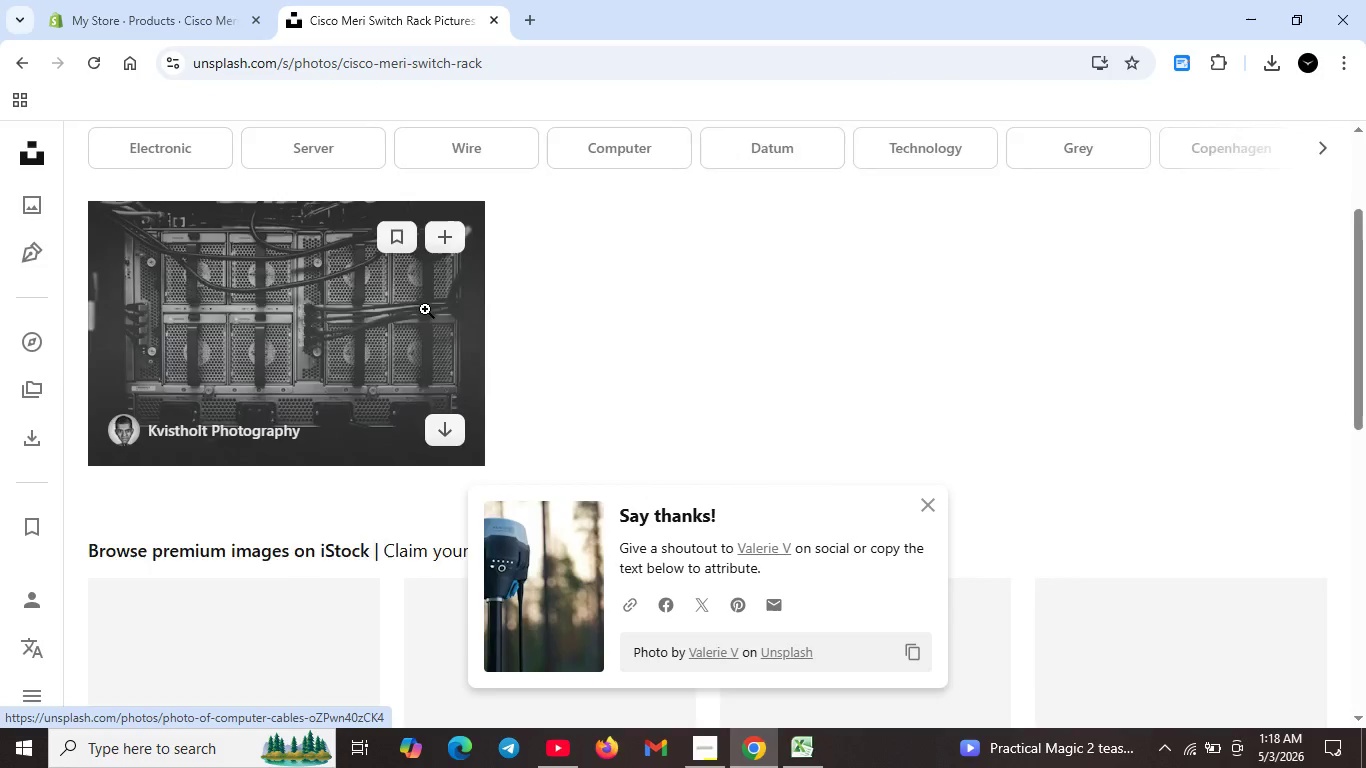 
scroll: coordinate [425, 309], scroll_direction: up, amount: 3.0
 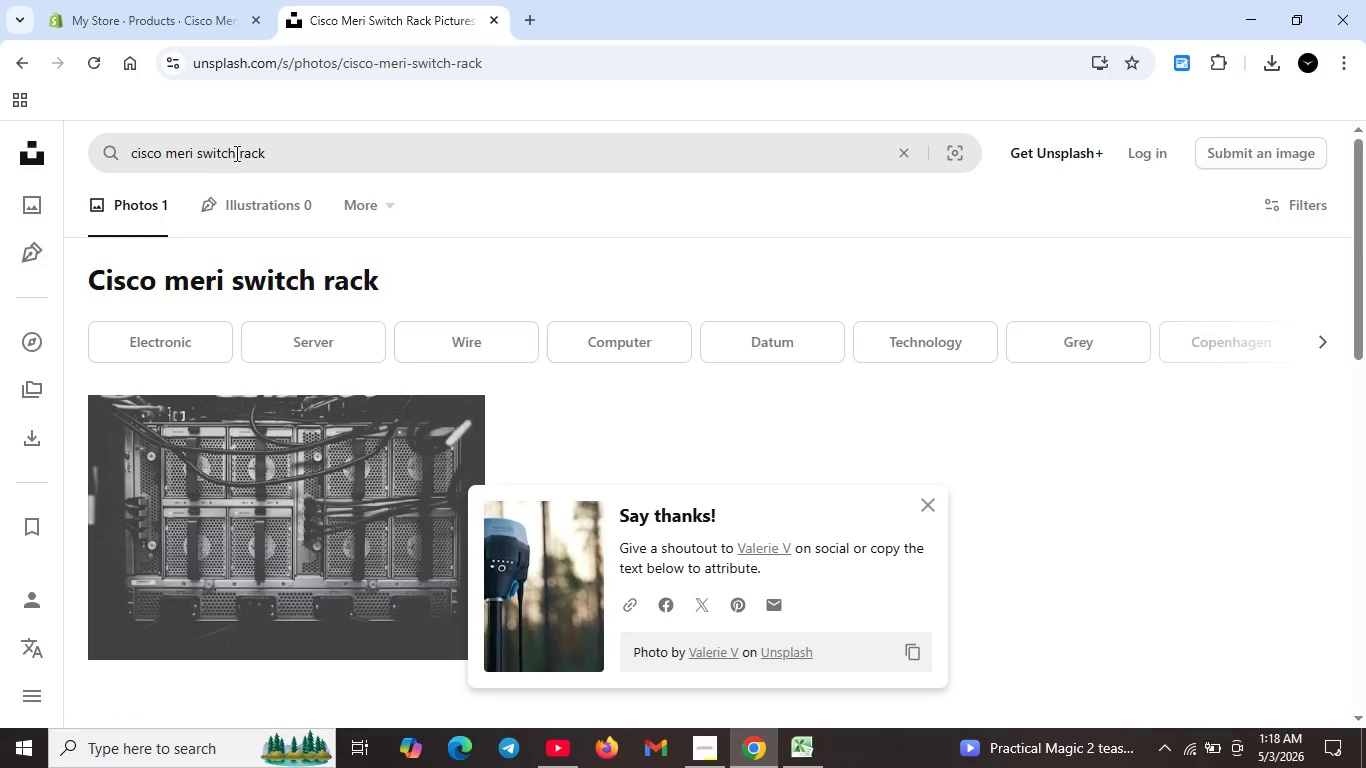 
left_click_drag(start_coordinate=[240, 152], to_coordinate=[296, 165])
 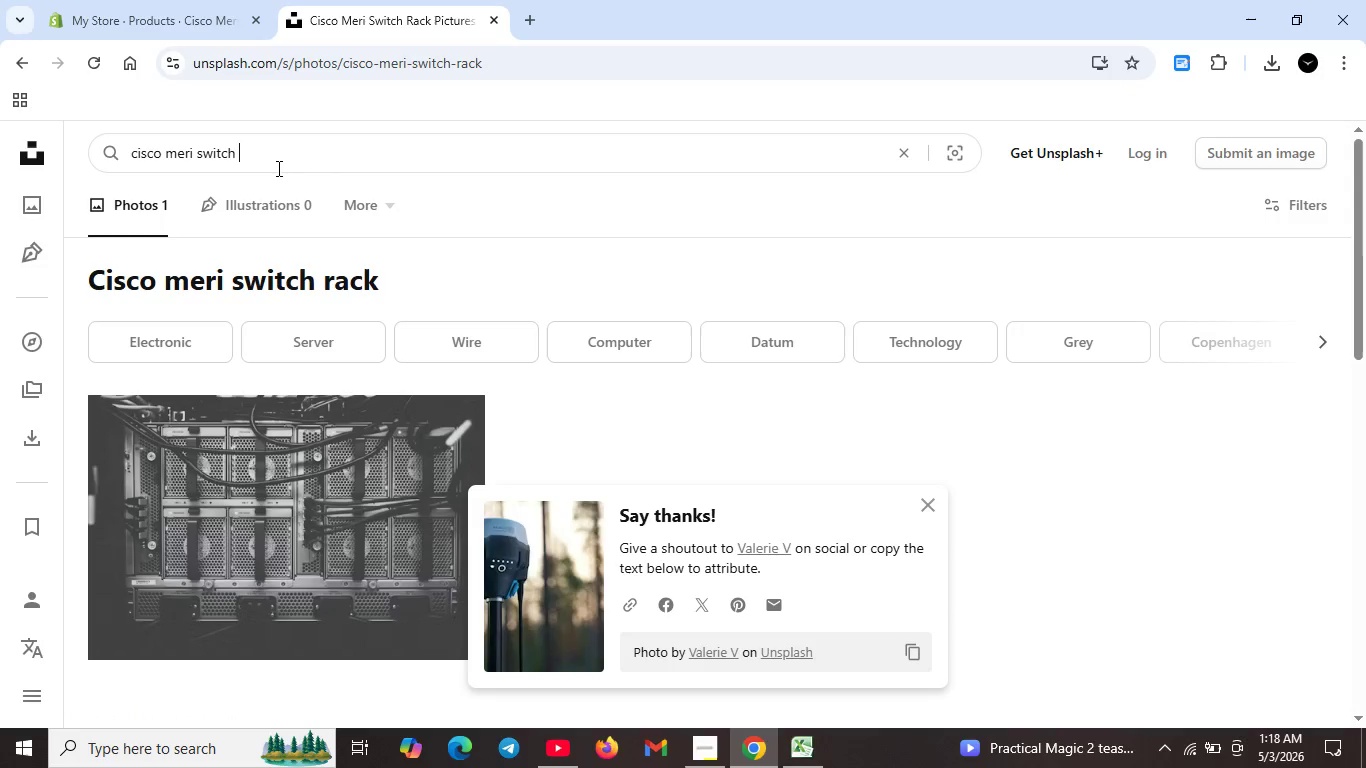 
key(Backspace)
 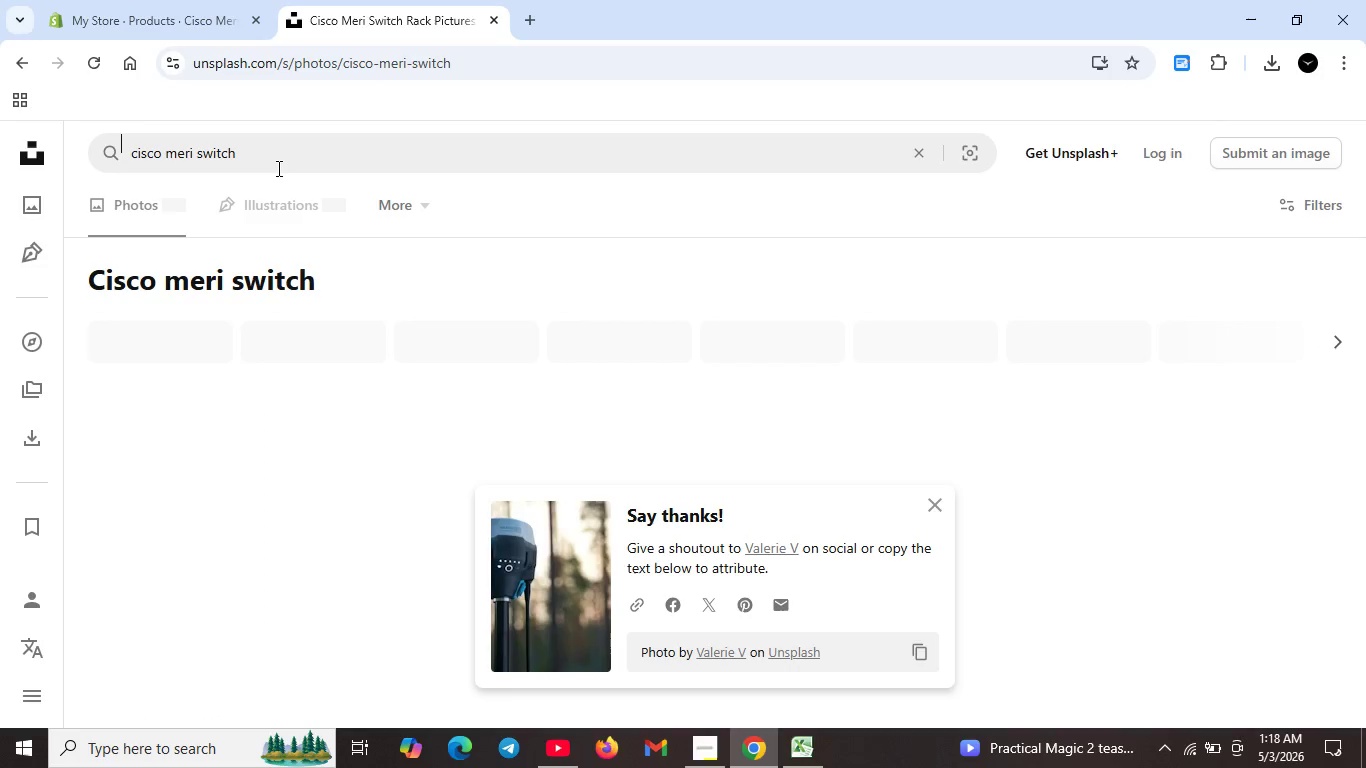 
key(Enter)
 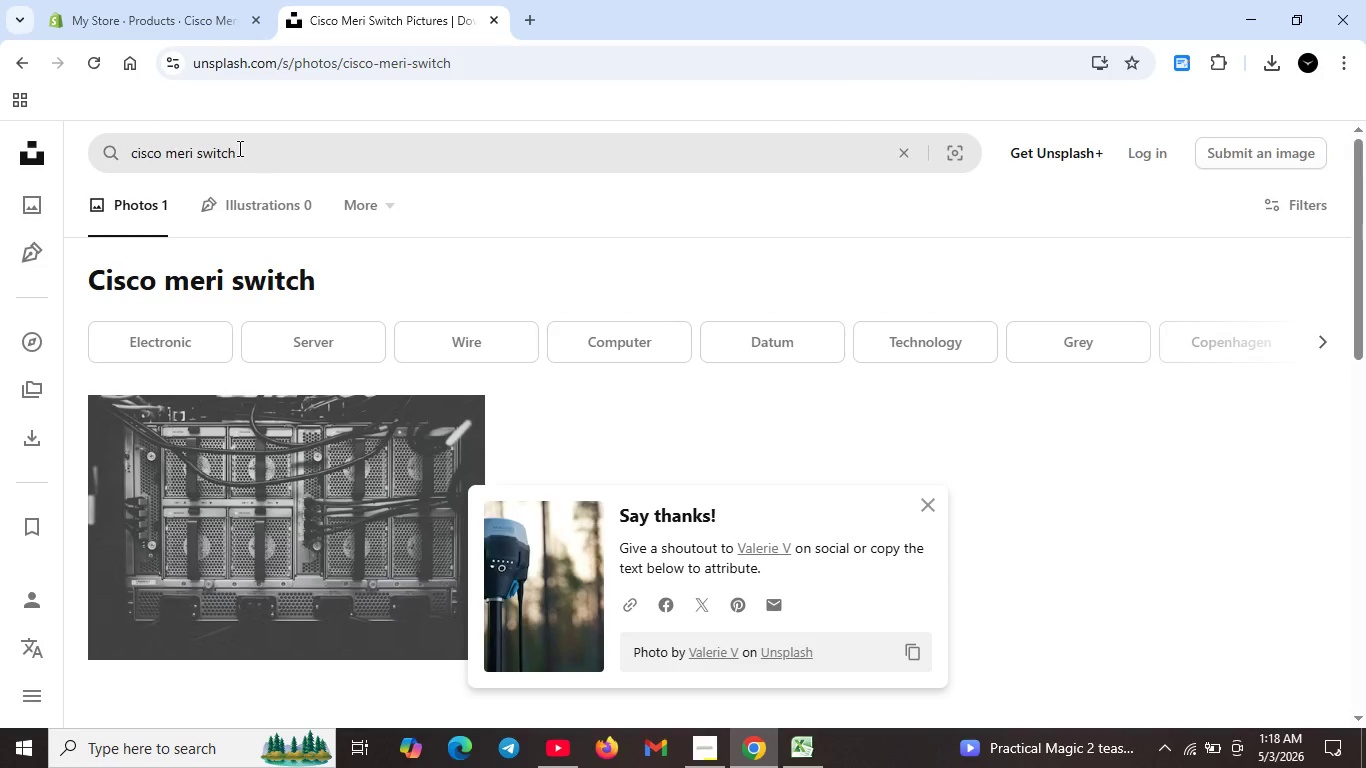 
left_click_drag(start_coordinate=[198, 150], to_coordinate=[283, 174])
 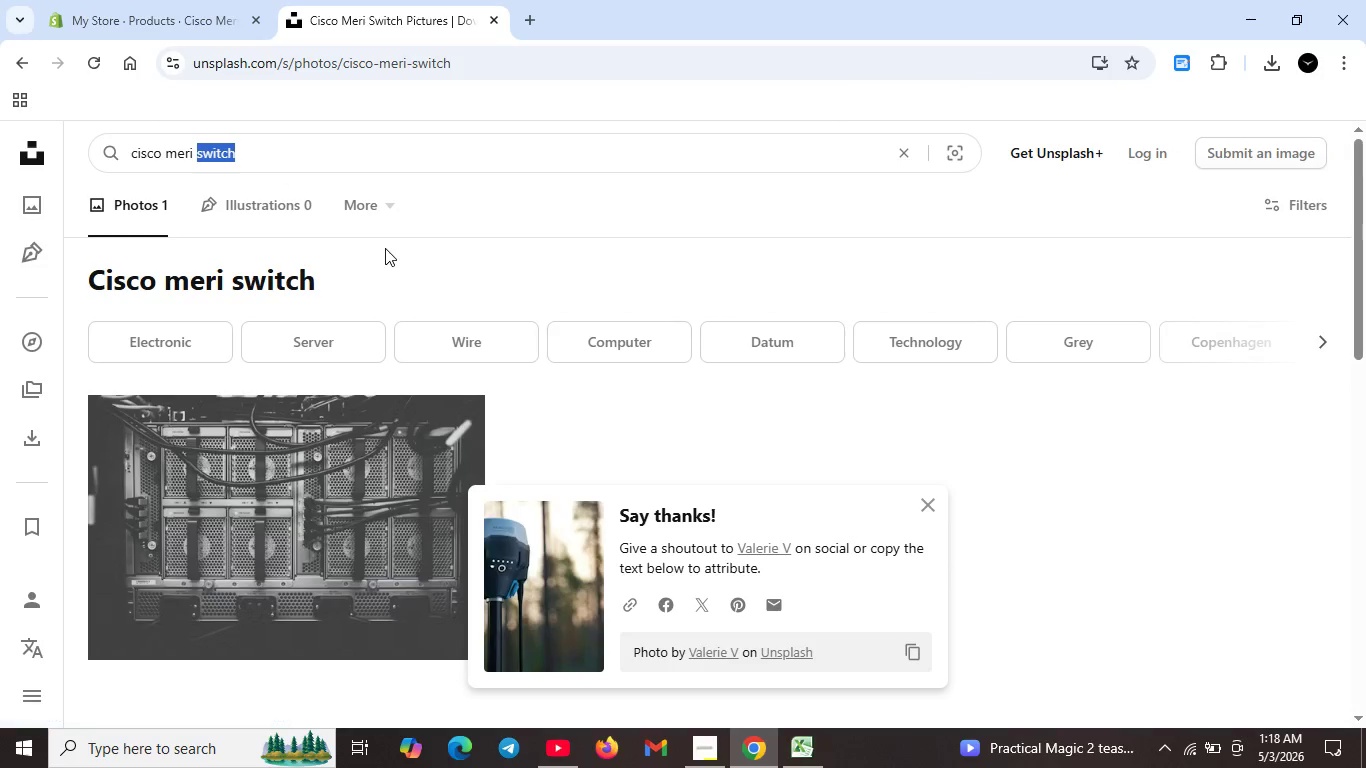 
key(Backspace)
 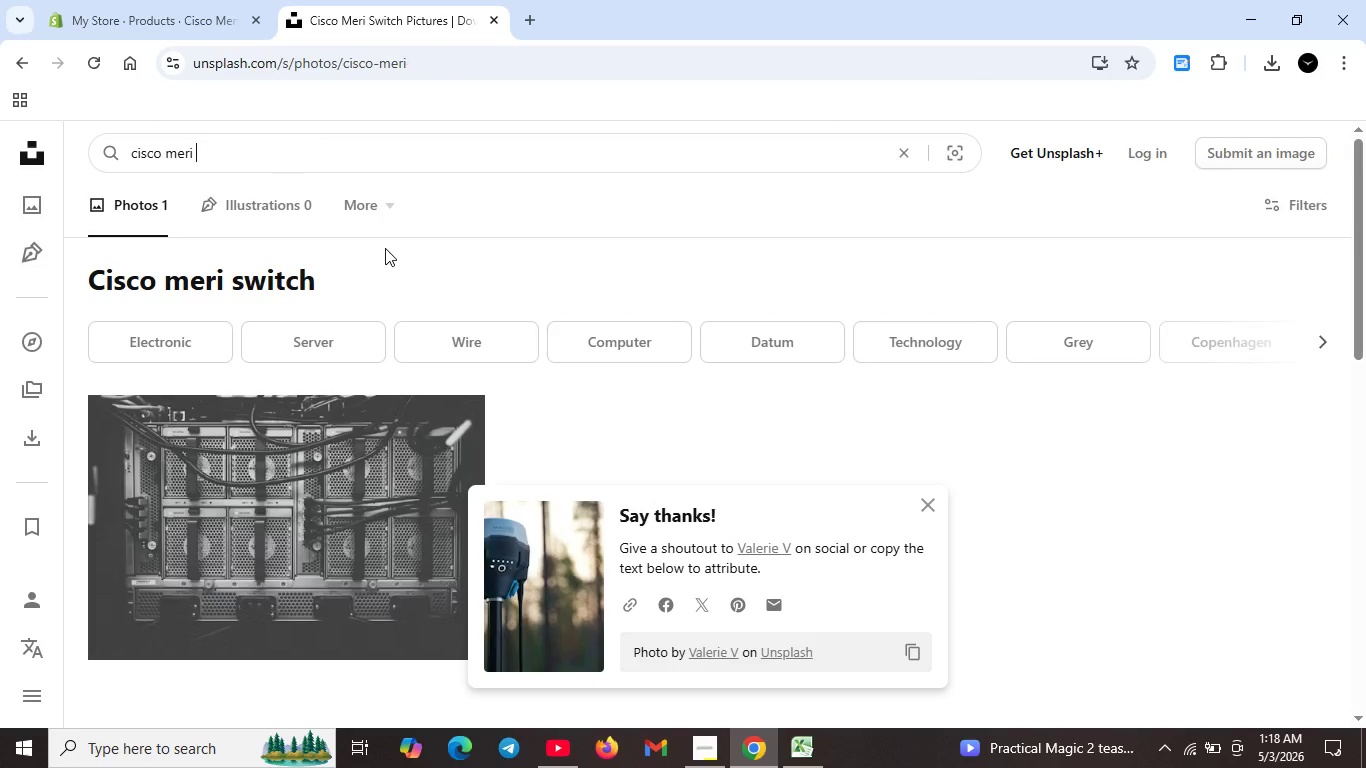 
key(Enter)
 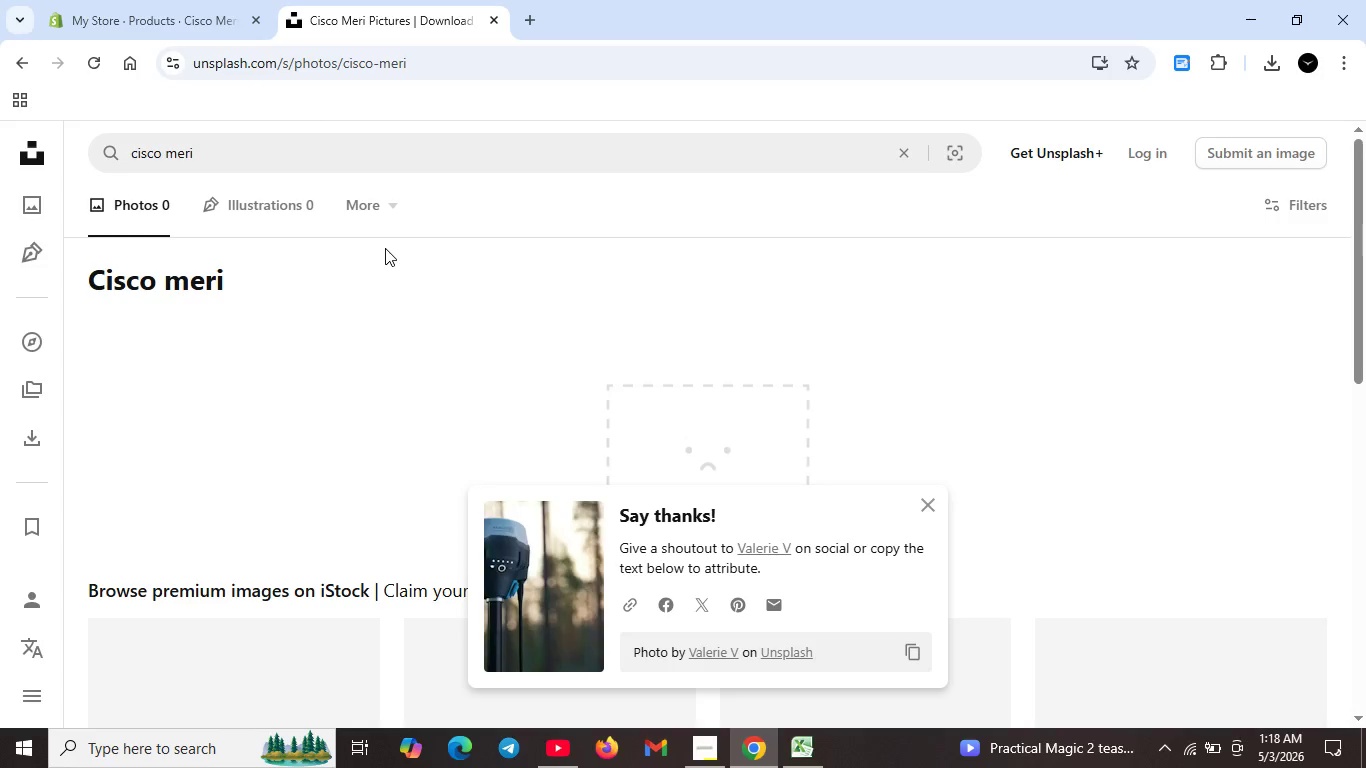 
key(Backspace)
 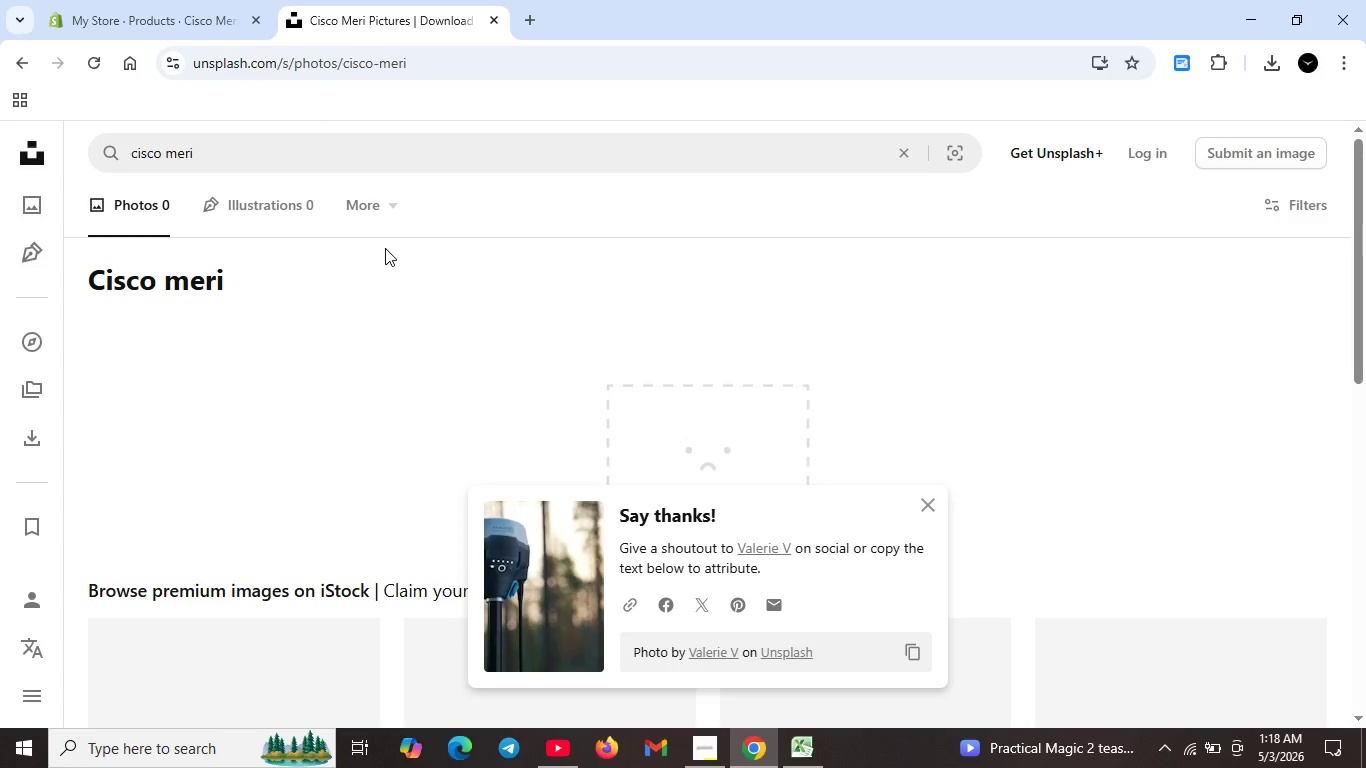 
key(Backspace)
 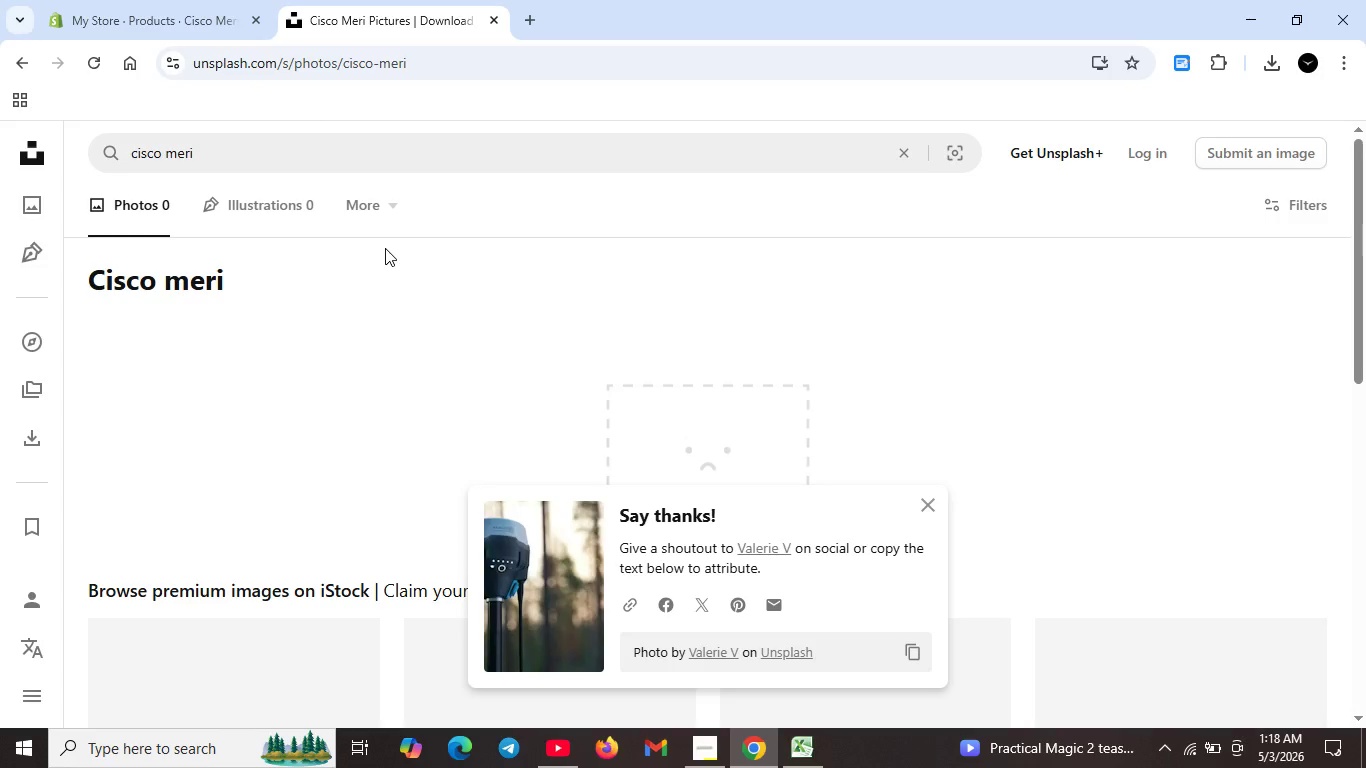 
key(Backspace)
 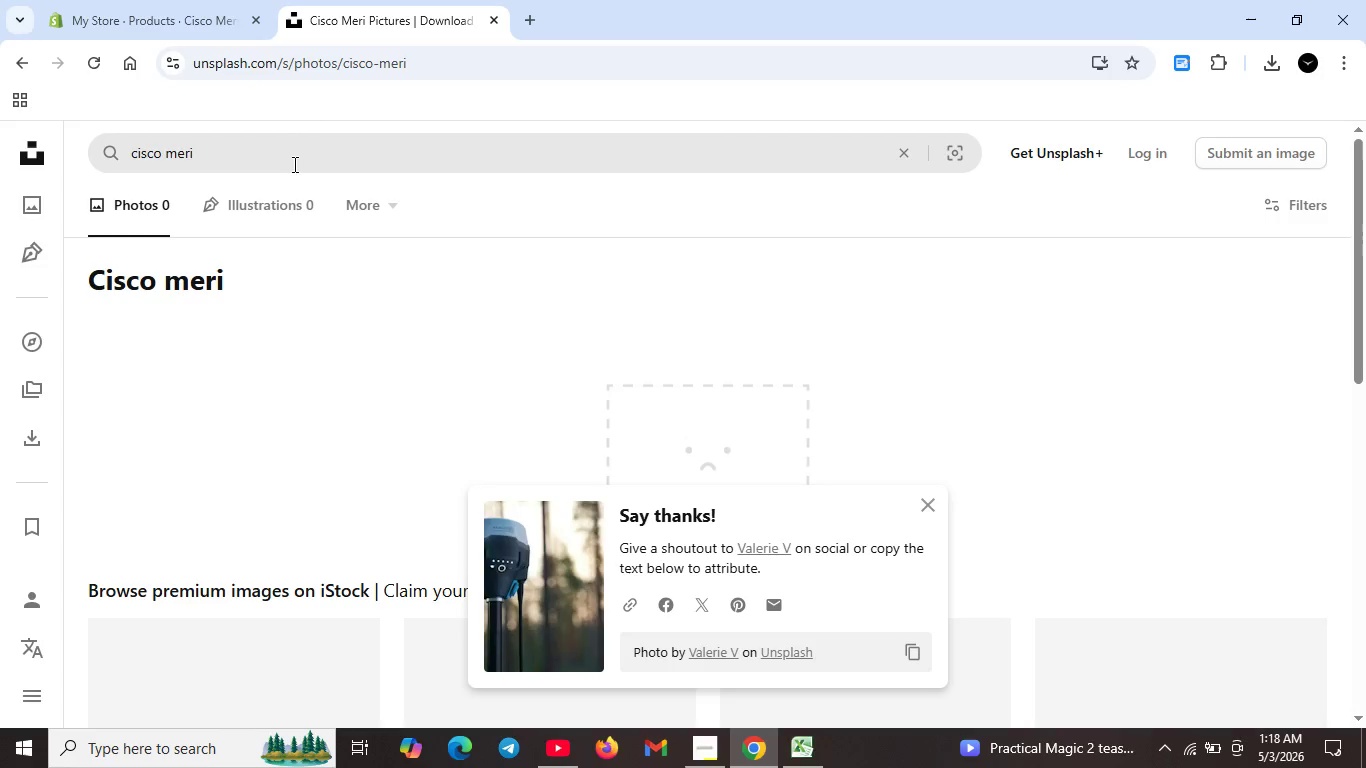 
left_click([293, 164])
 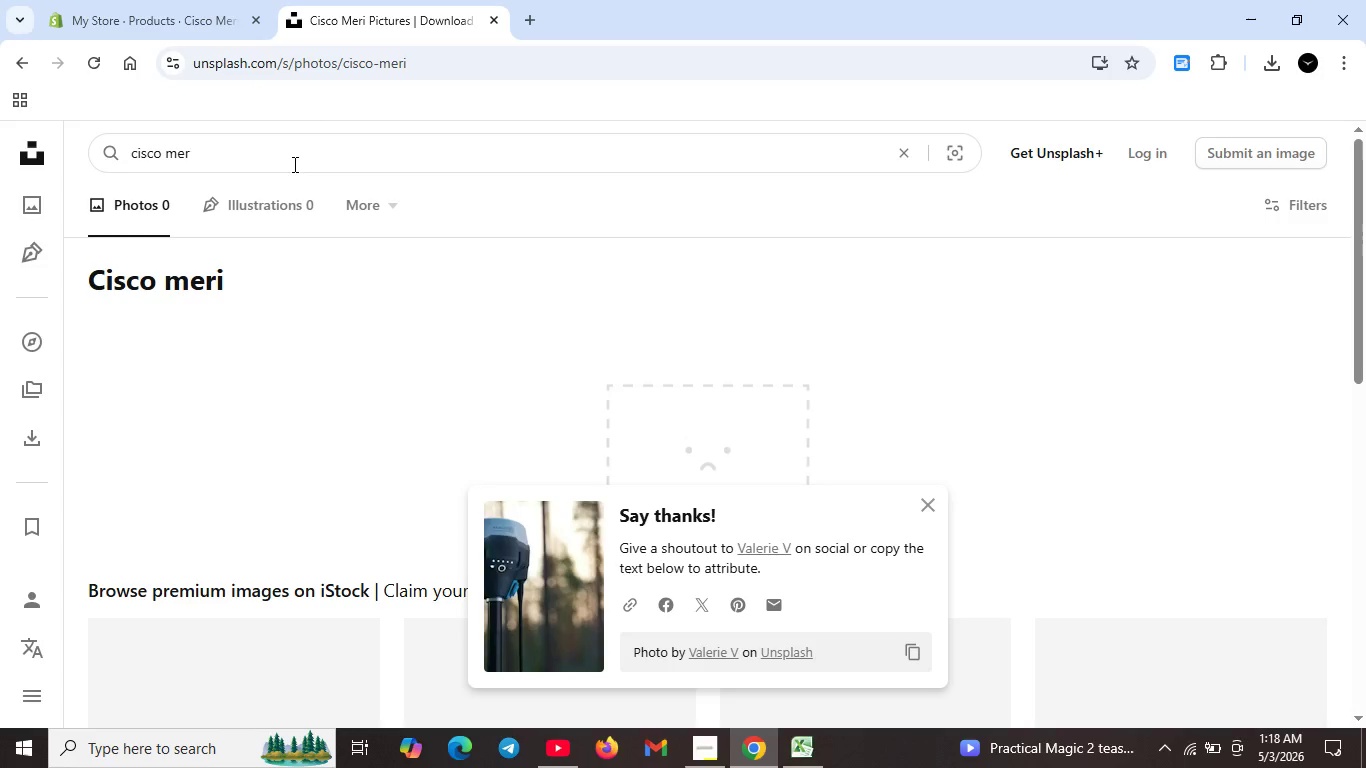 
key(Backspace)
 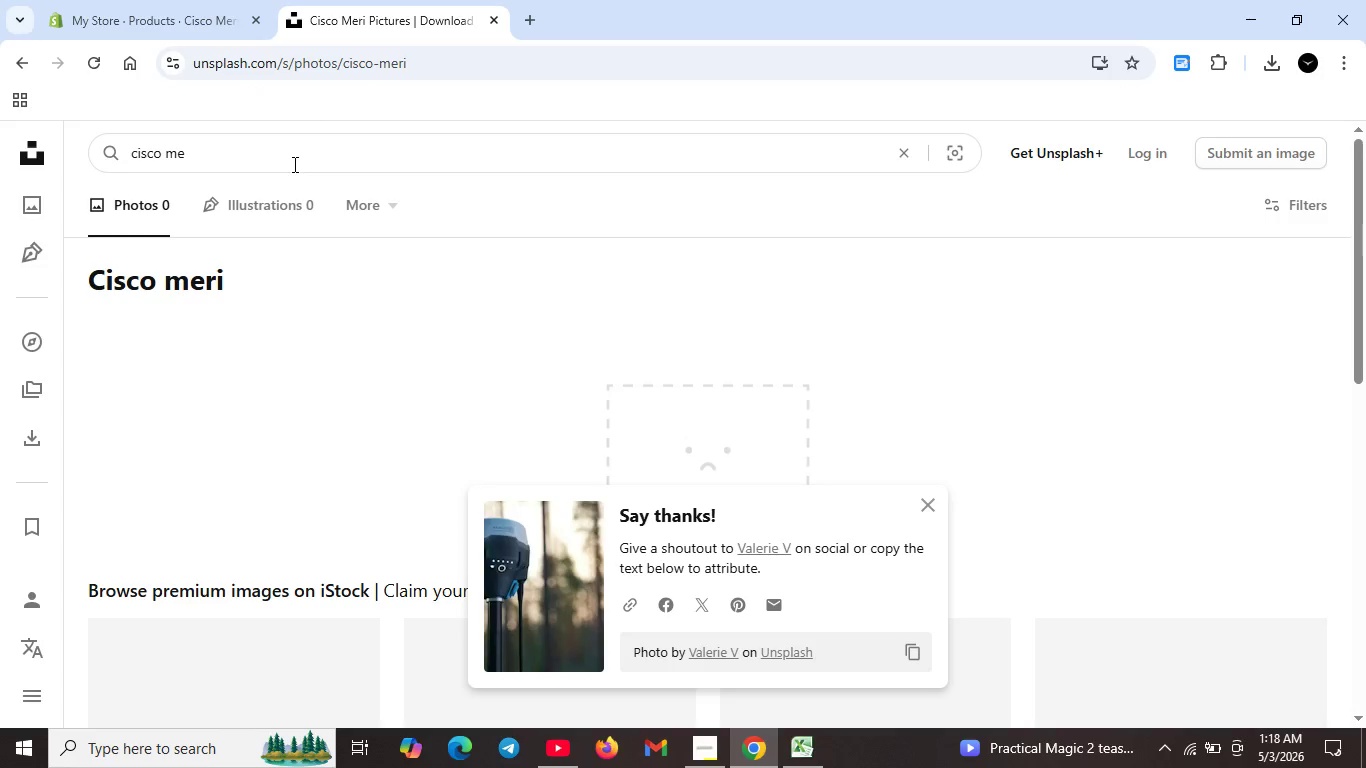 
key(Backspace)
 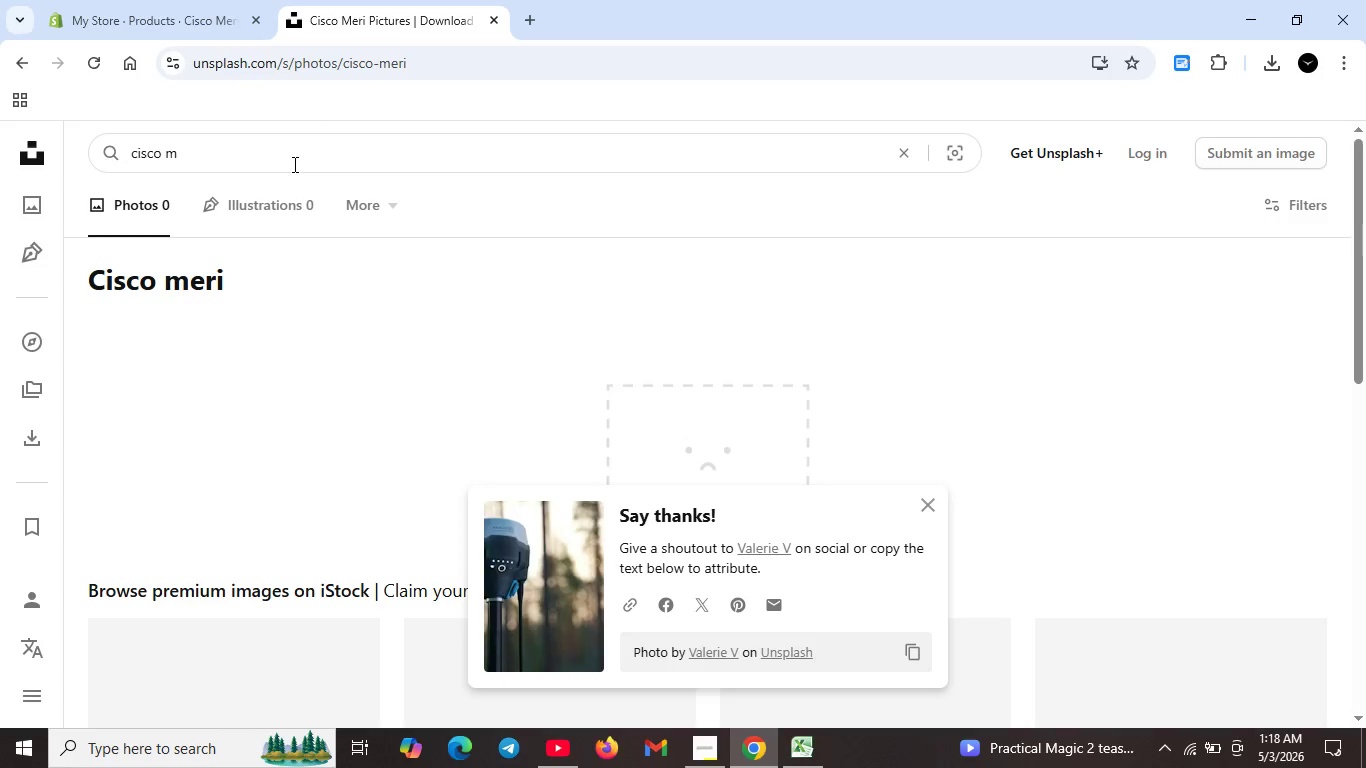 
key(Backspace)
 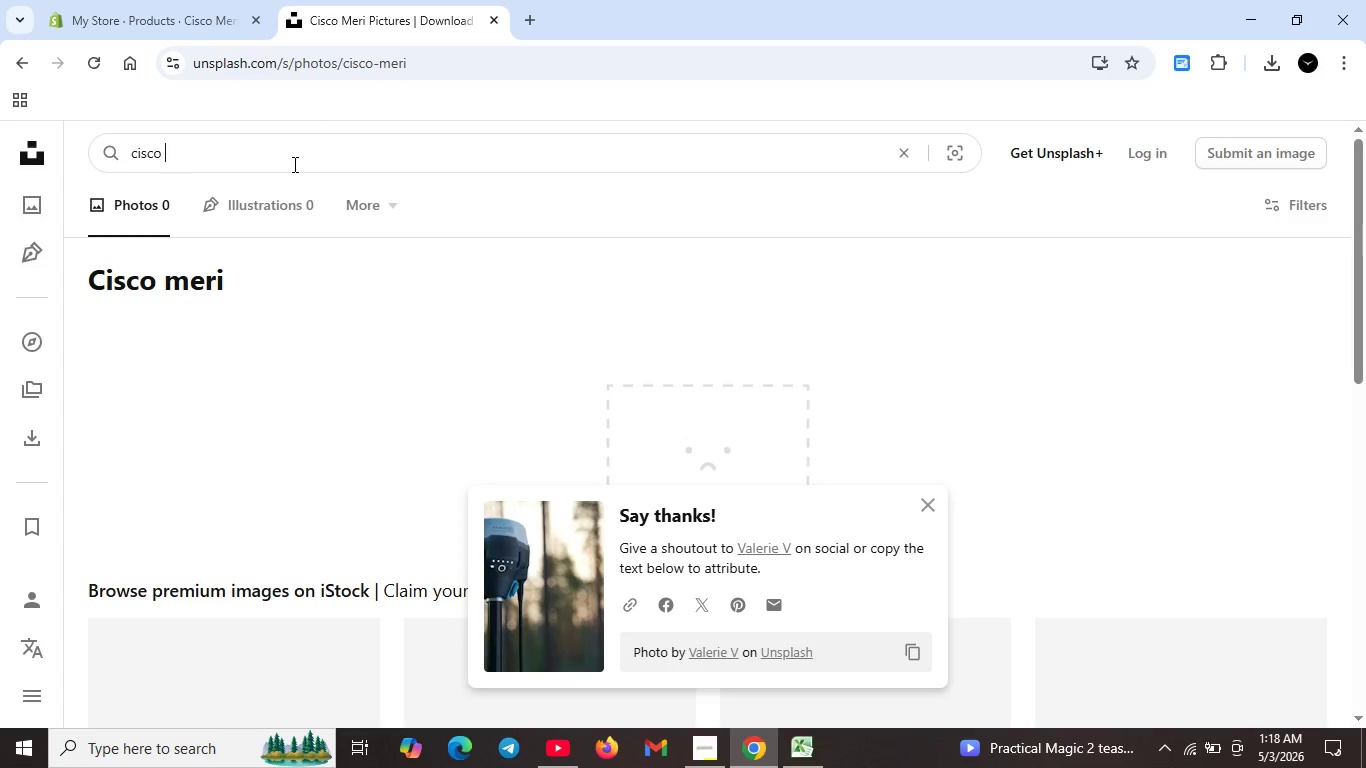 
key(Backspace)
 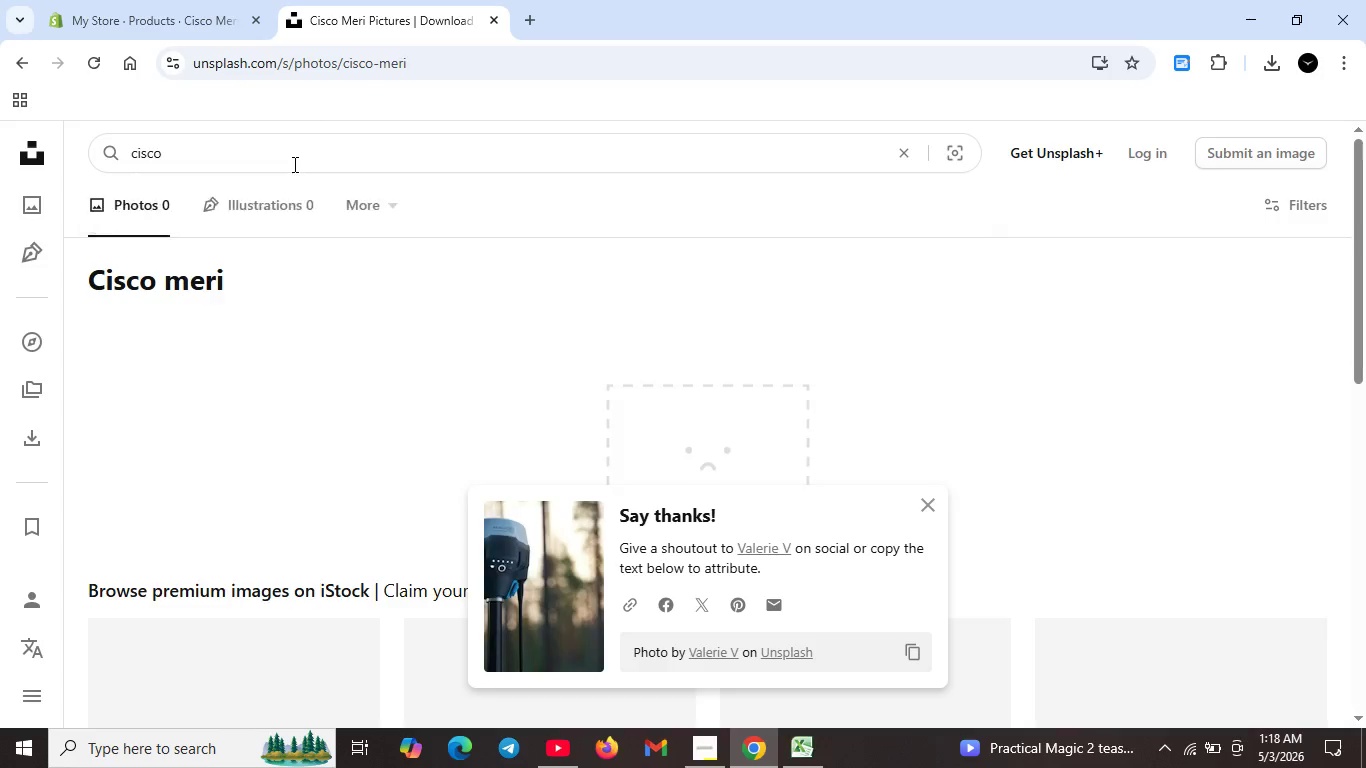 
key(Enter)
 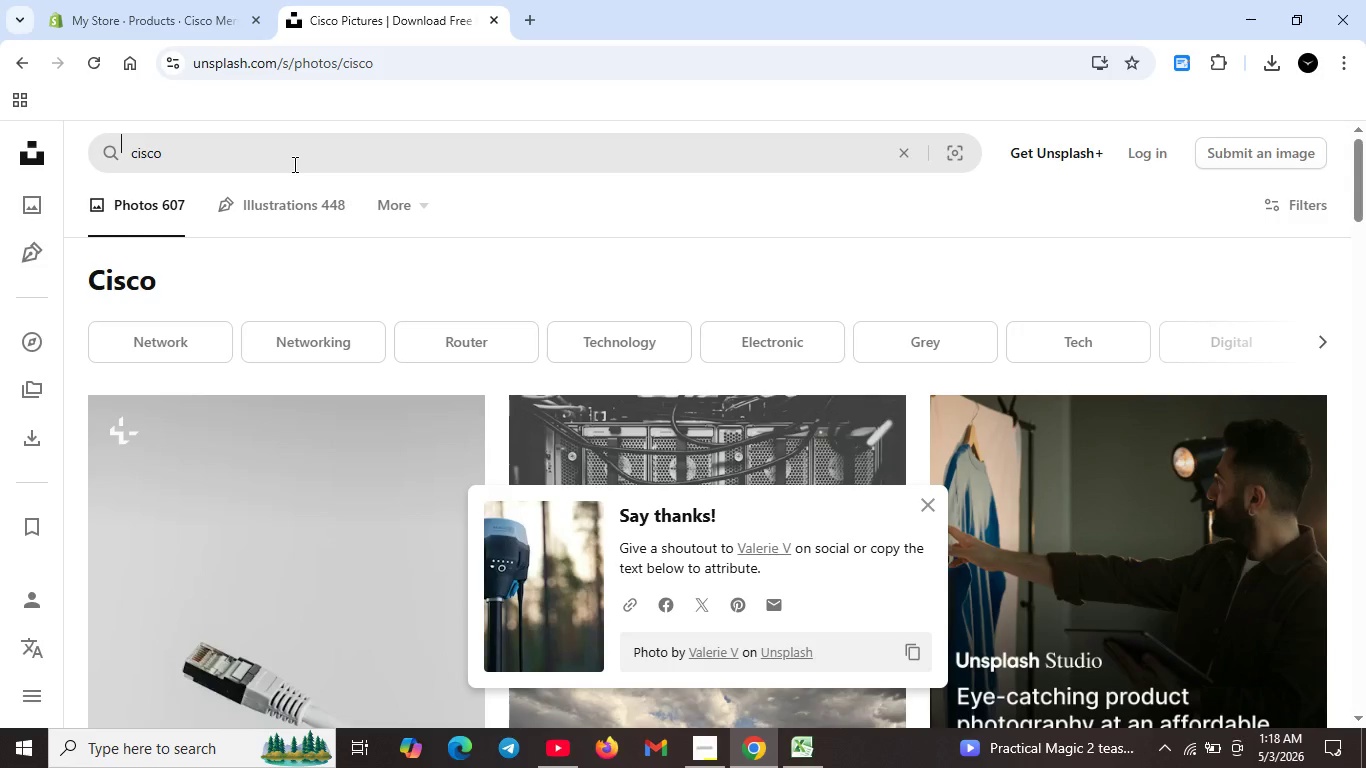 
wait(10.5)
 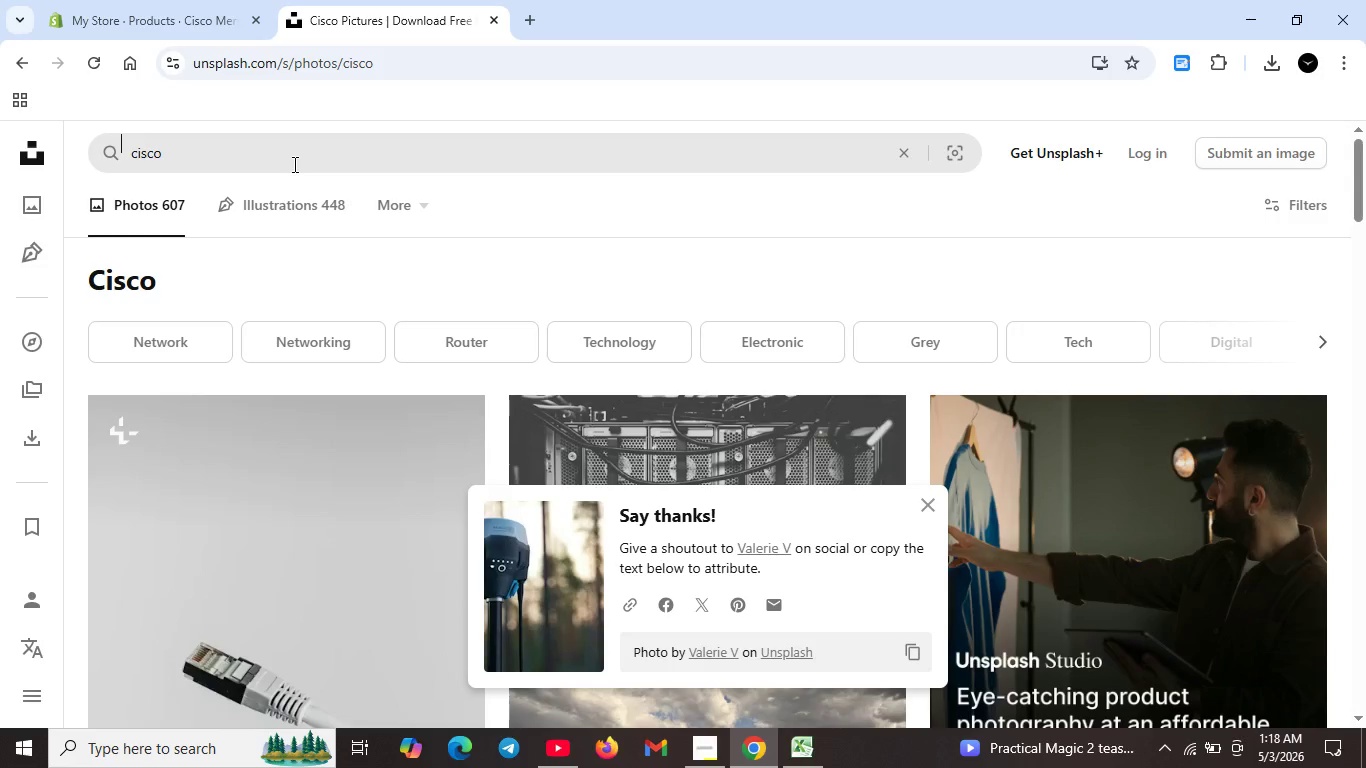 
left_click([935, 503])
 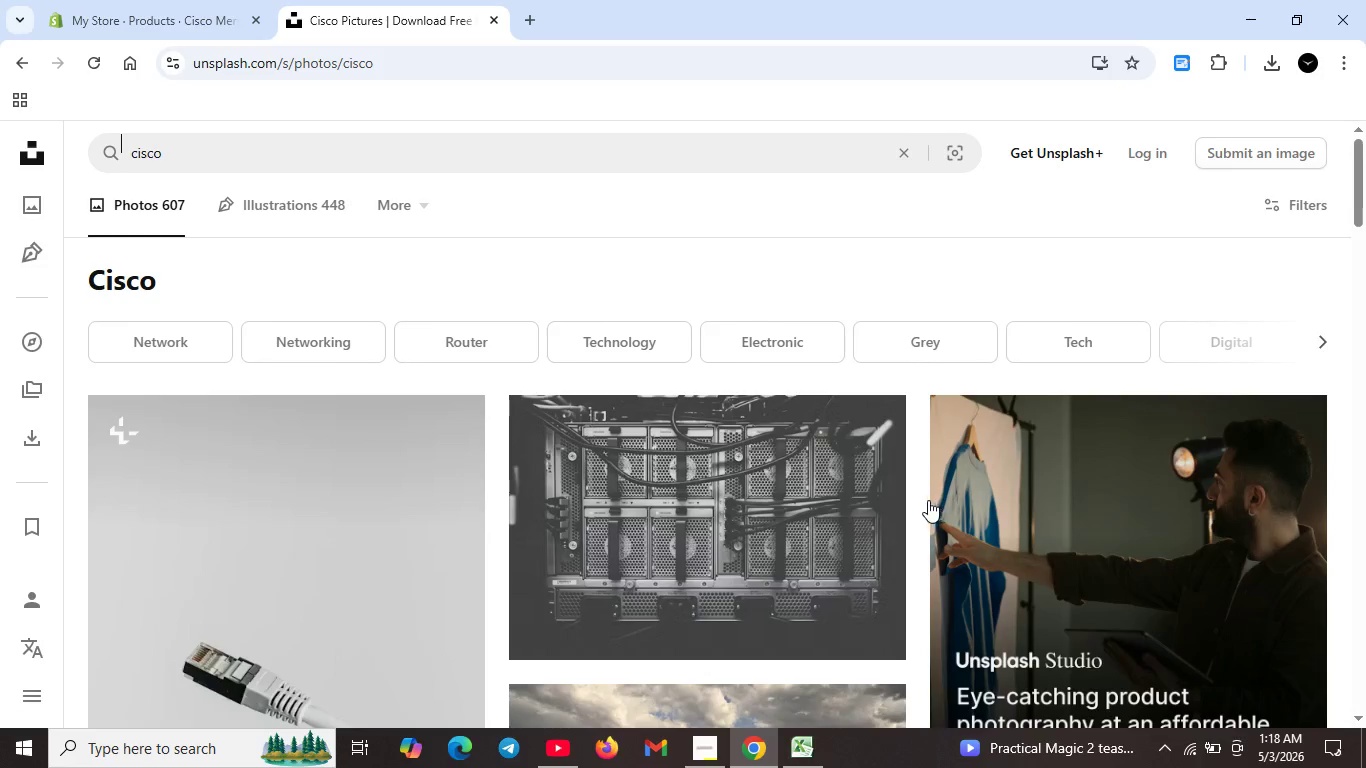 
scroll: coordinate [885, 465], scroll_direction: down, amount: 24.0
 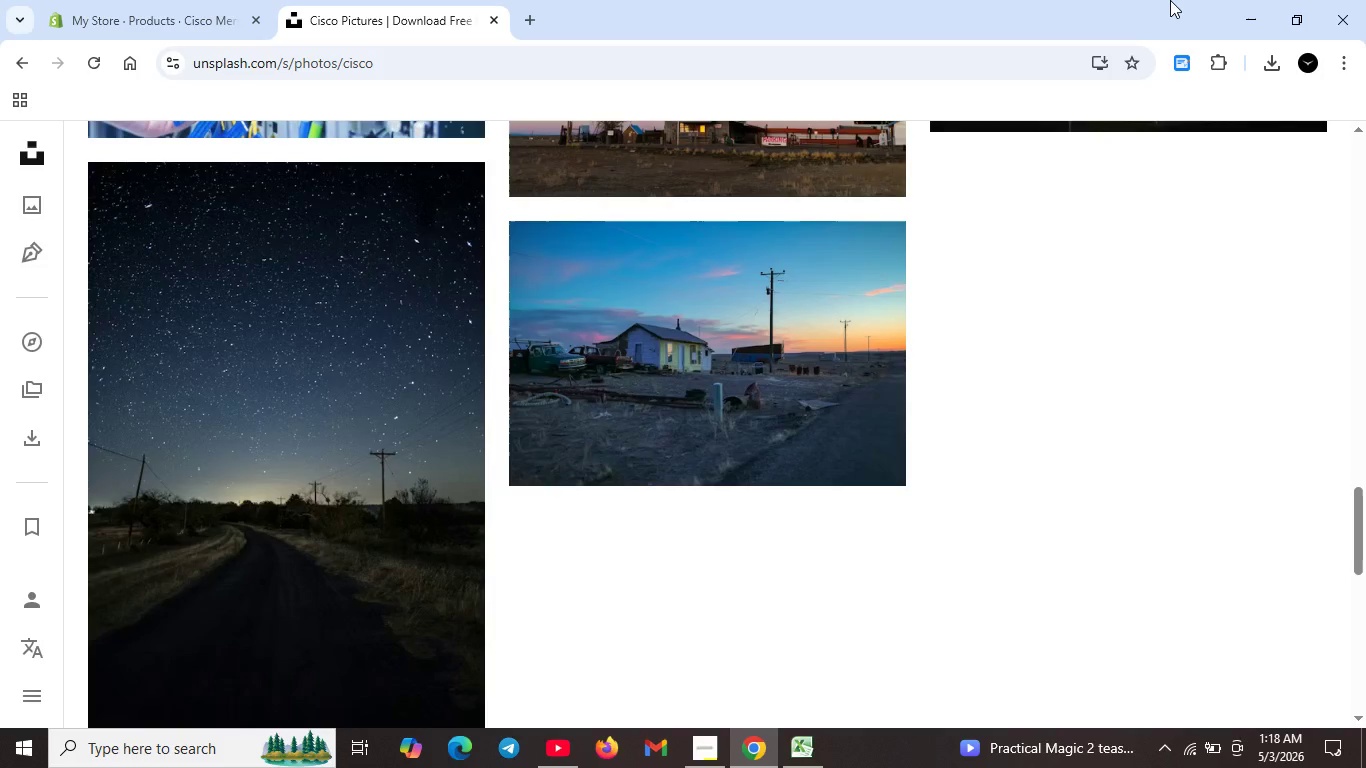 
wait(18.09)
 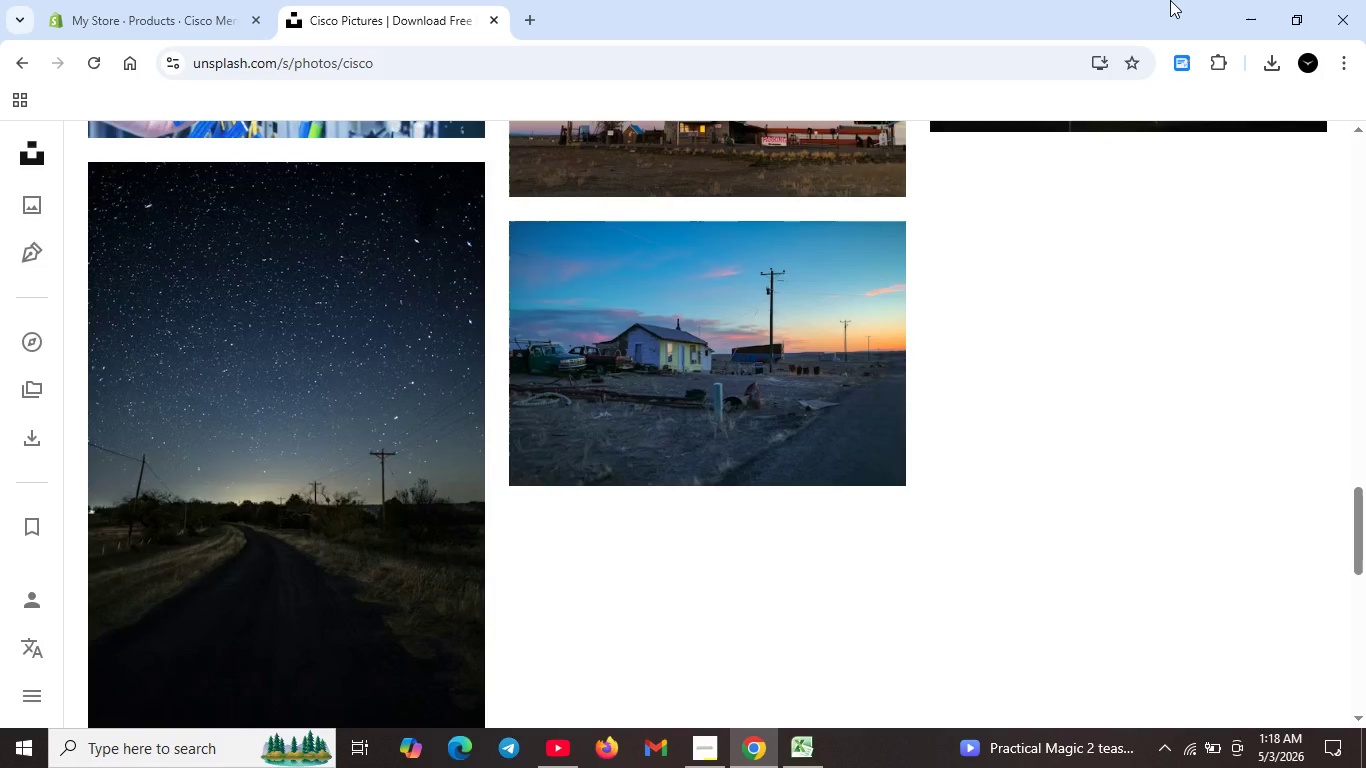 
scroll: coordinate [454, 384], scroll_direction: up, amount: 7.0
 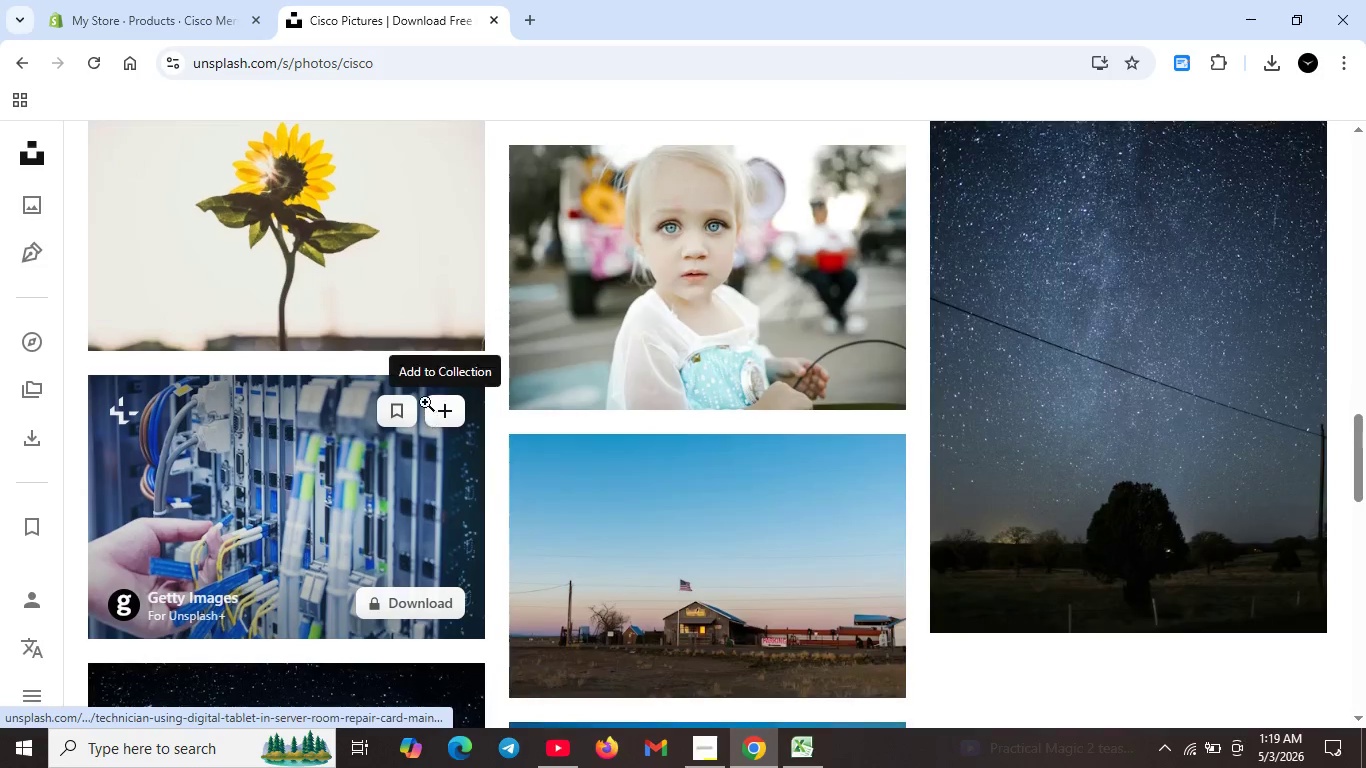 
left_click([218, 157])
 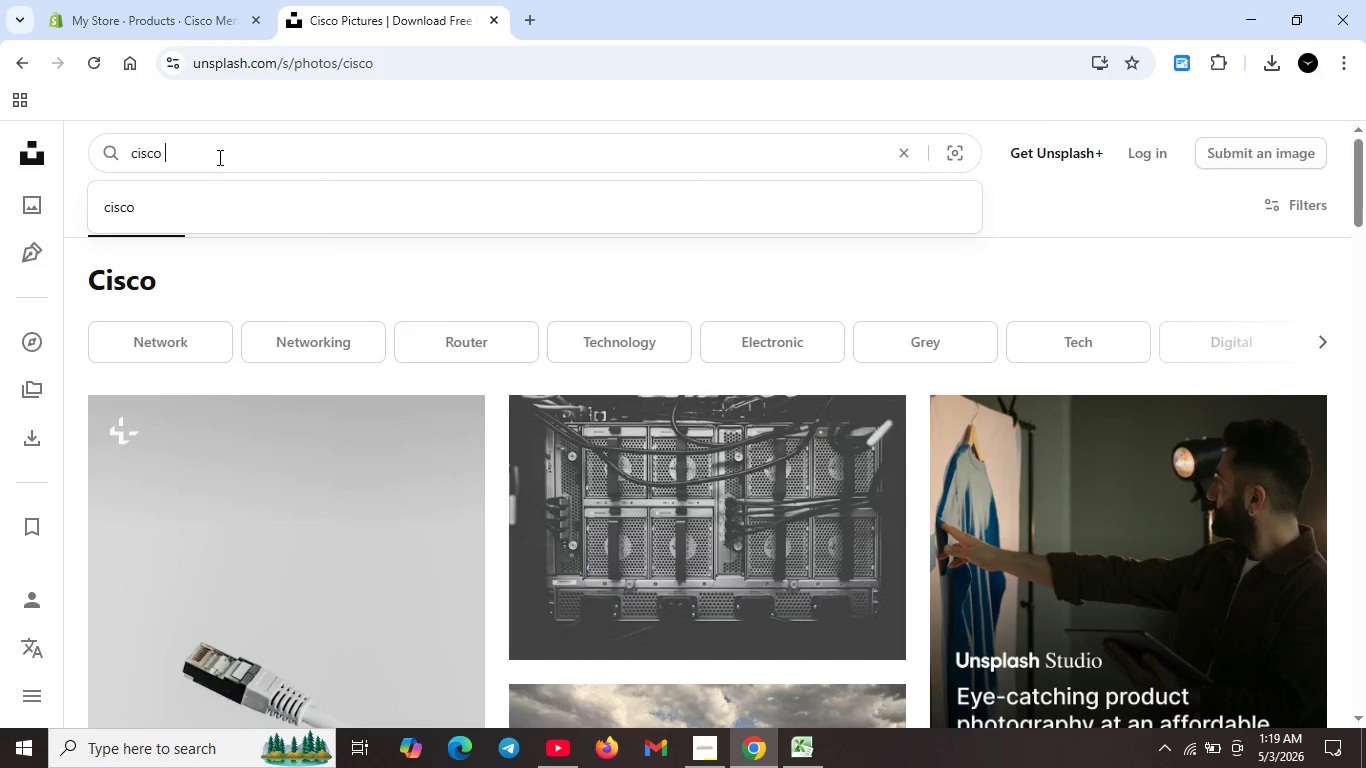 
scroll: coordinate [276, 247], scroll_direction: up, amount: 26.0
 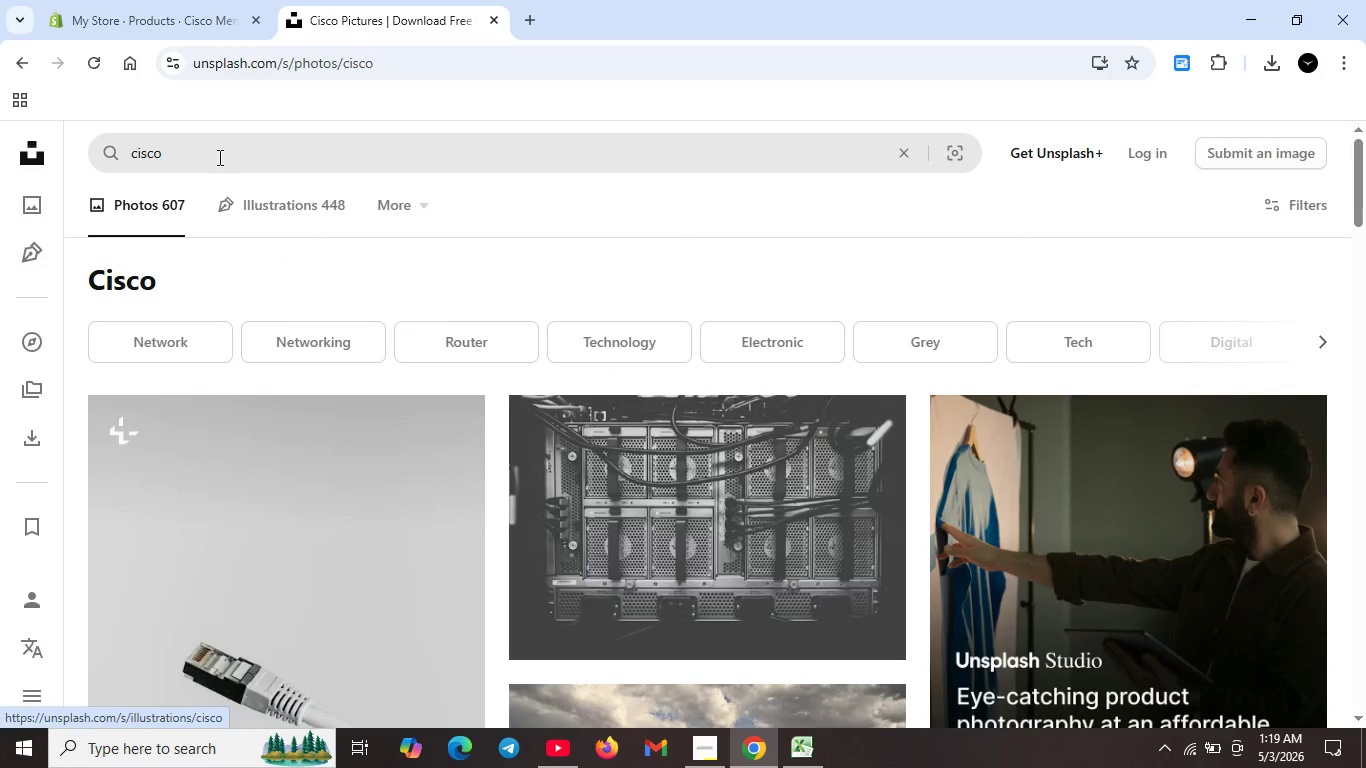 
type( switch)
 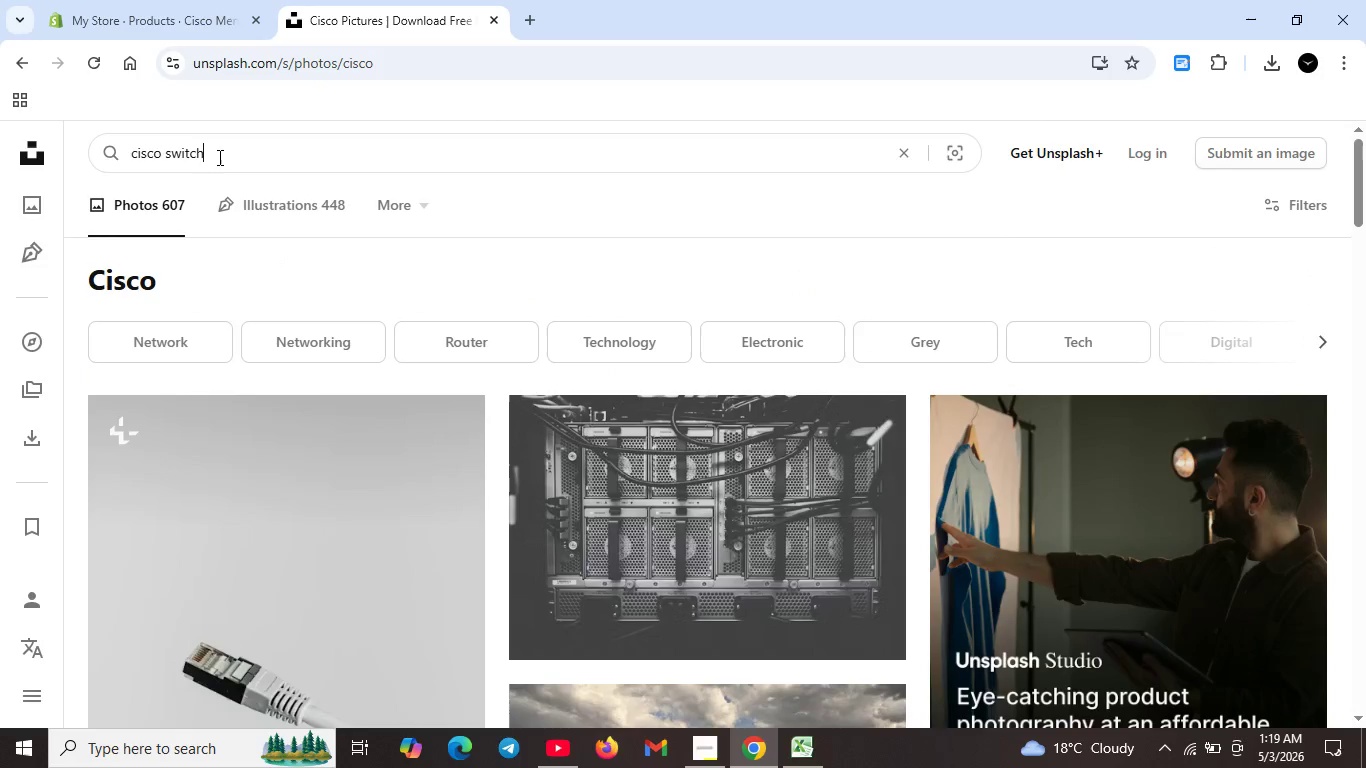 
key(Enter)
 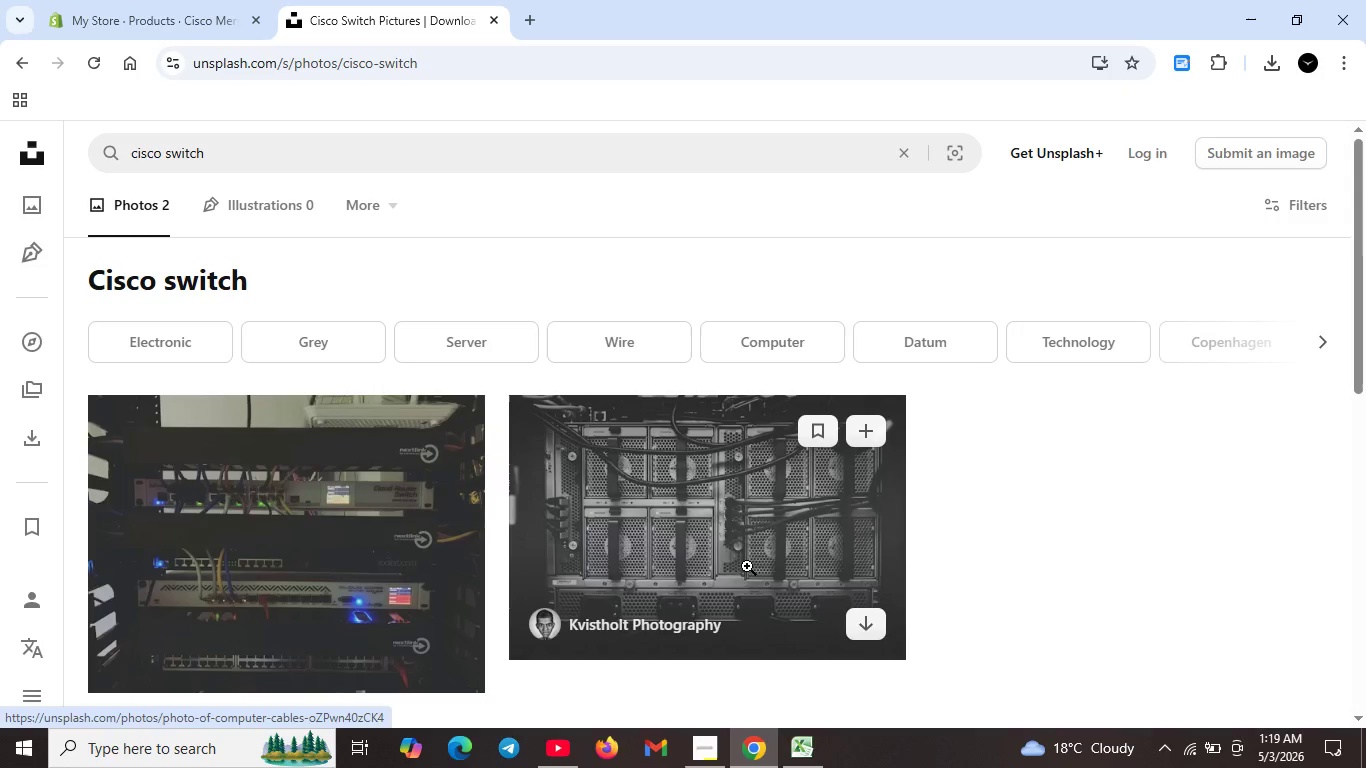 
left_click([445, 656])
 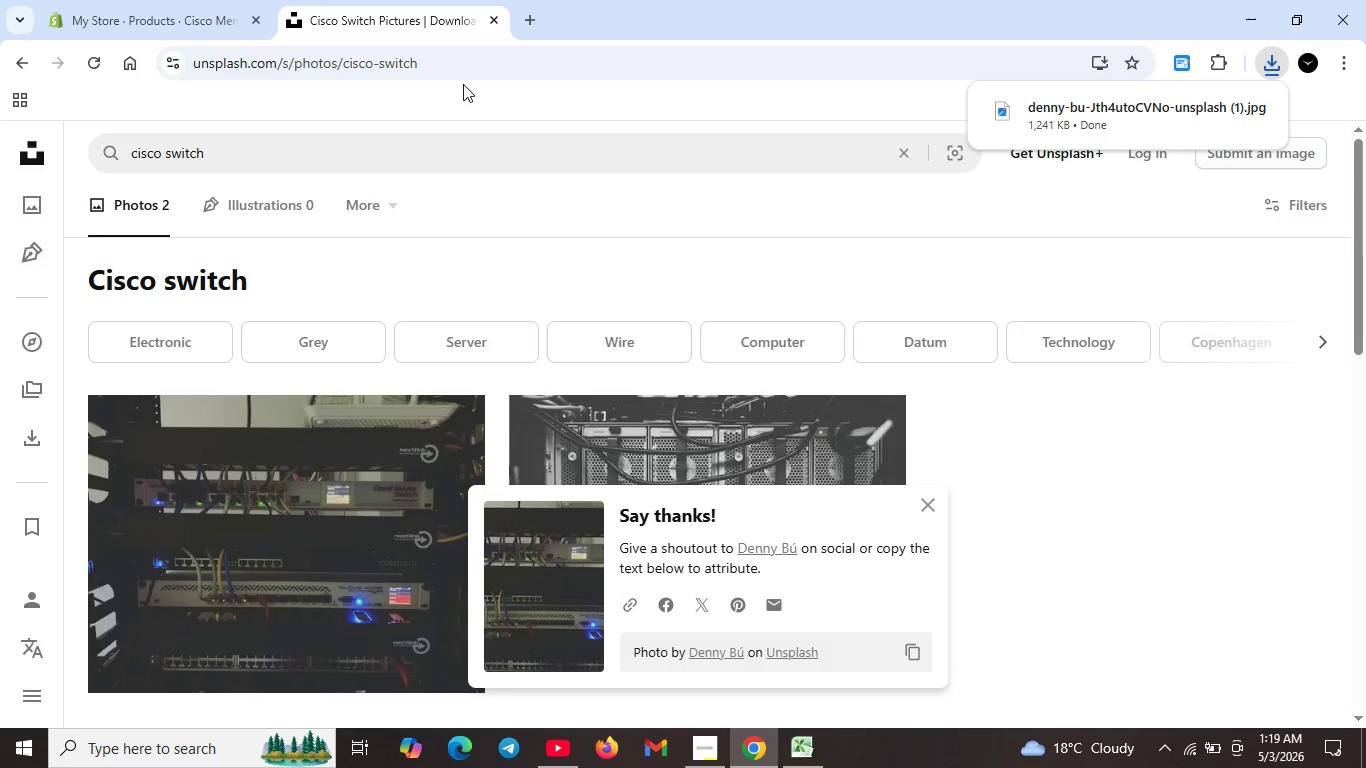 
left_click([203, 0])
 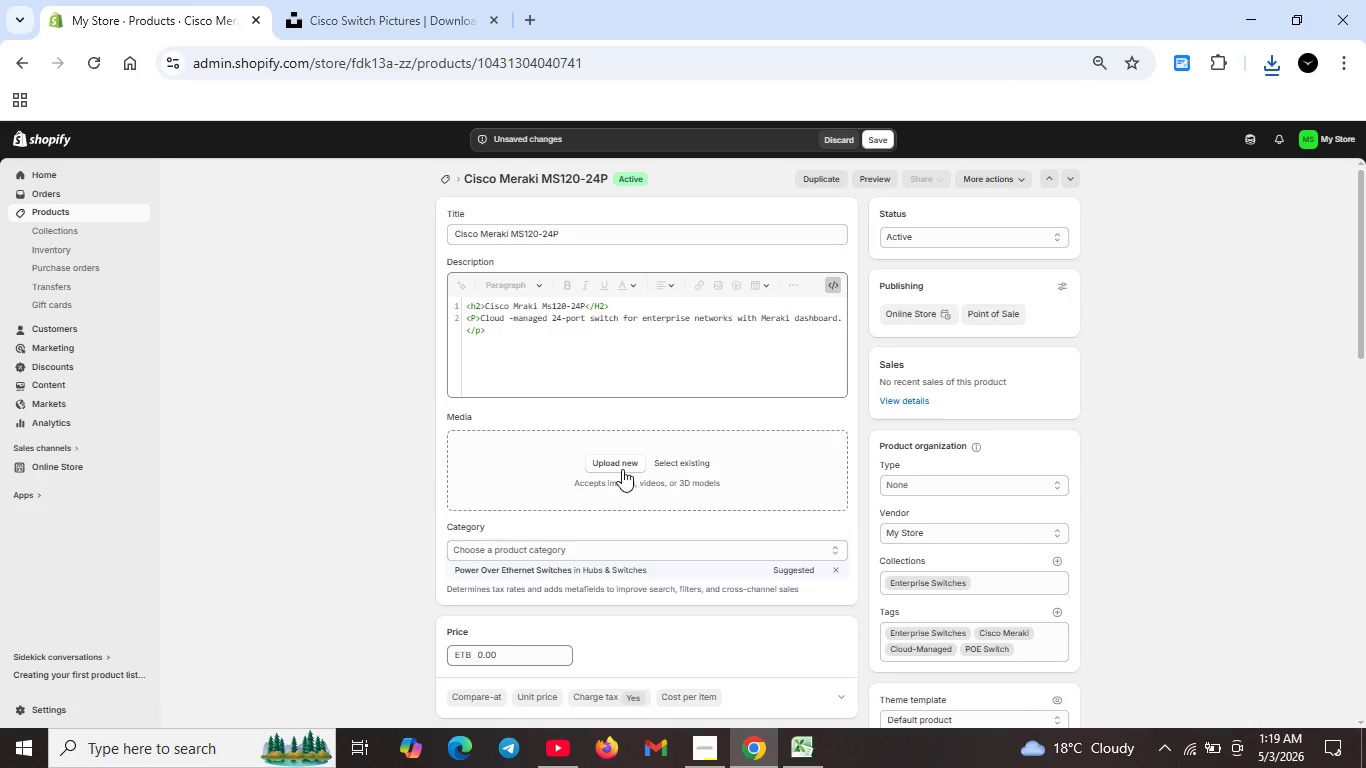 
left_click([620, 463])
 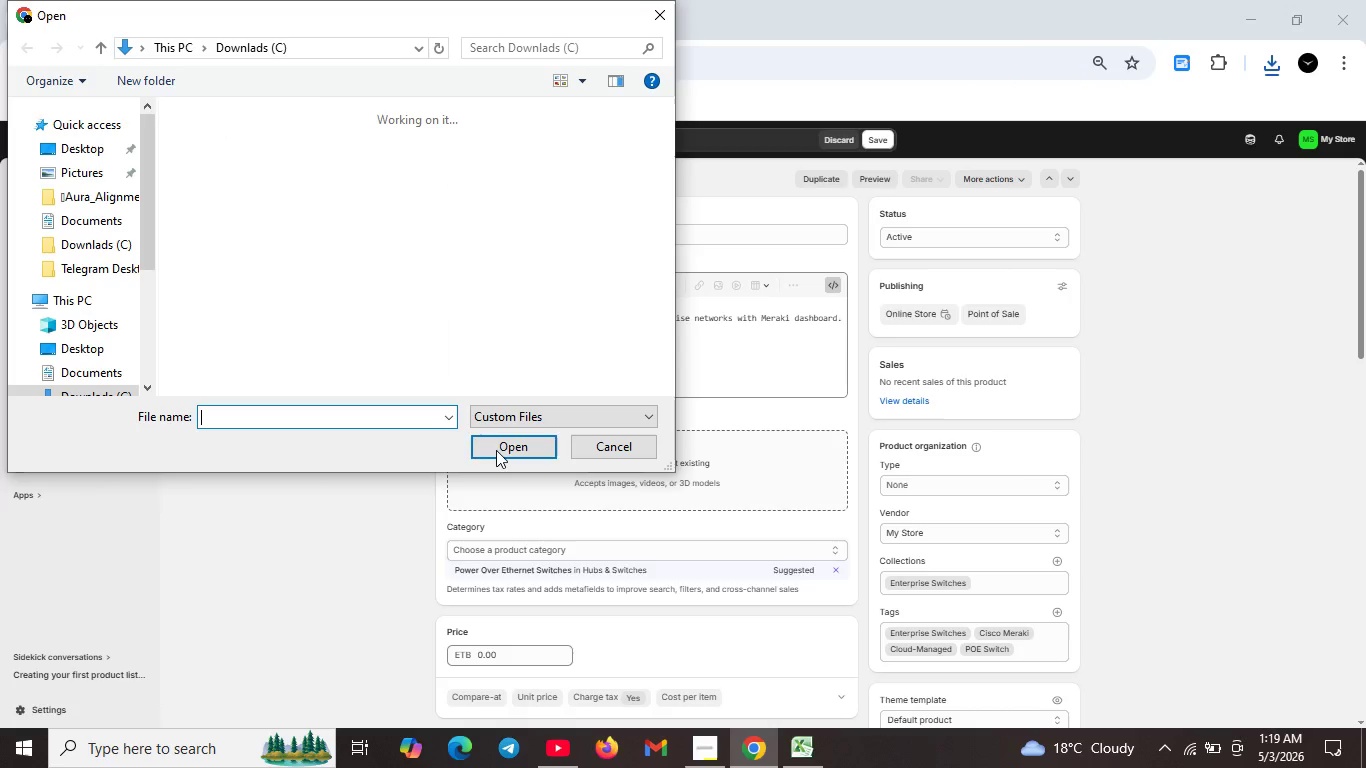 
type(denn)
 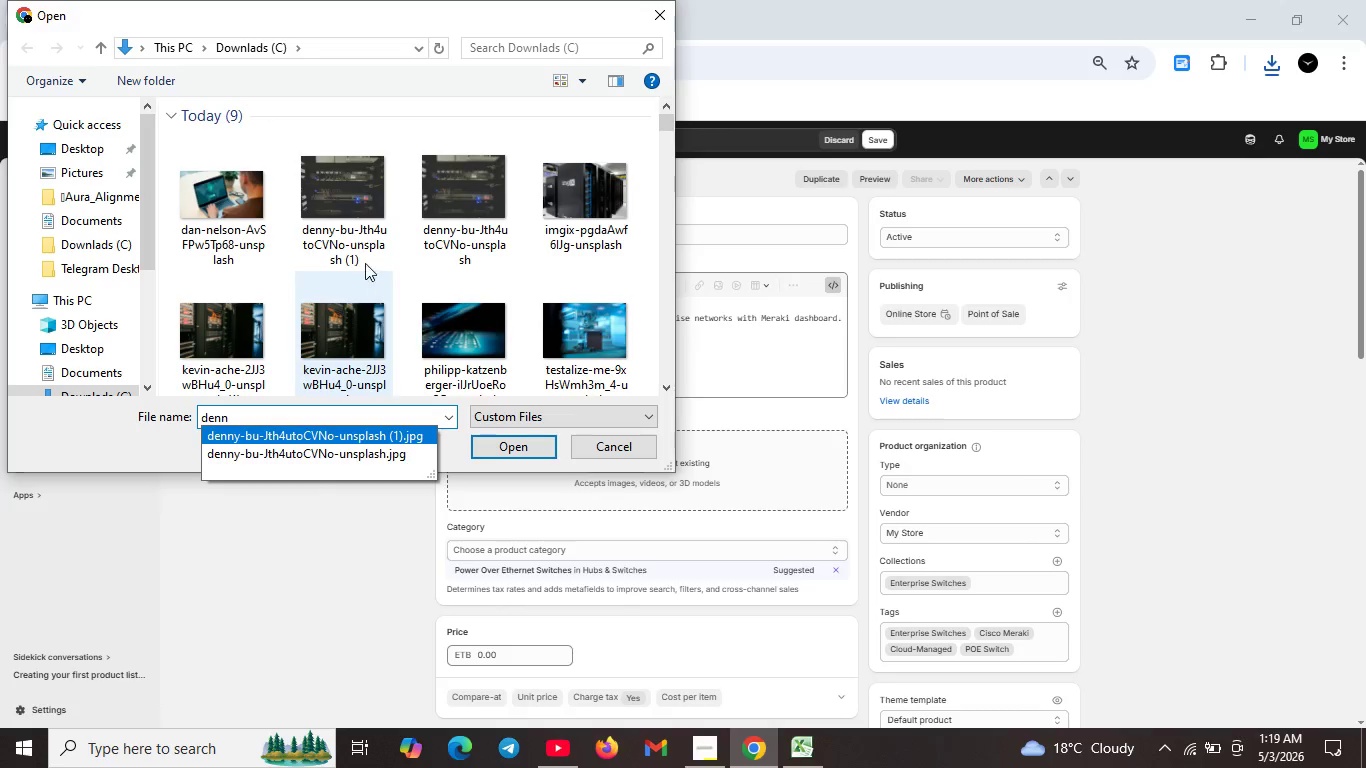 
left_click([350, 218])
 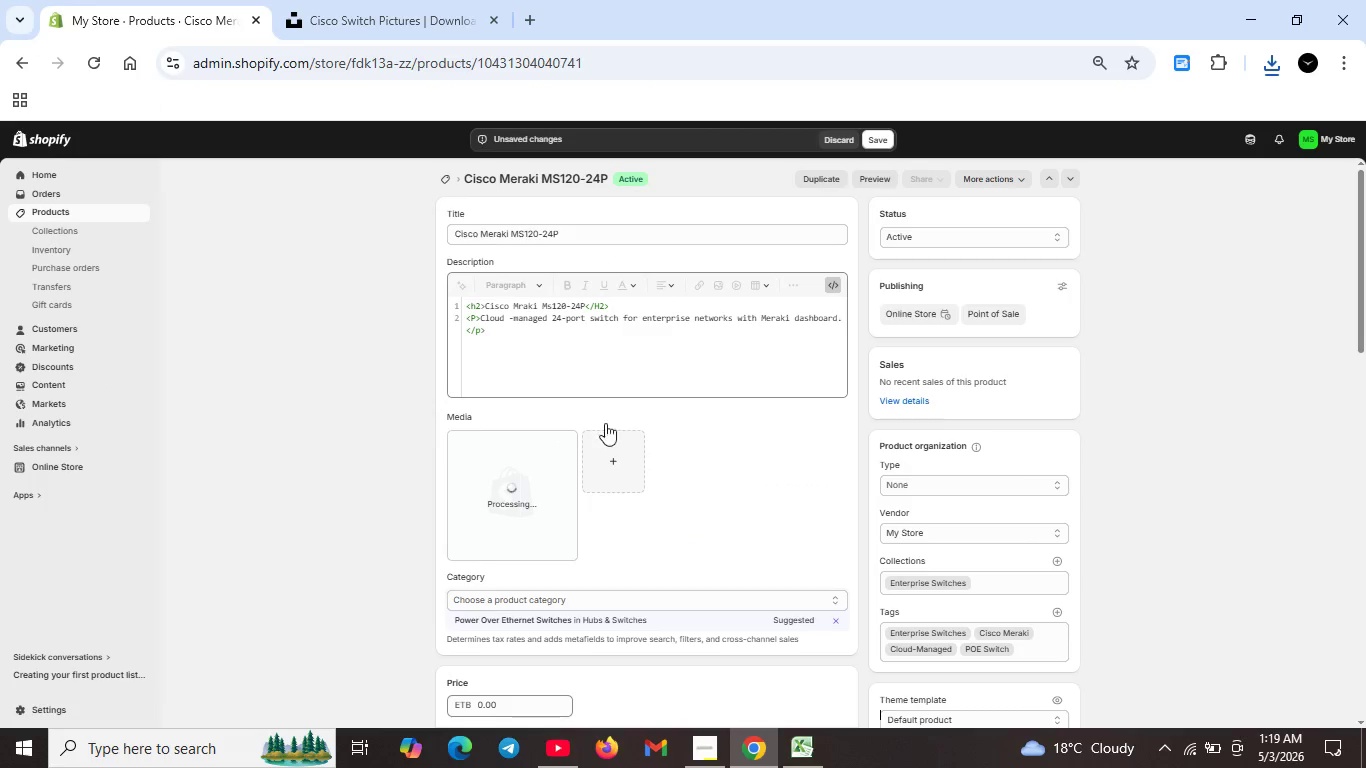 
wait(12.48)
 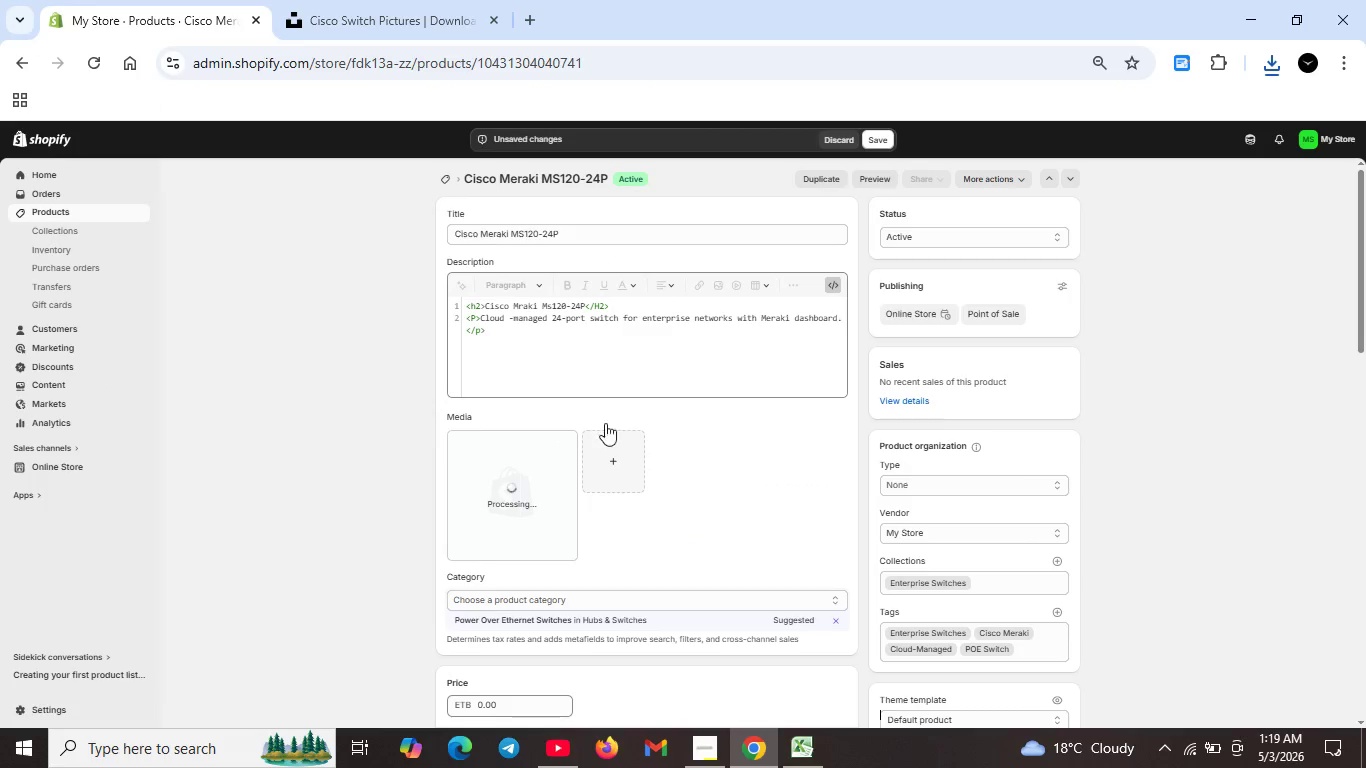 
double_click([515, 520])
 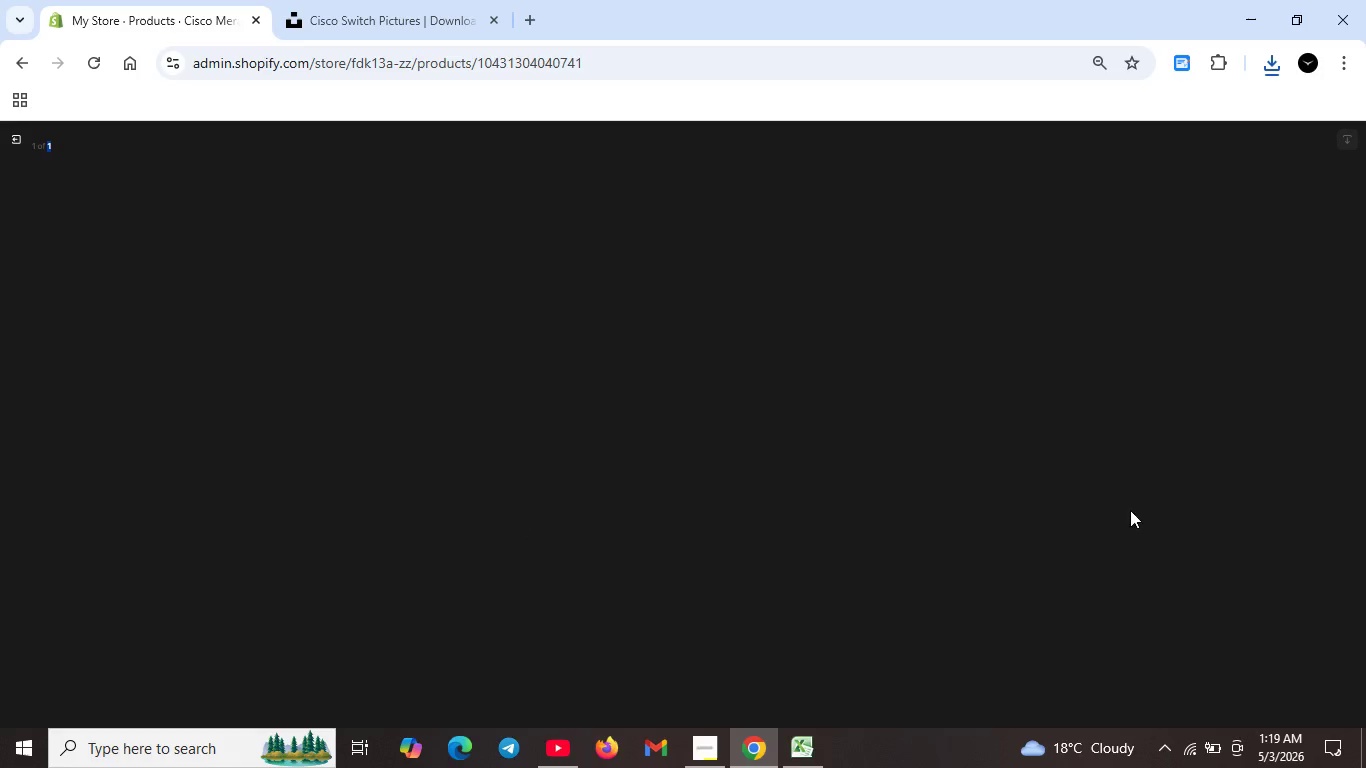 
scroll: coordinate [909, 476], scroll_direction: up, amount: 8.0
 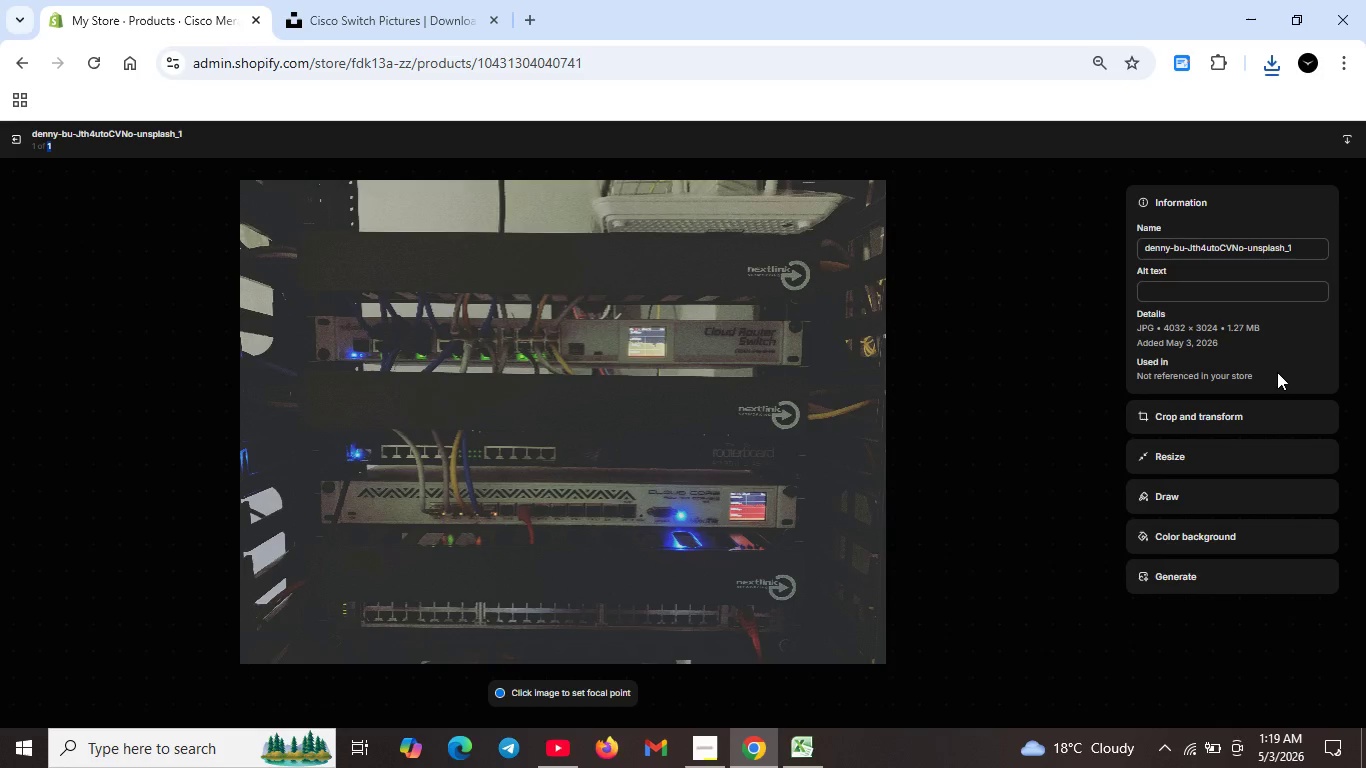 
left_click([1197, 295])
 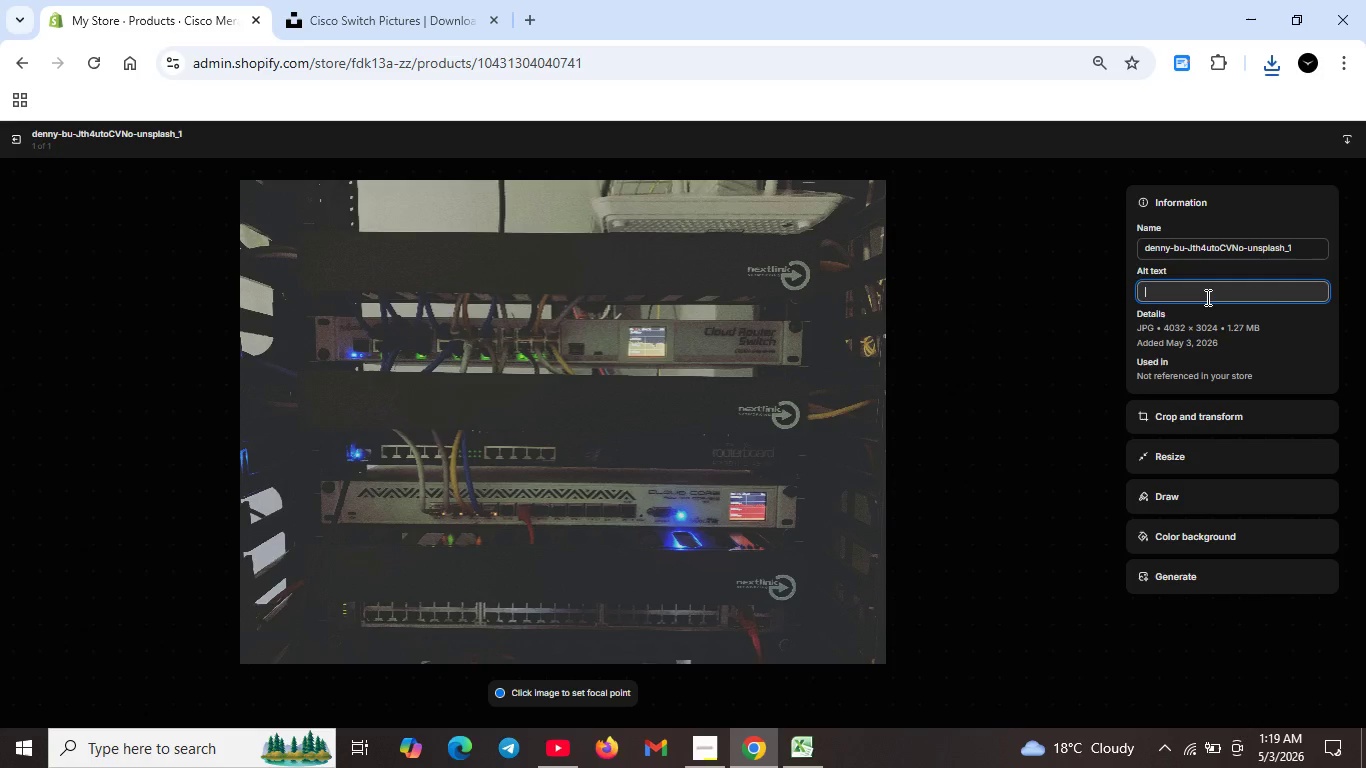 
type(Cisco m)
key(Backspace)
type(mERAKI)
key(Backspace)
key(Backspace)
key(Backspace)
key(Backspace)
key(Backspace)
key(Backspace)
type(Meraki MS)
 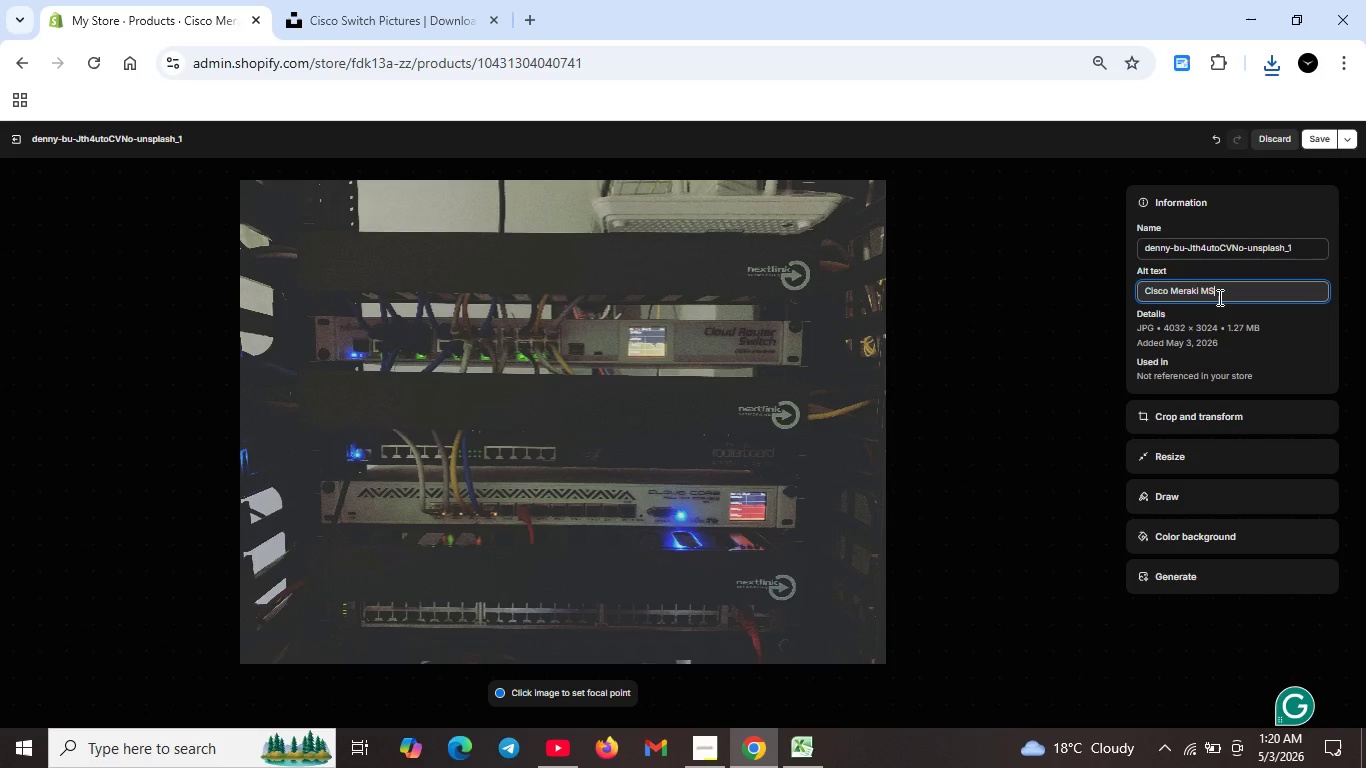 
type(120-24P cloud -managed Po)
 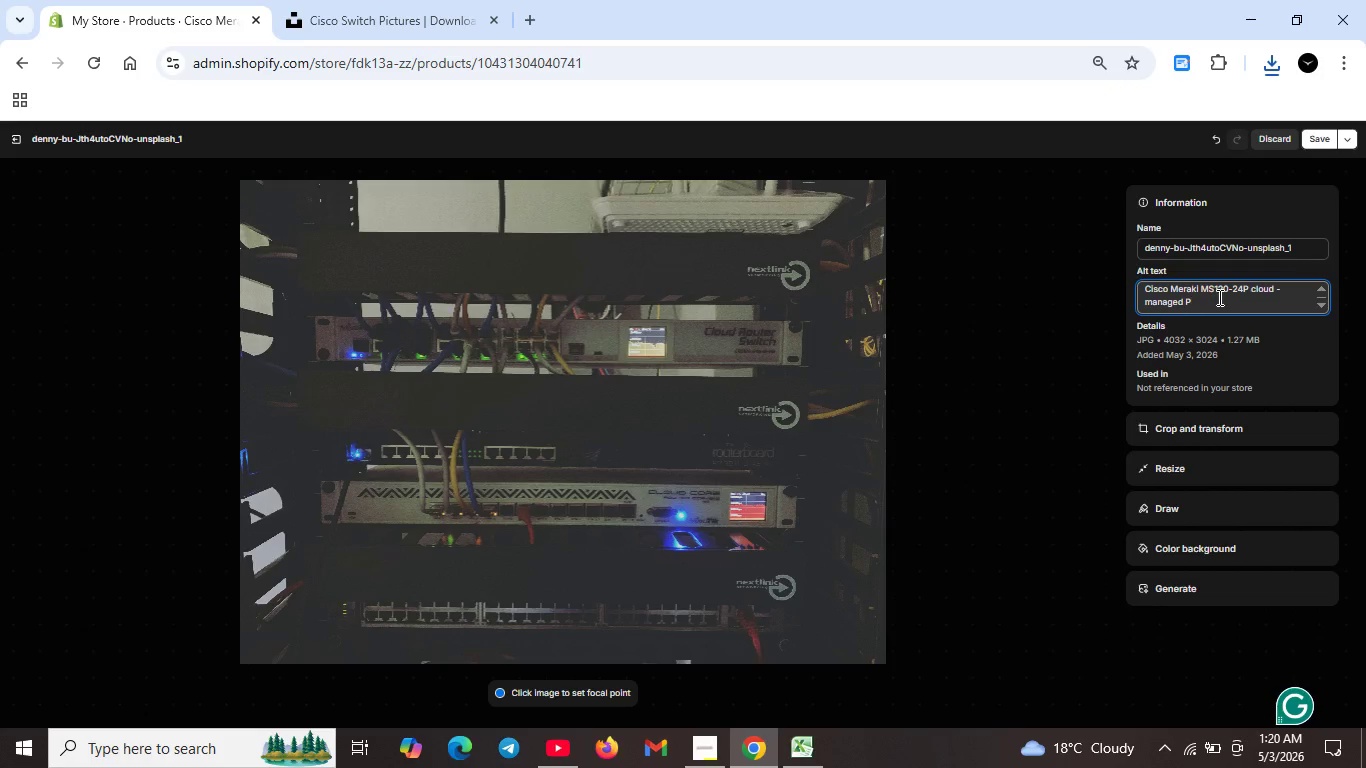 
hold_key(key=Backspace, duration=0.36)
 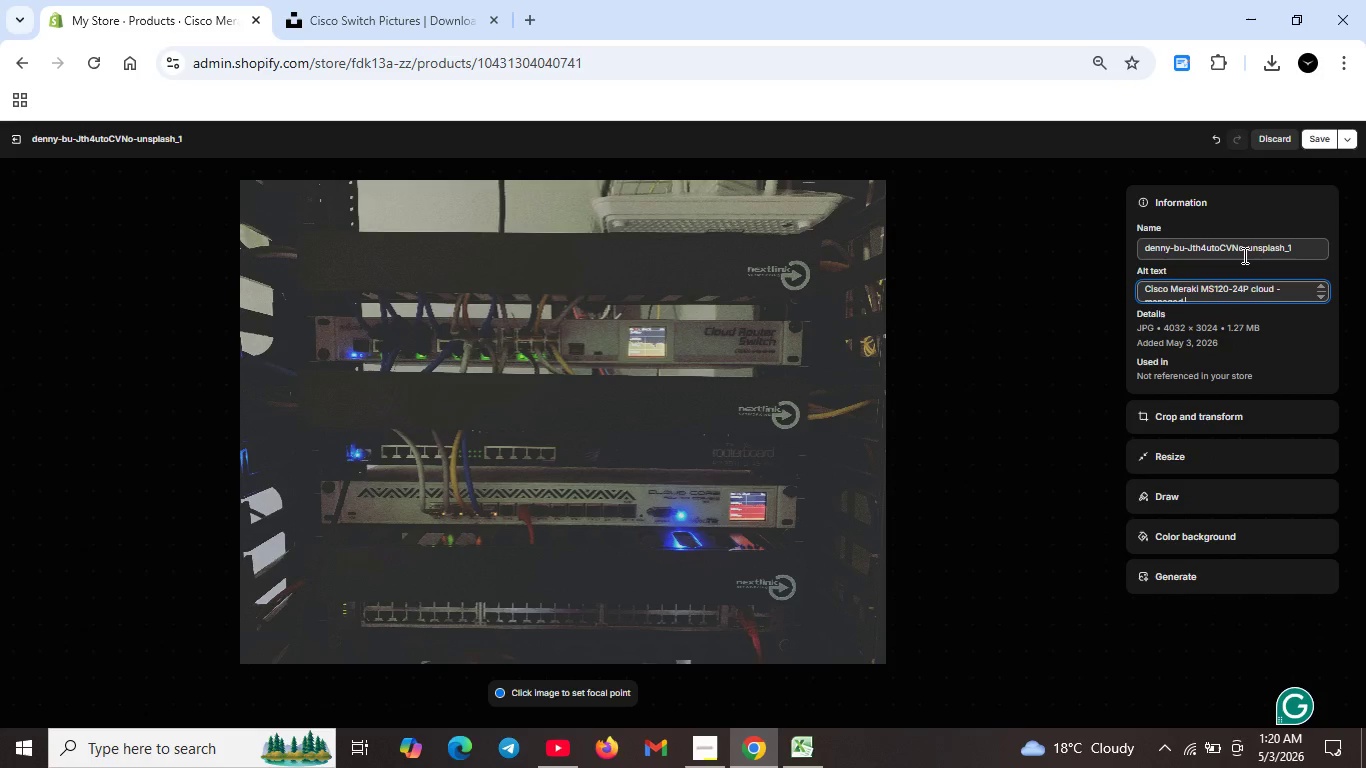 
wait(6.39)
 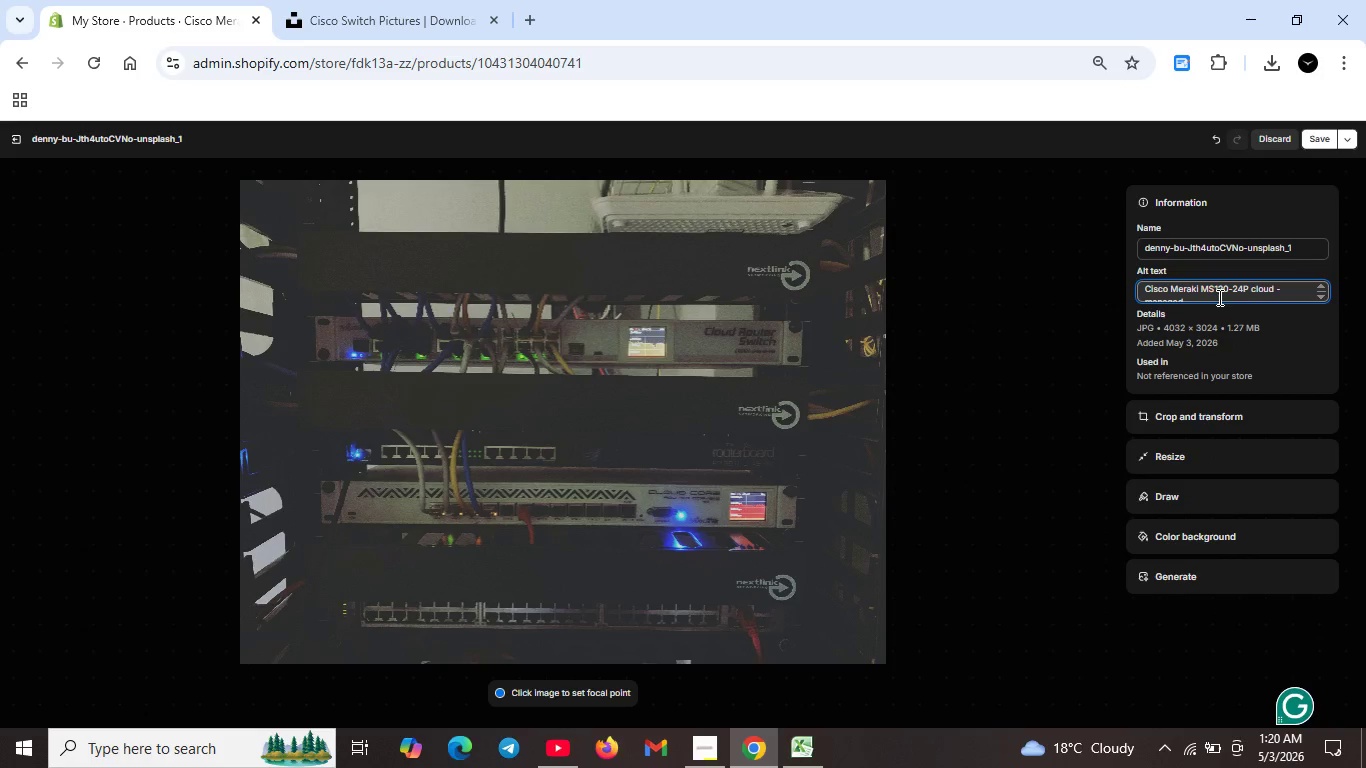 
scroll: coordinate [1252, 281], scroll_direction: down, amount: 2.0
 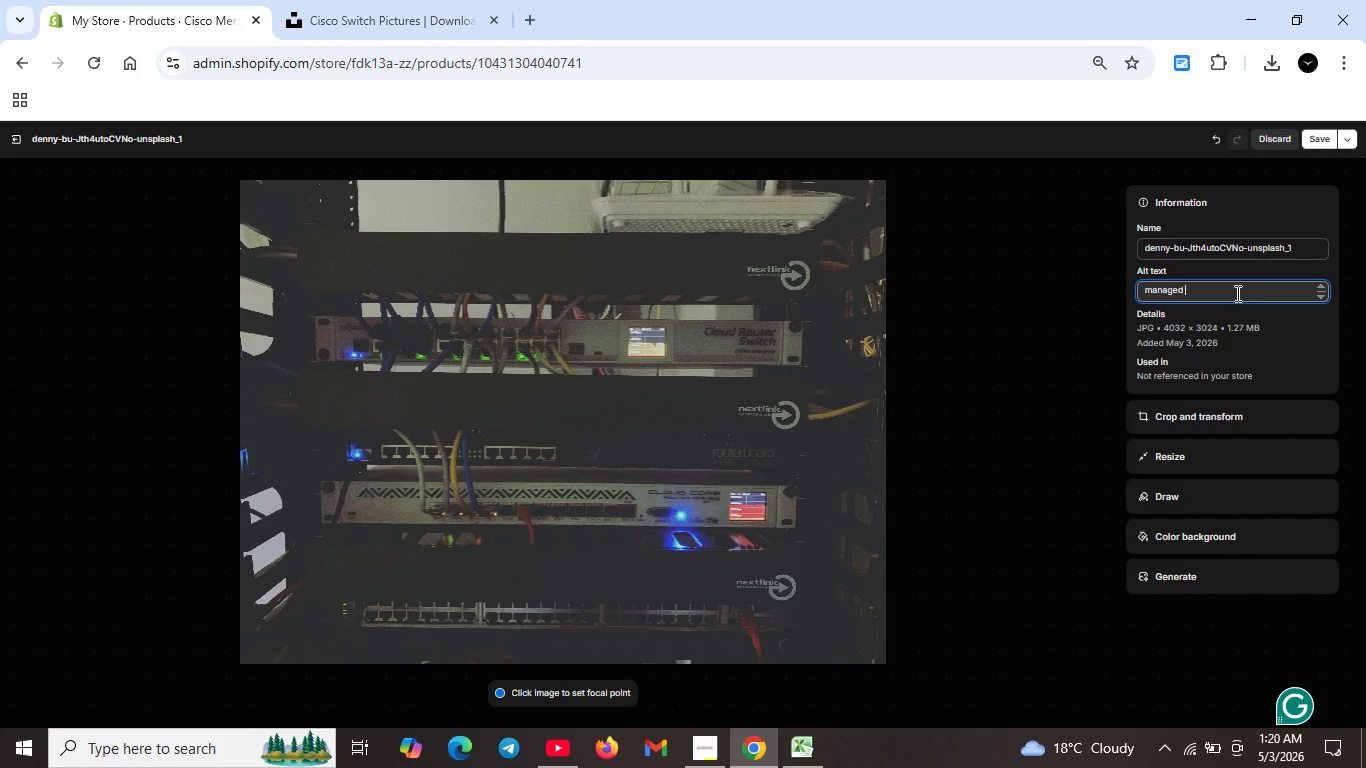 
type(switch in network rack.)
 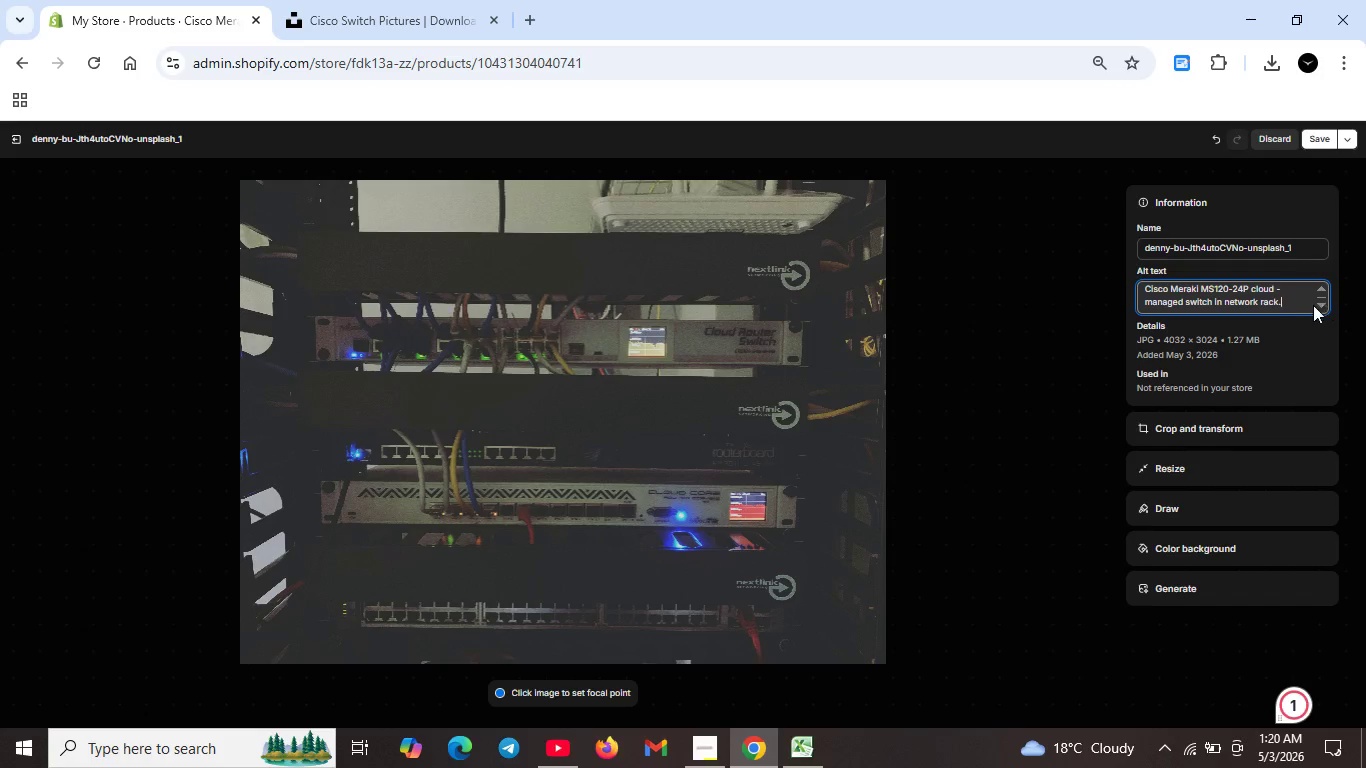 
scroll: coordinate [1253, 307], scroll_direction: up, amount: 3.0
 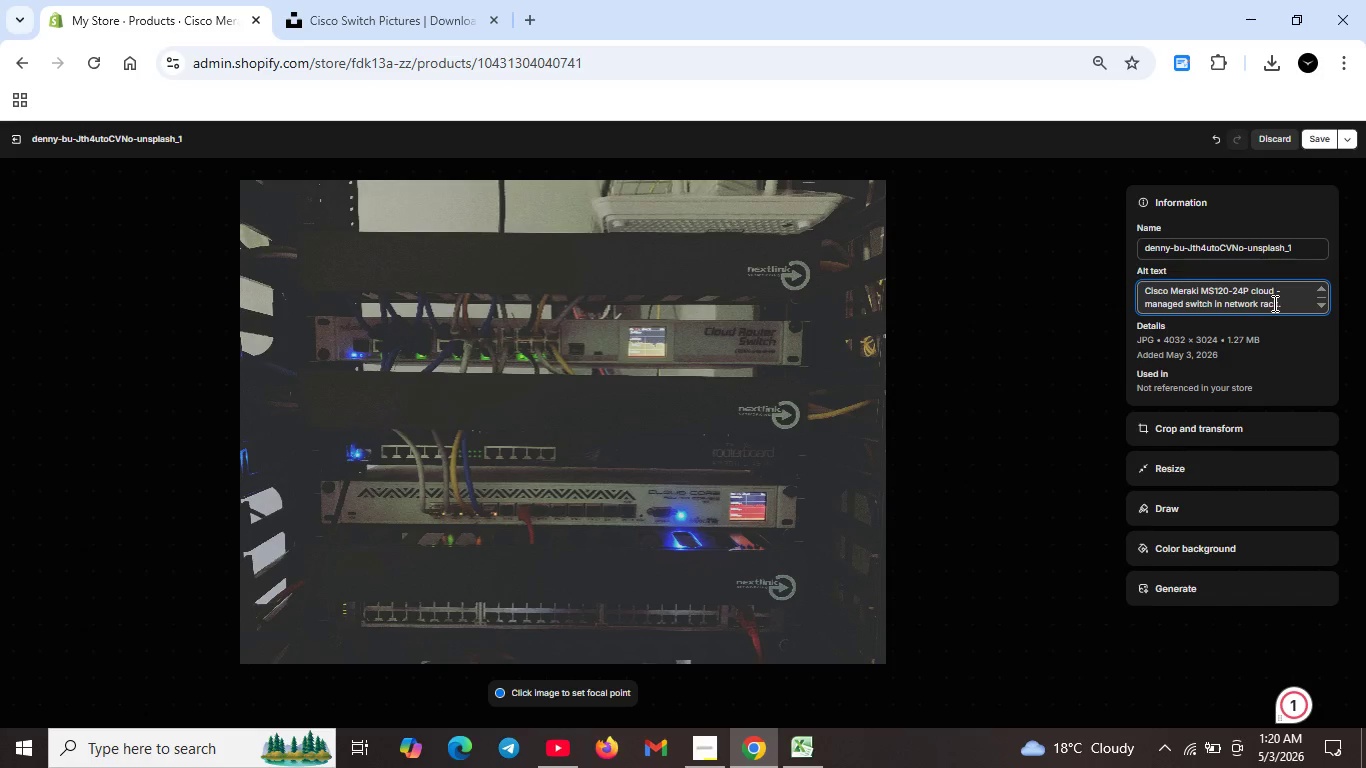 
scroll: coordinate [1273, 303], scroll_direction: down, amount: 3.0
 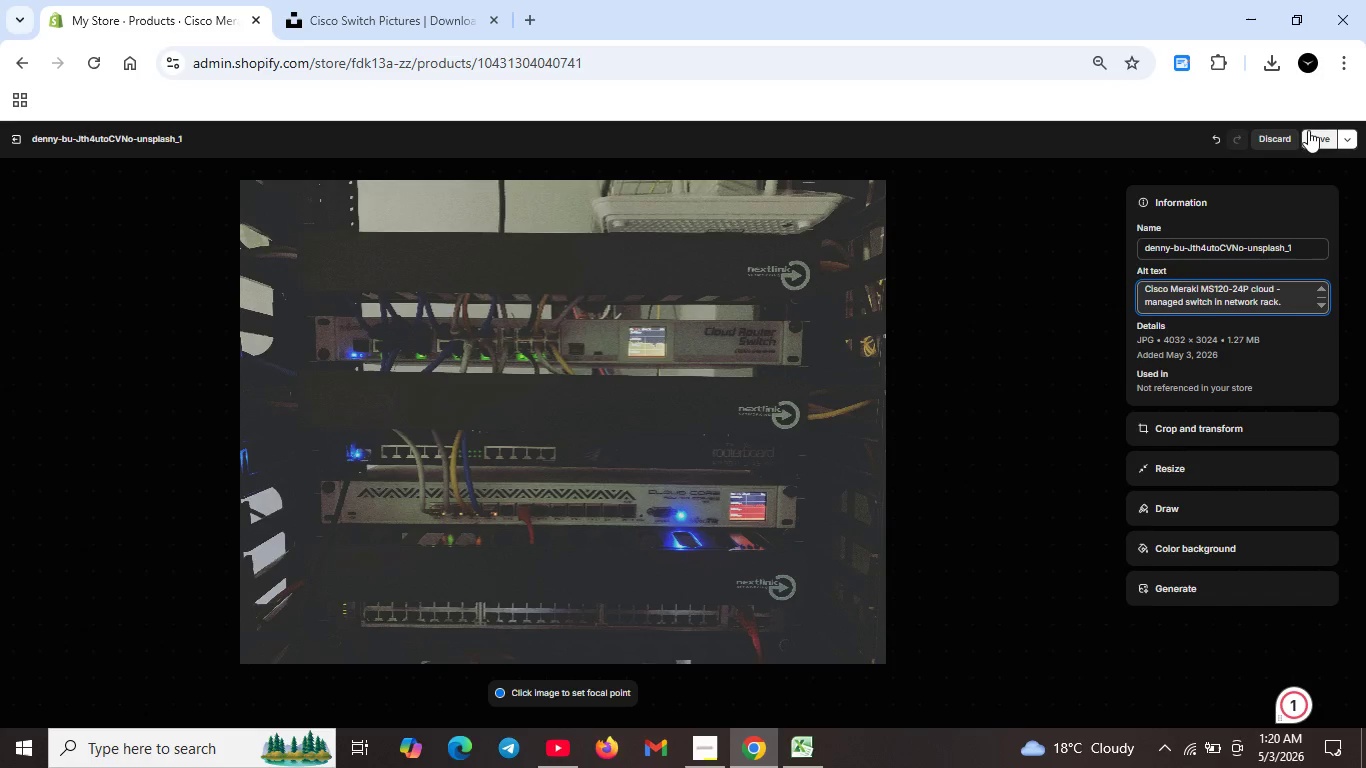 
left_click([1312, 133])
 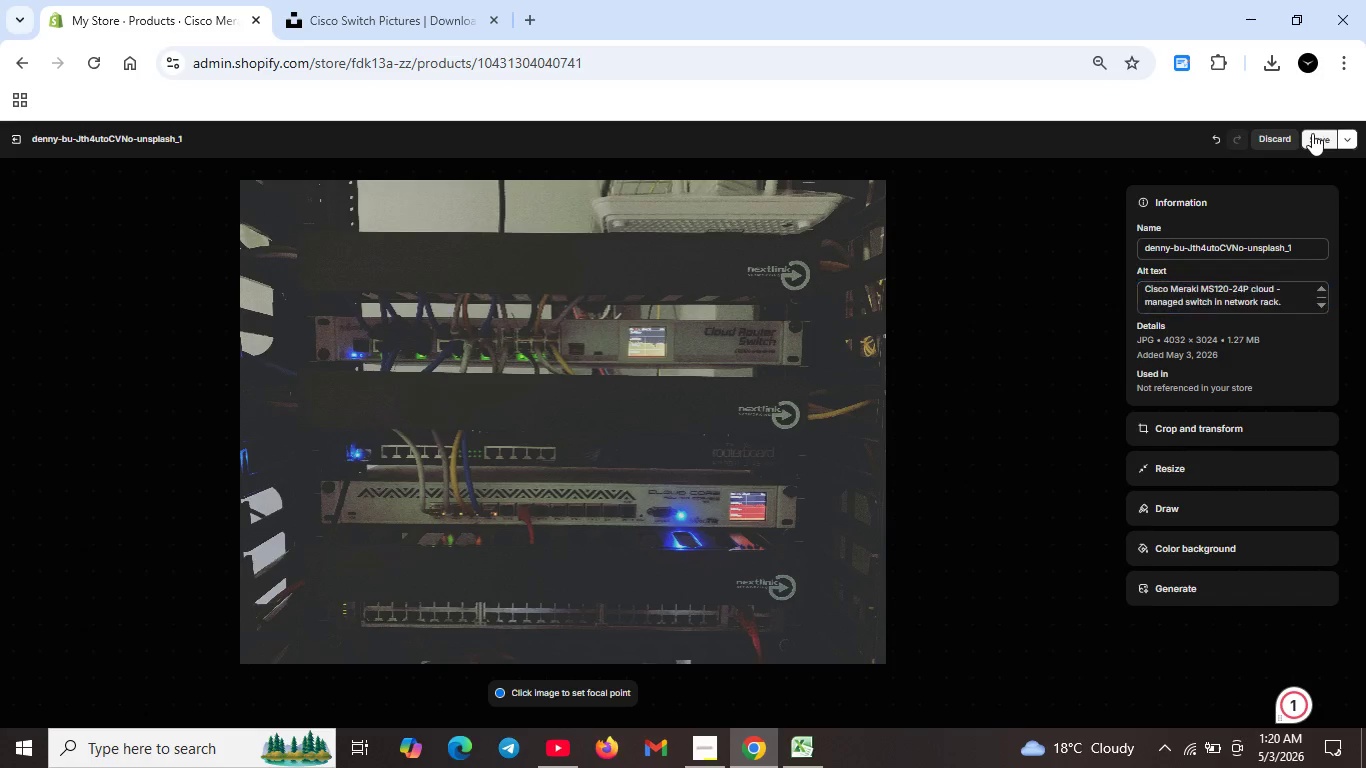 
scroll: coordinate [1312, 133], scroll_direction: none, amount: 0.0
 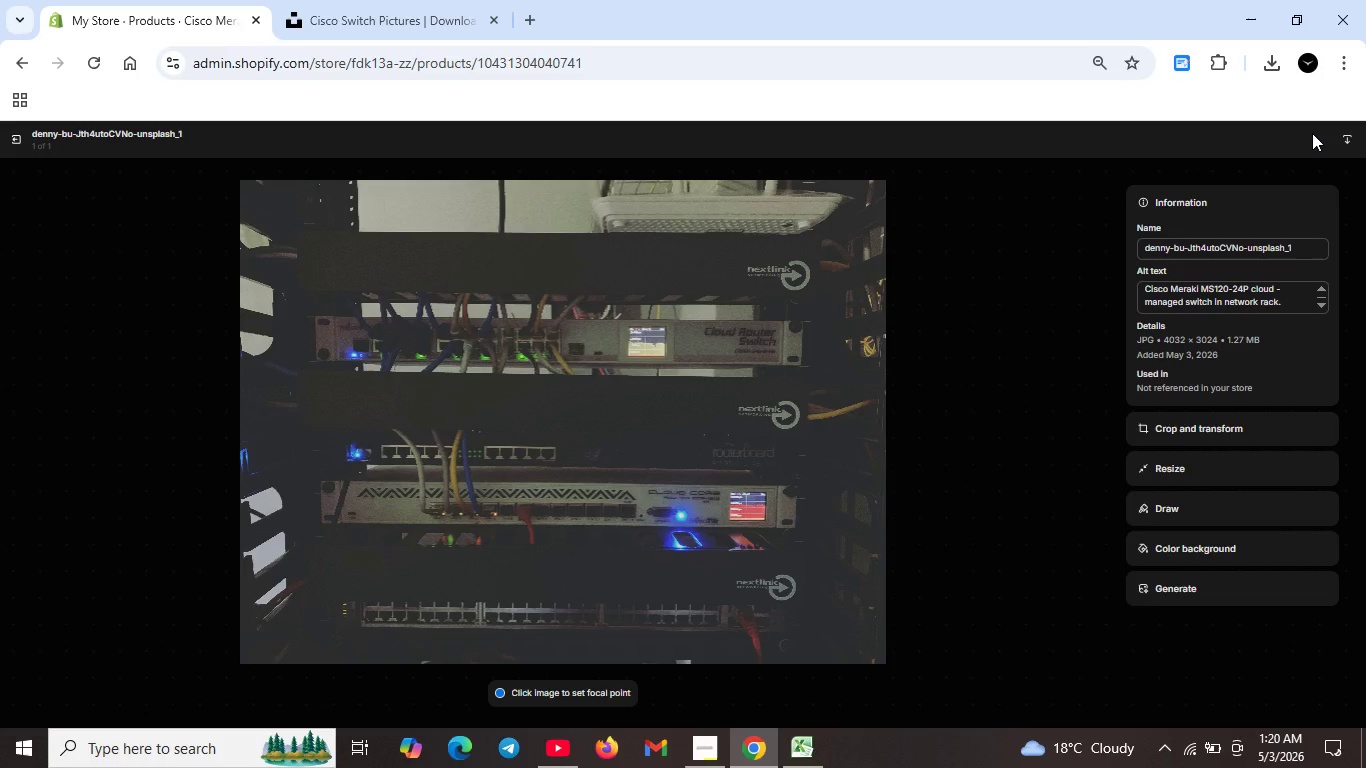 
wait(20.35)
 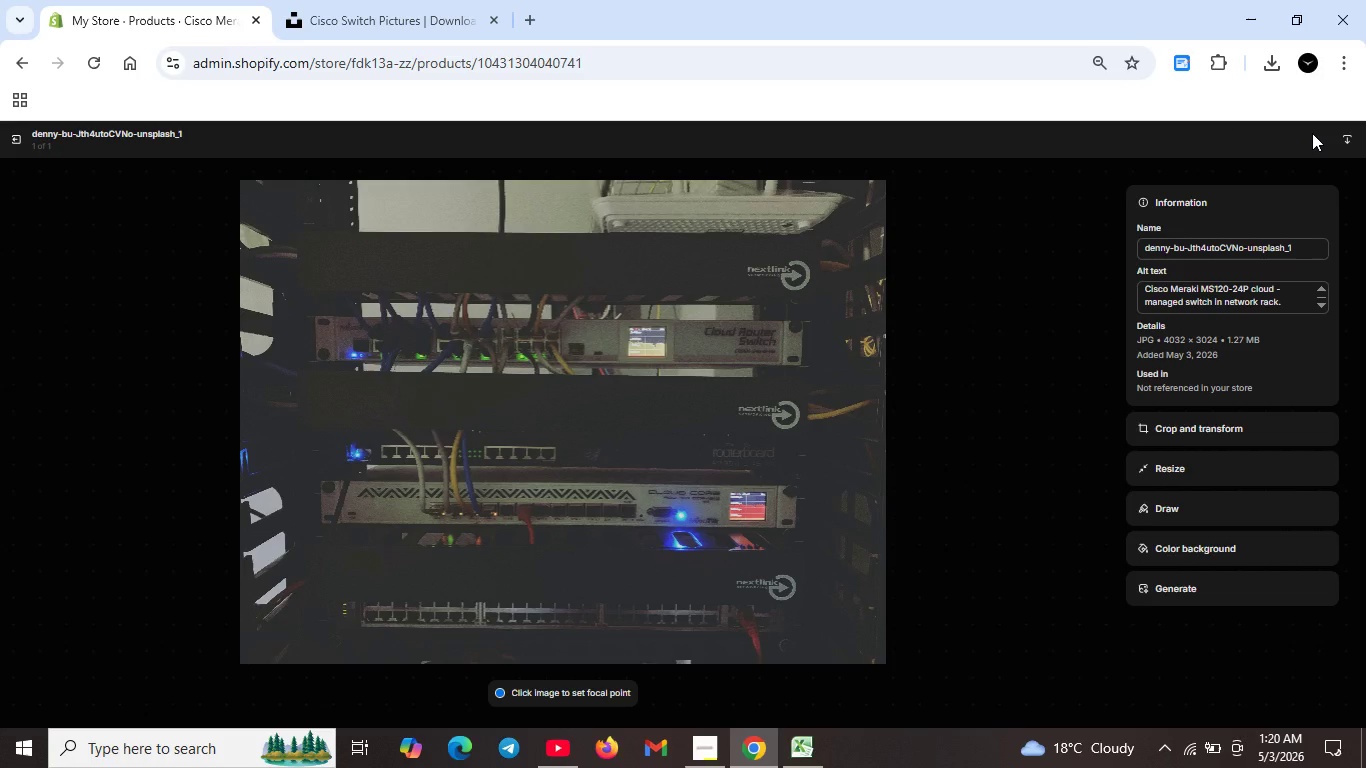 
left_click([22, 137])
 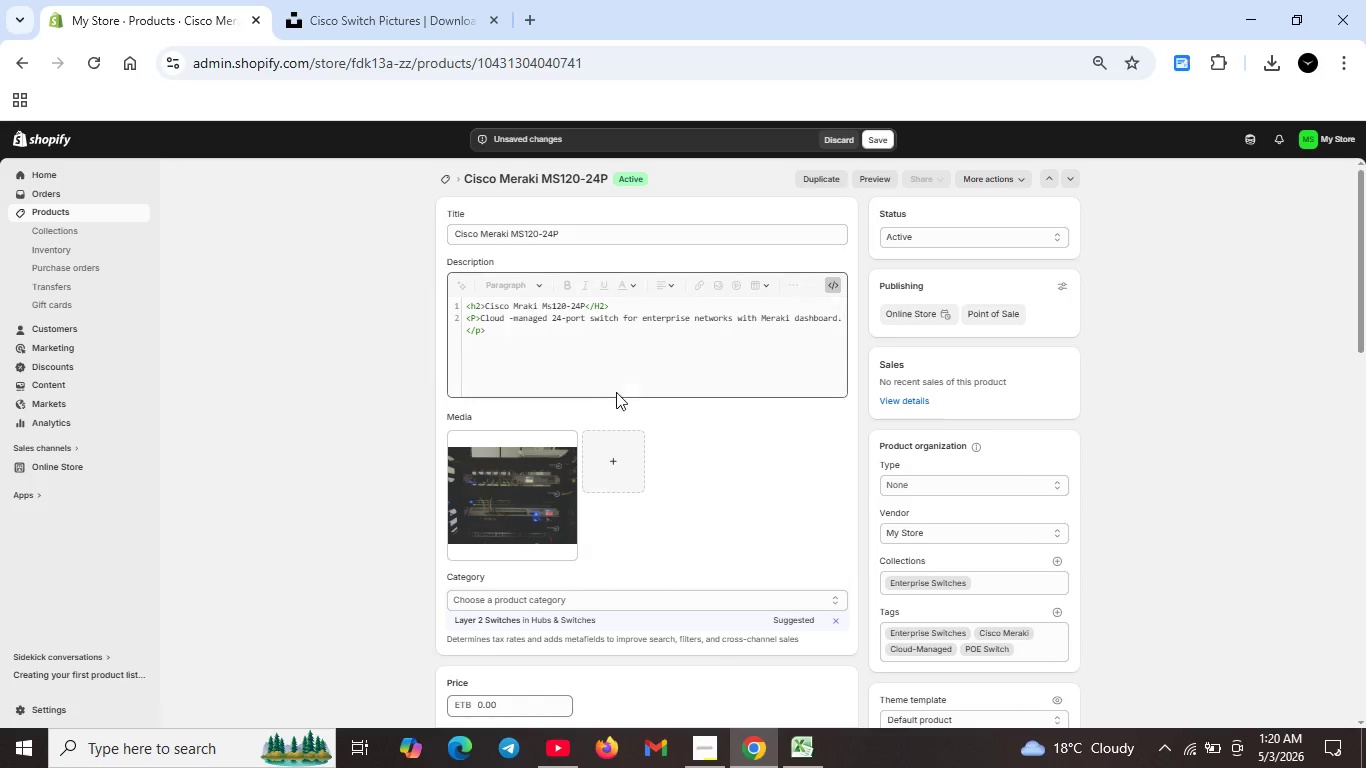 
scroll: coordinate [615, 386], scroll_direction: down, amount: 6.0
 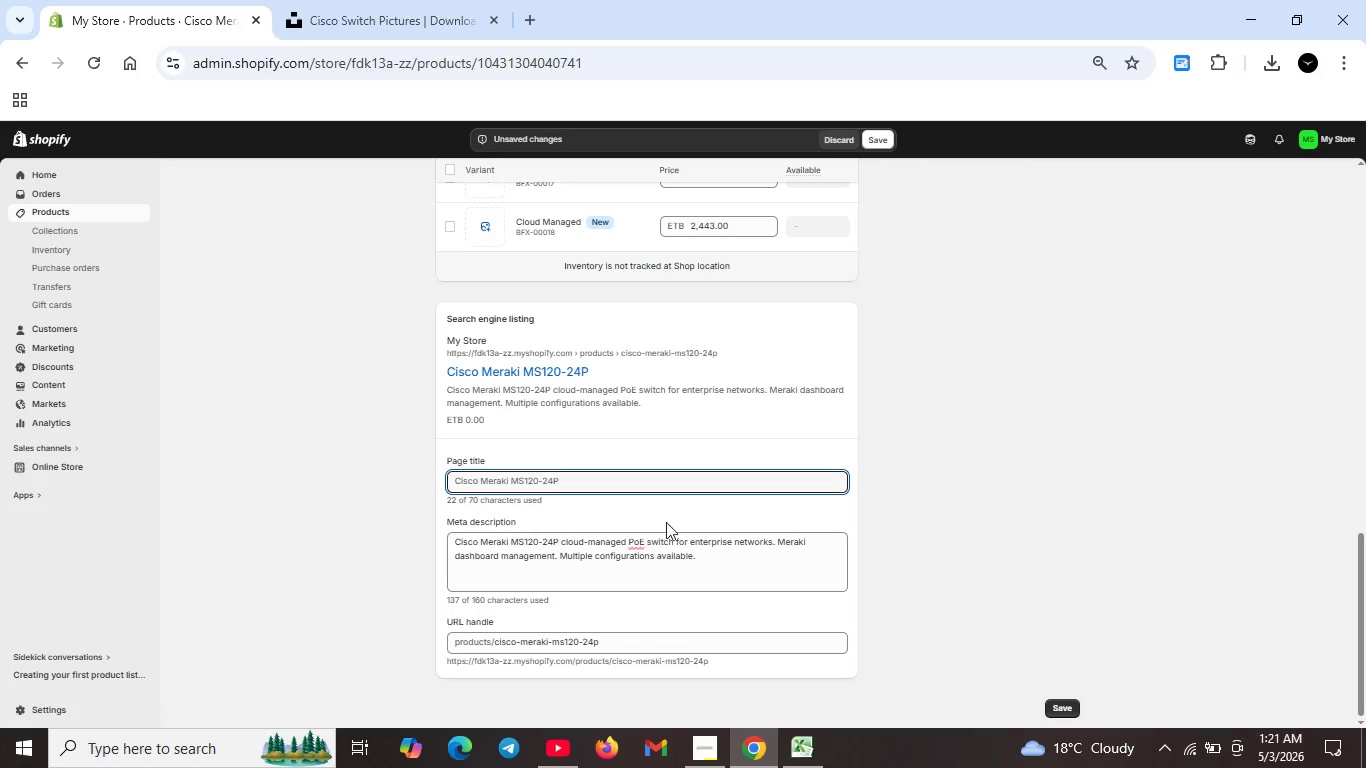 
left_click([638, 544])
 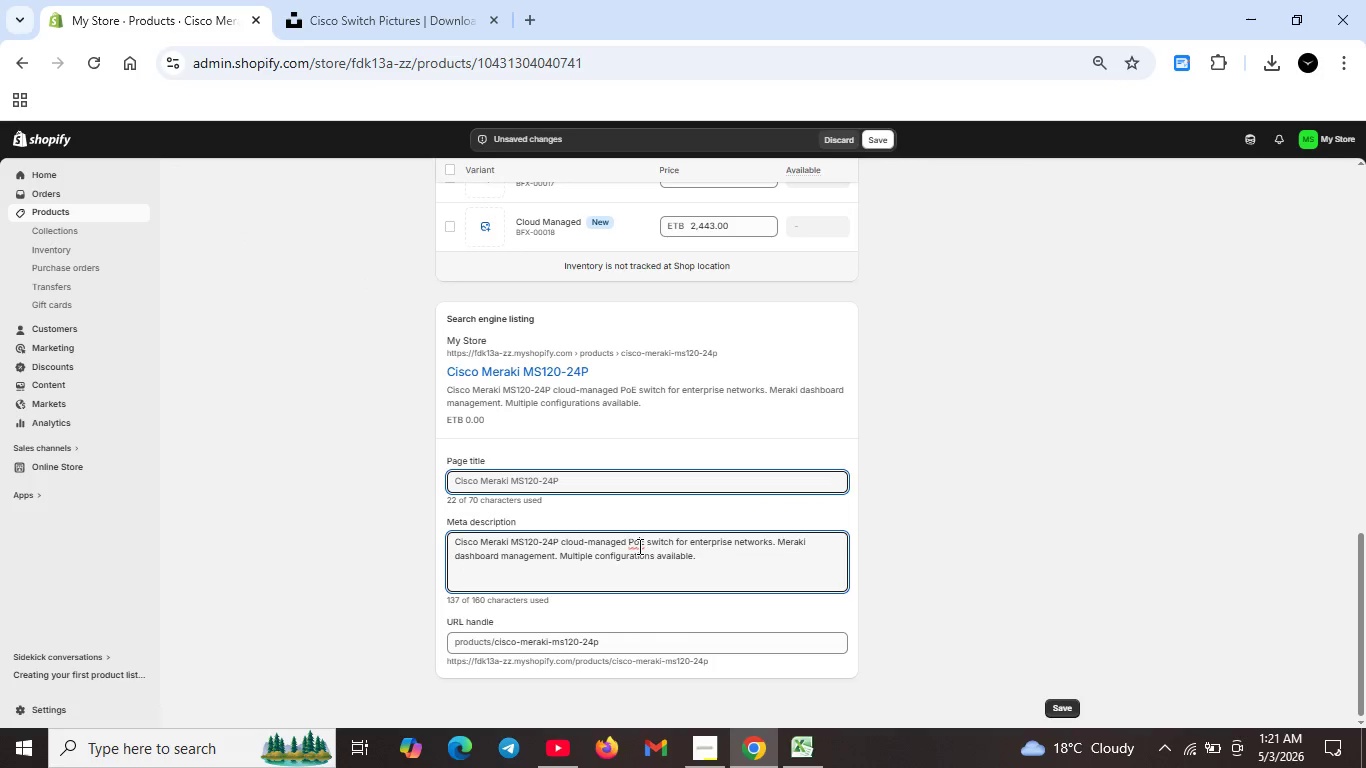 
left_click([636, 546])
 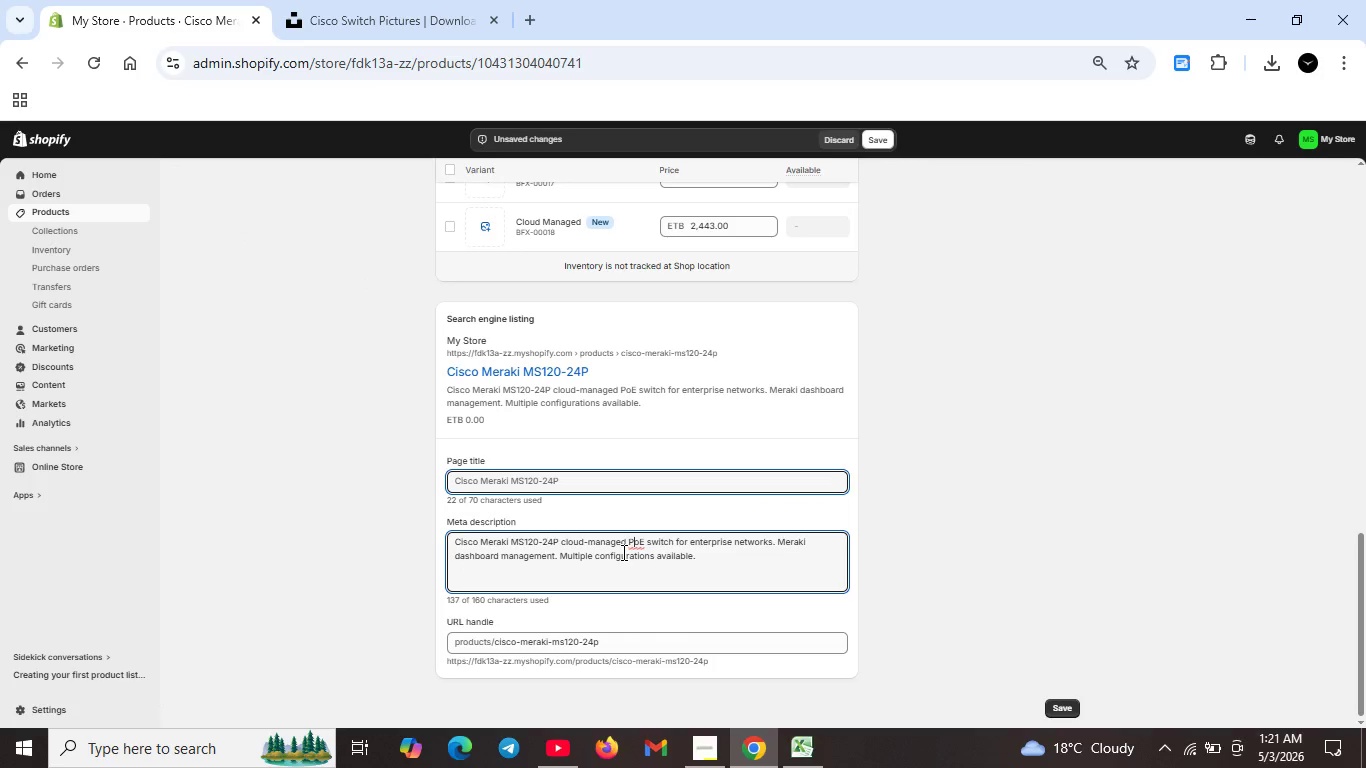 
scroll: coordinate [619, 543], scroll_direction: up, amount: 14.0
 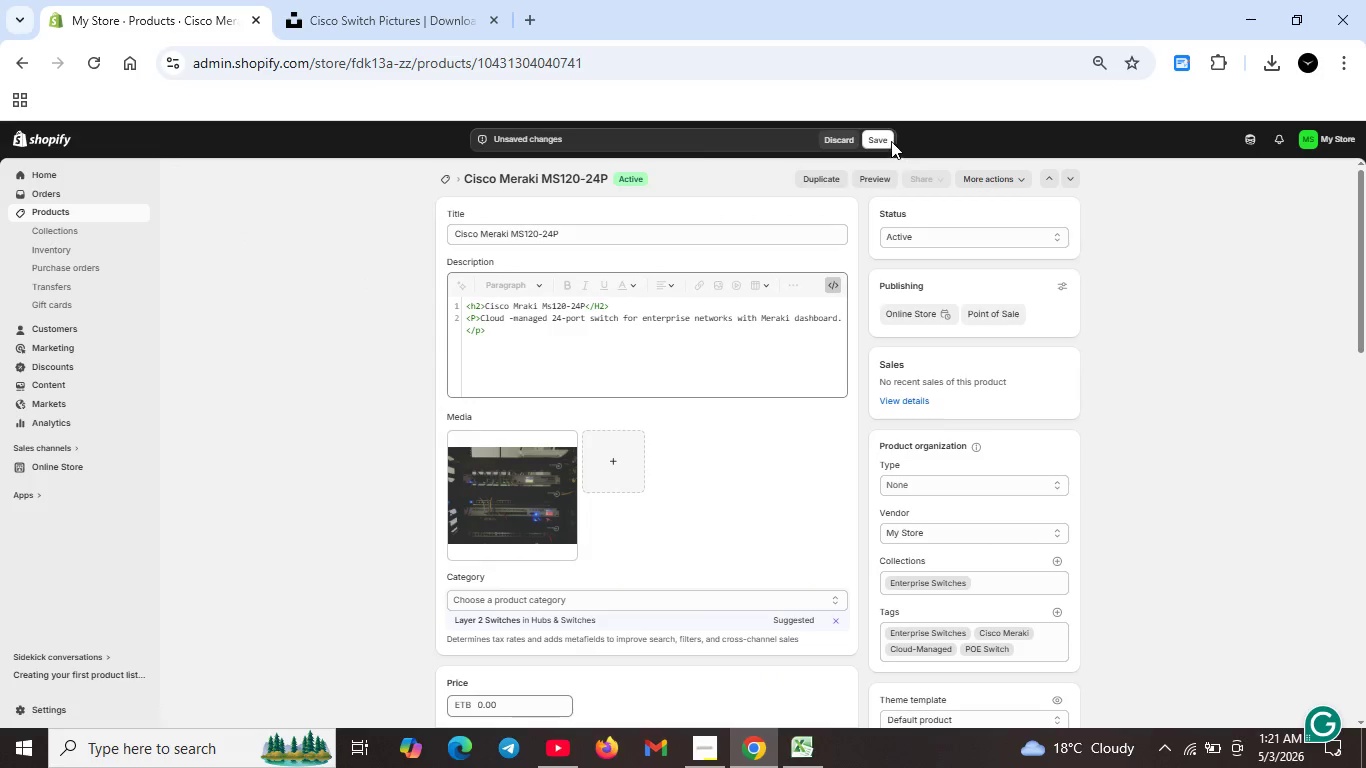 
left_click([889, 141])
 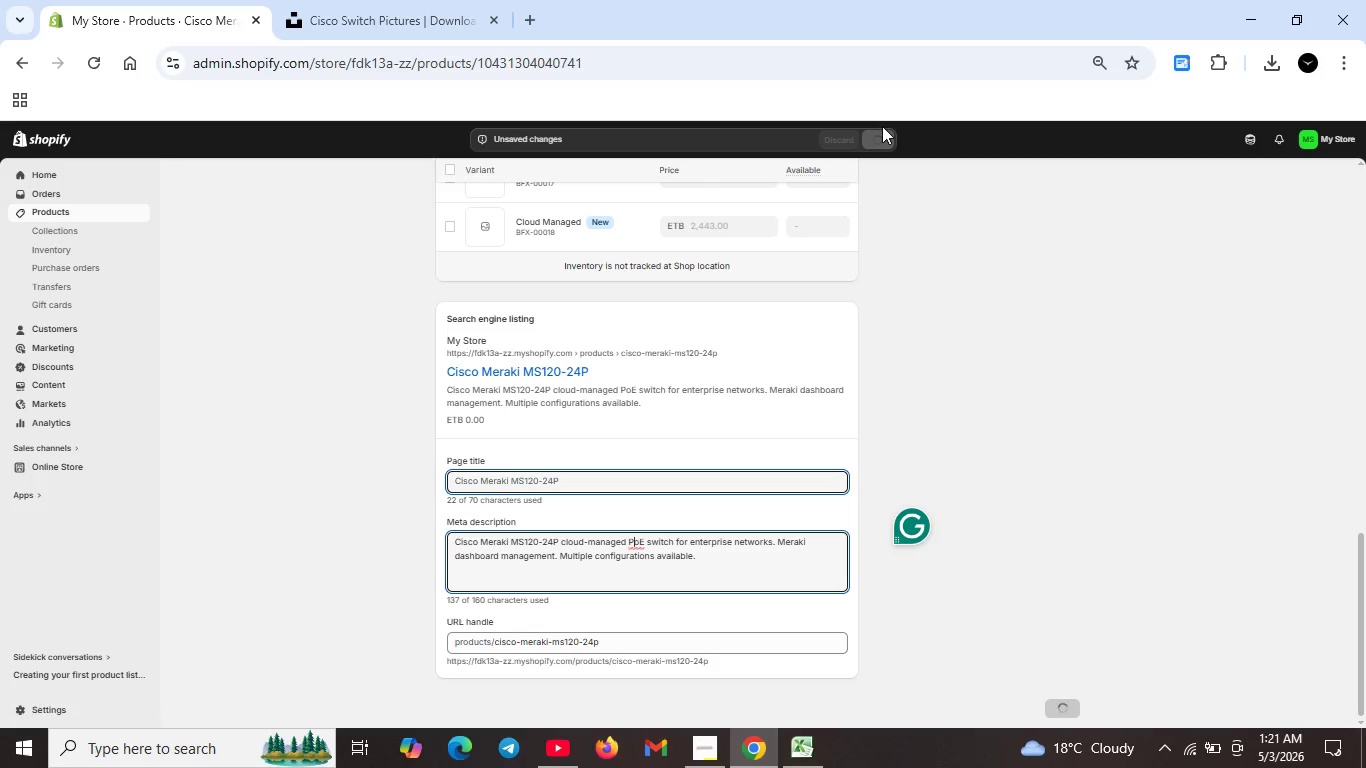 
wait(9.34)
 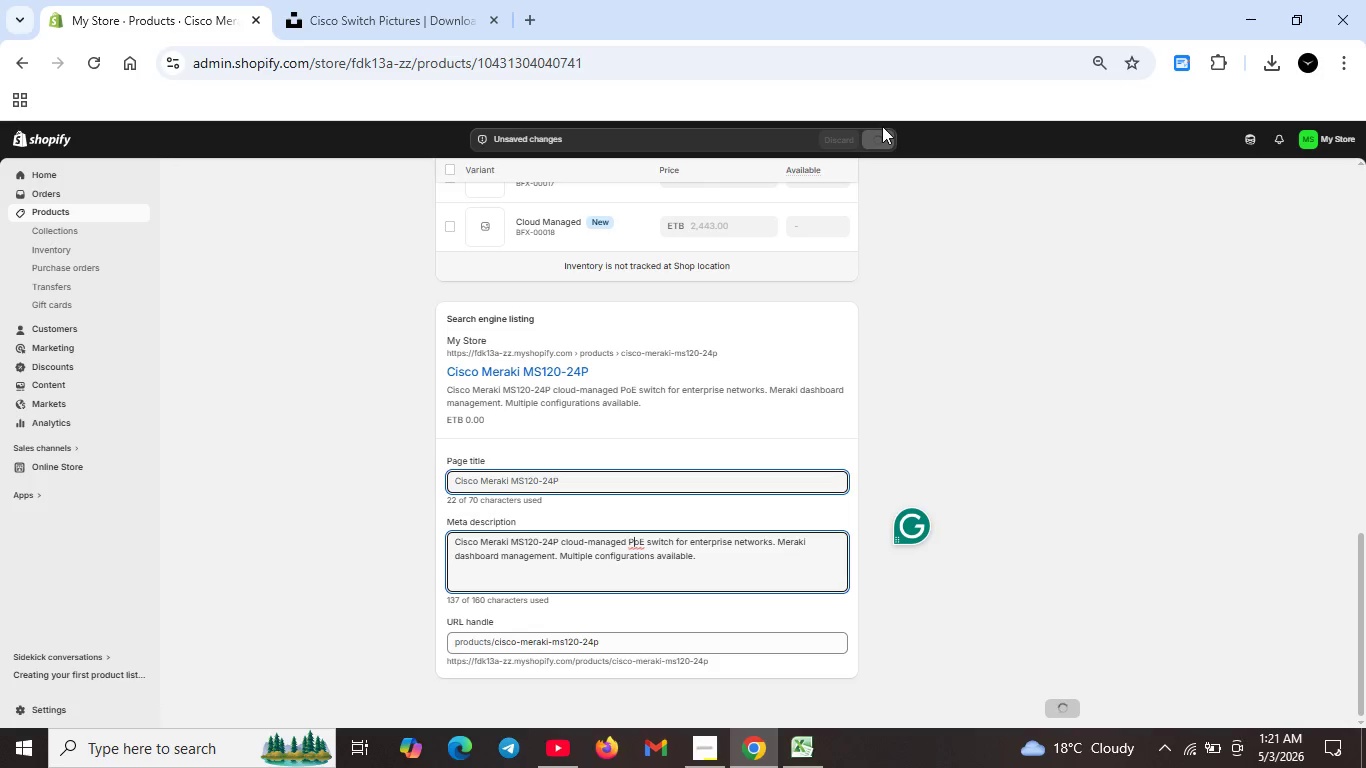 
scroll: coordinate [482, 191], scroll_direction: up, amount: 17.0
 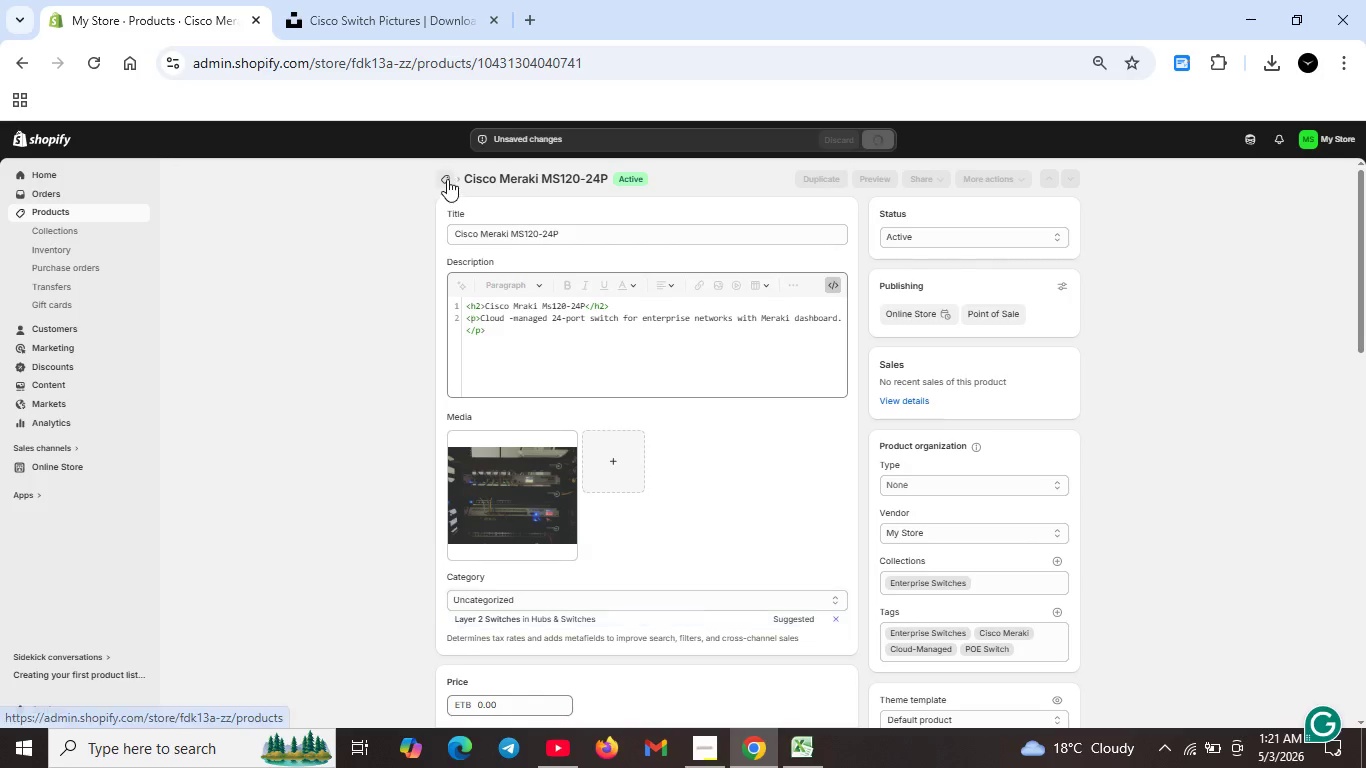 
left_click([447, 179])
 